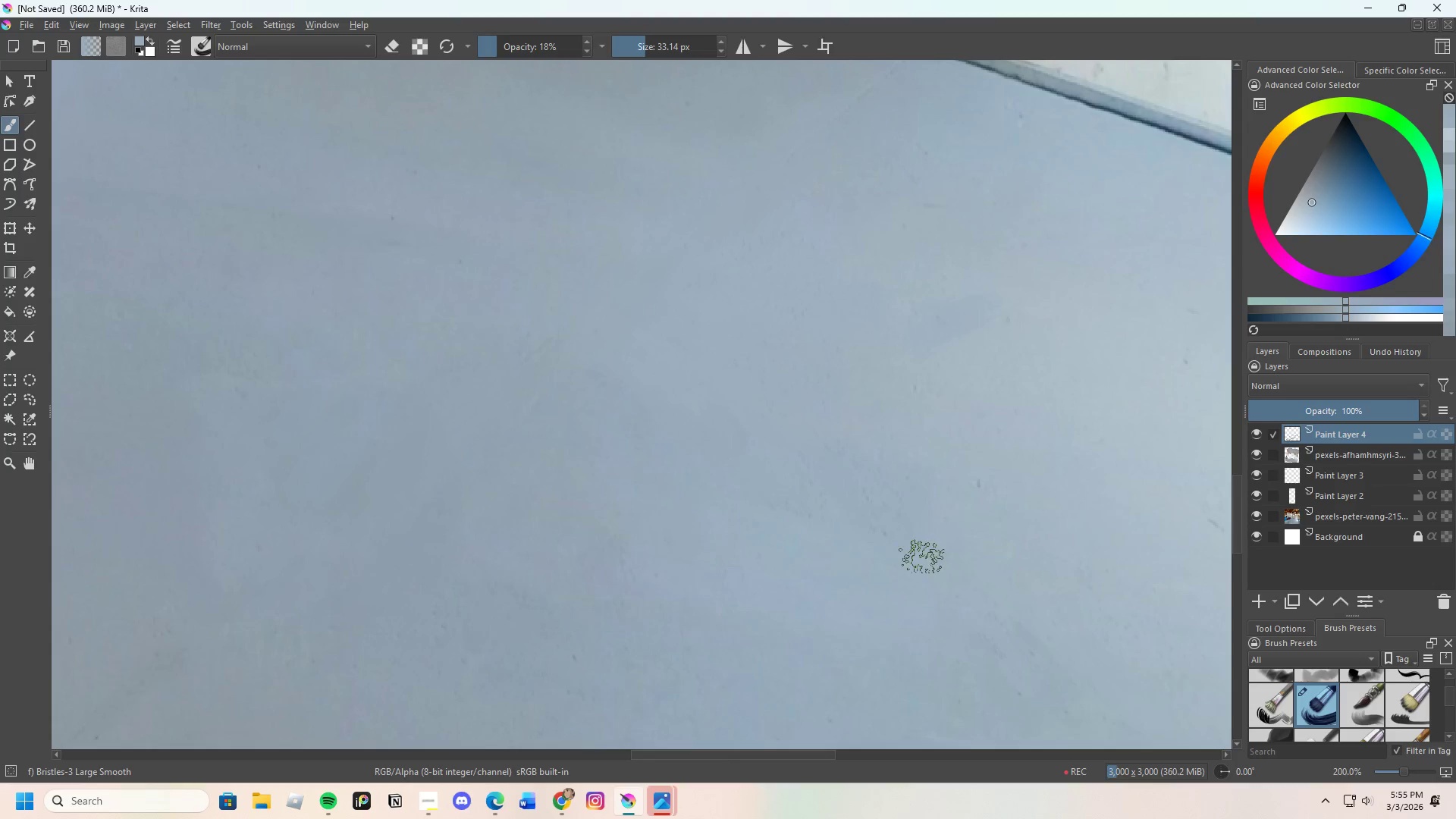 
left_click_drag(start_coordinate=[924, 562], to_coordinate=[932, 519])
 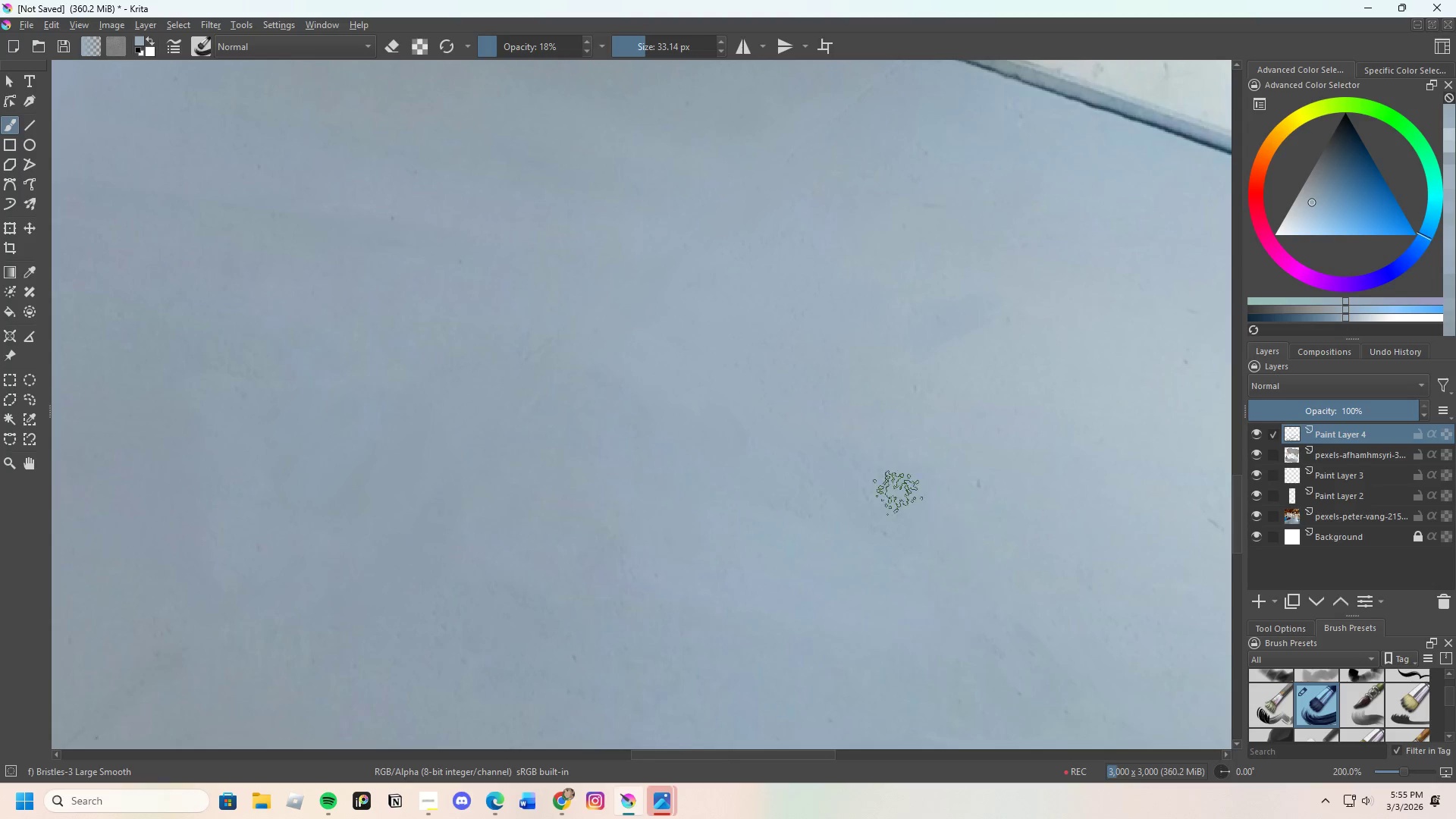 
left_click_drag(start_coordinate=[883, 510], to_coordinate=[946, 554])
 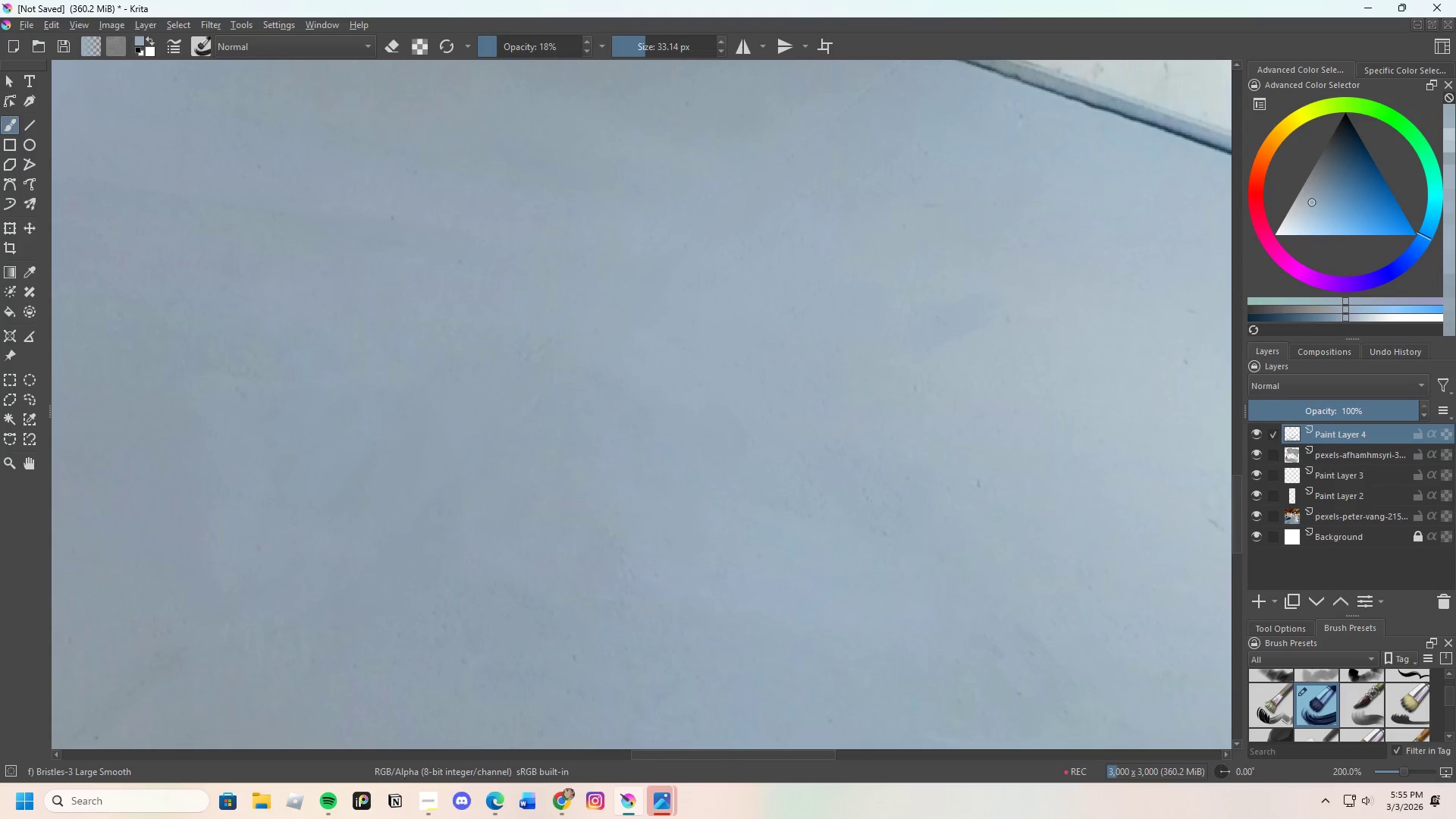 
left_click_drag(start_coordinate=[795, 467], to_coordinate=[753, 465])
 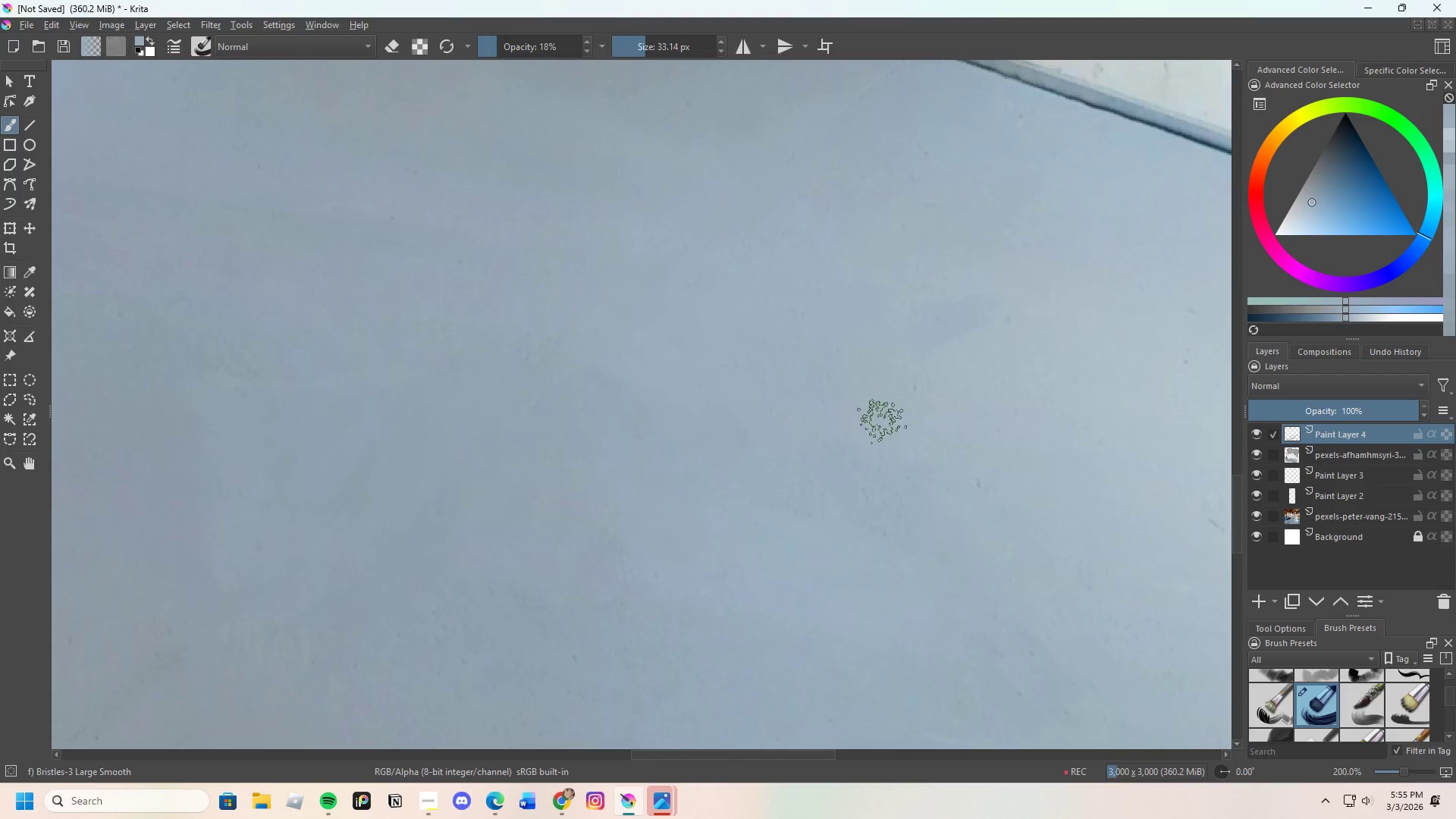 
hold_key(key=ControlLeft, duration=0.31)
left_click_drag(start_coordinate=[678, 501], to_coordinate=[688, 493])
 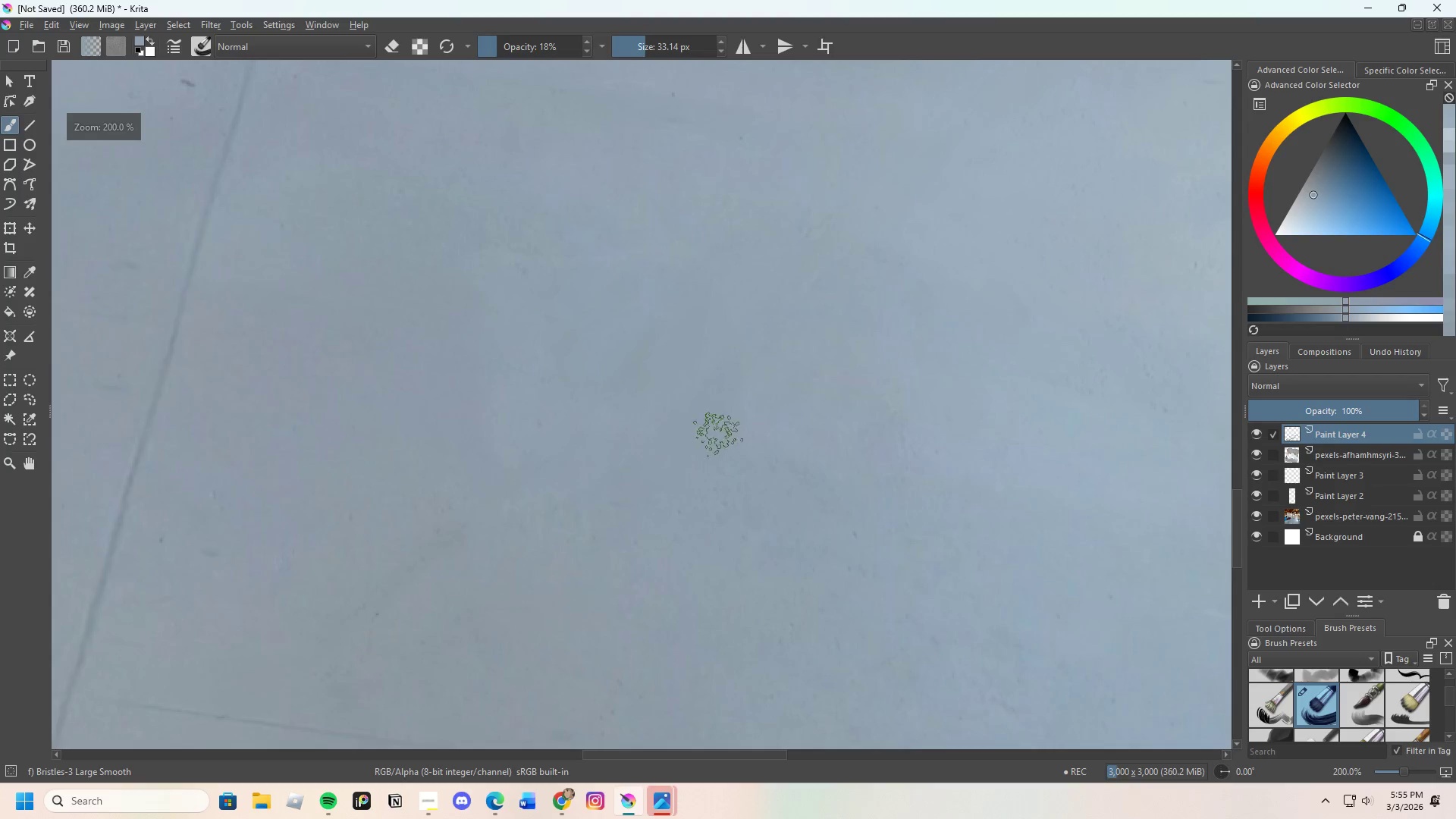 
scroll: coordinate [617, 529], scroll_direction: none, amount: 0.0
 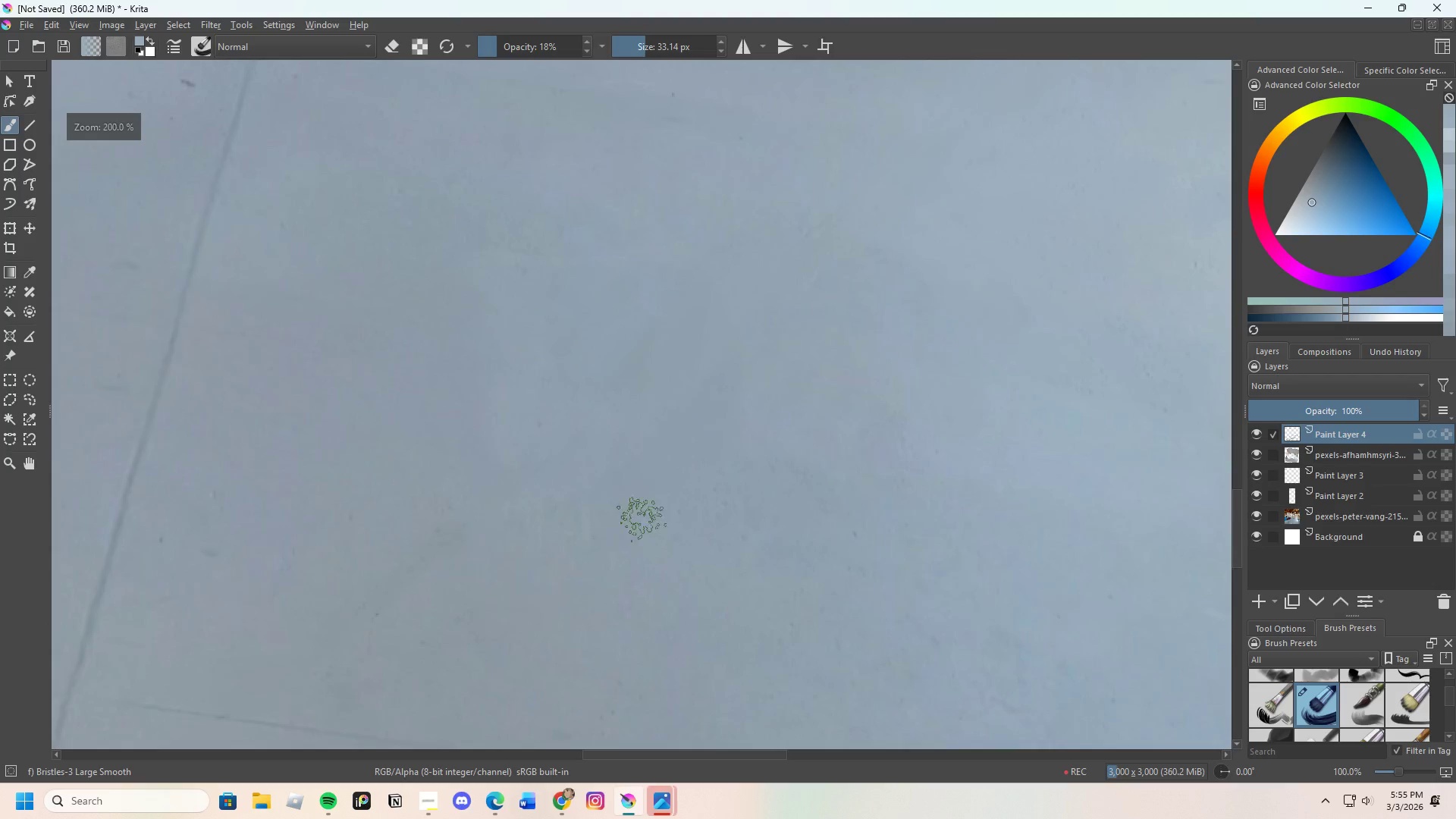 
left_click_drag(start_coordinate=[718, 435], to_coordinate=[755, 447])
 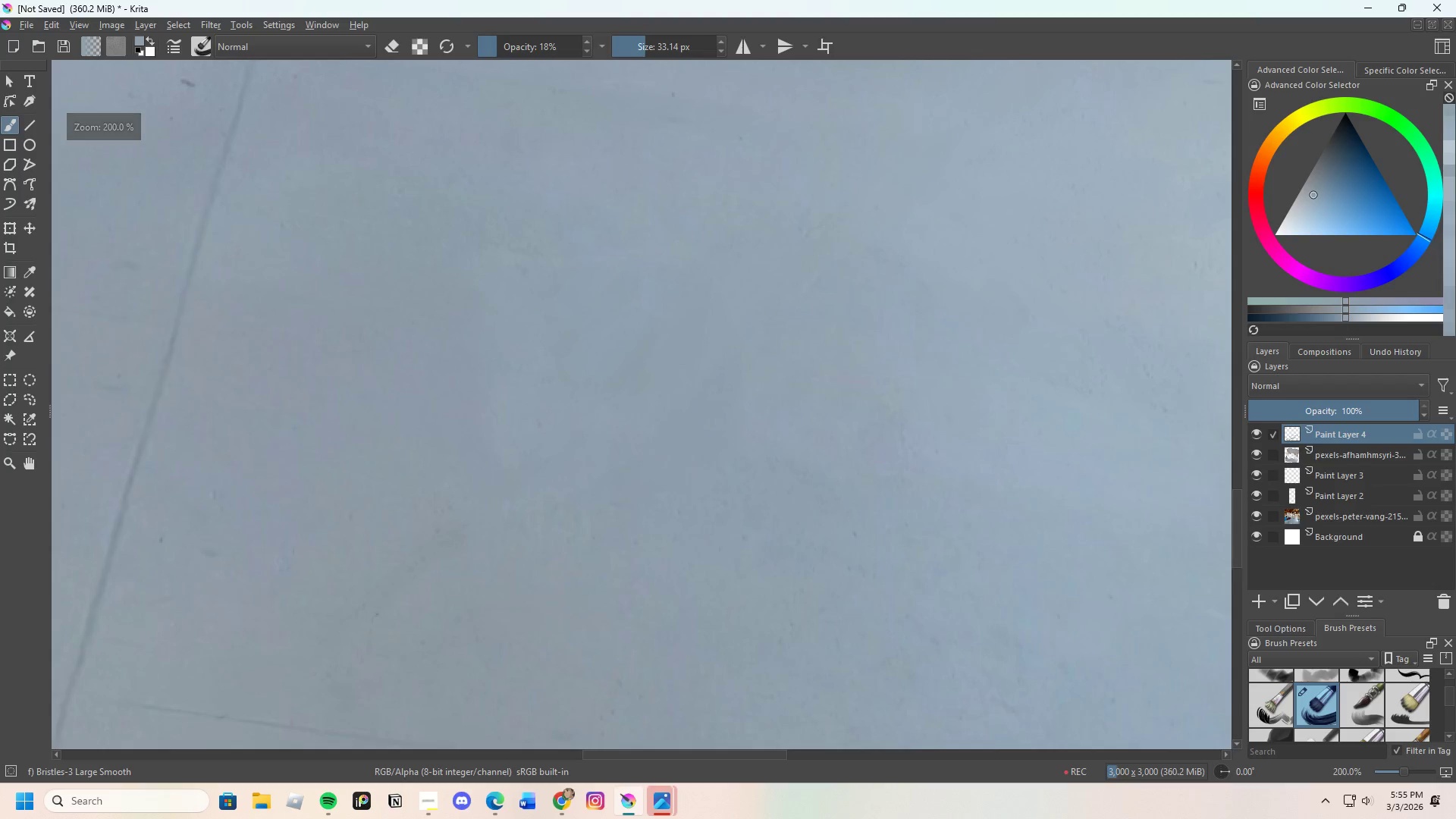 
left_click_drag(start_coordinate=[778, 344], to_coordinate=[768, 403])
 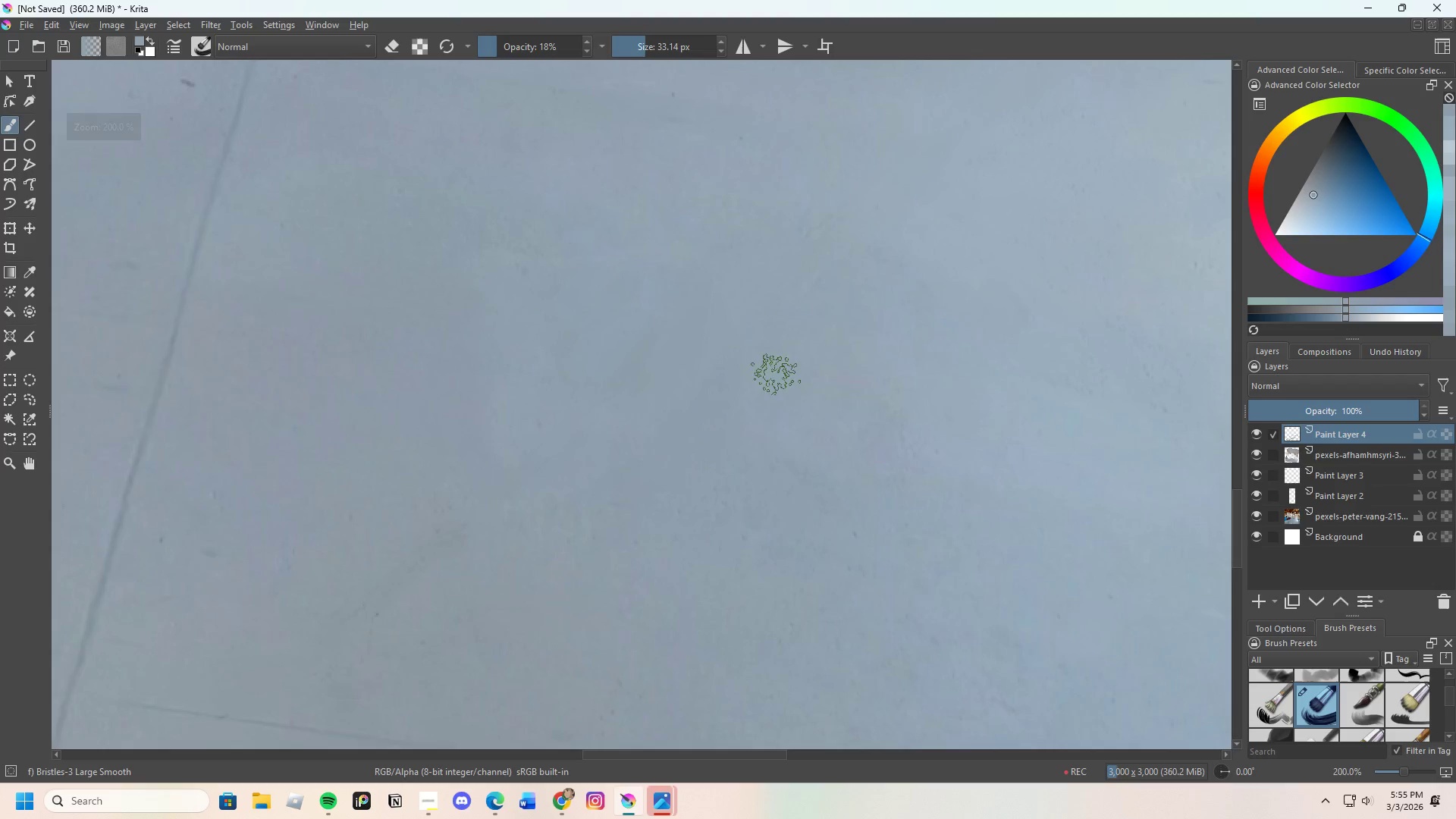 
left_click_drag(start_coordinate=[770, 395], to_coordinate=[791, 441])
 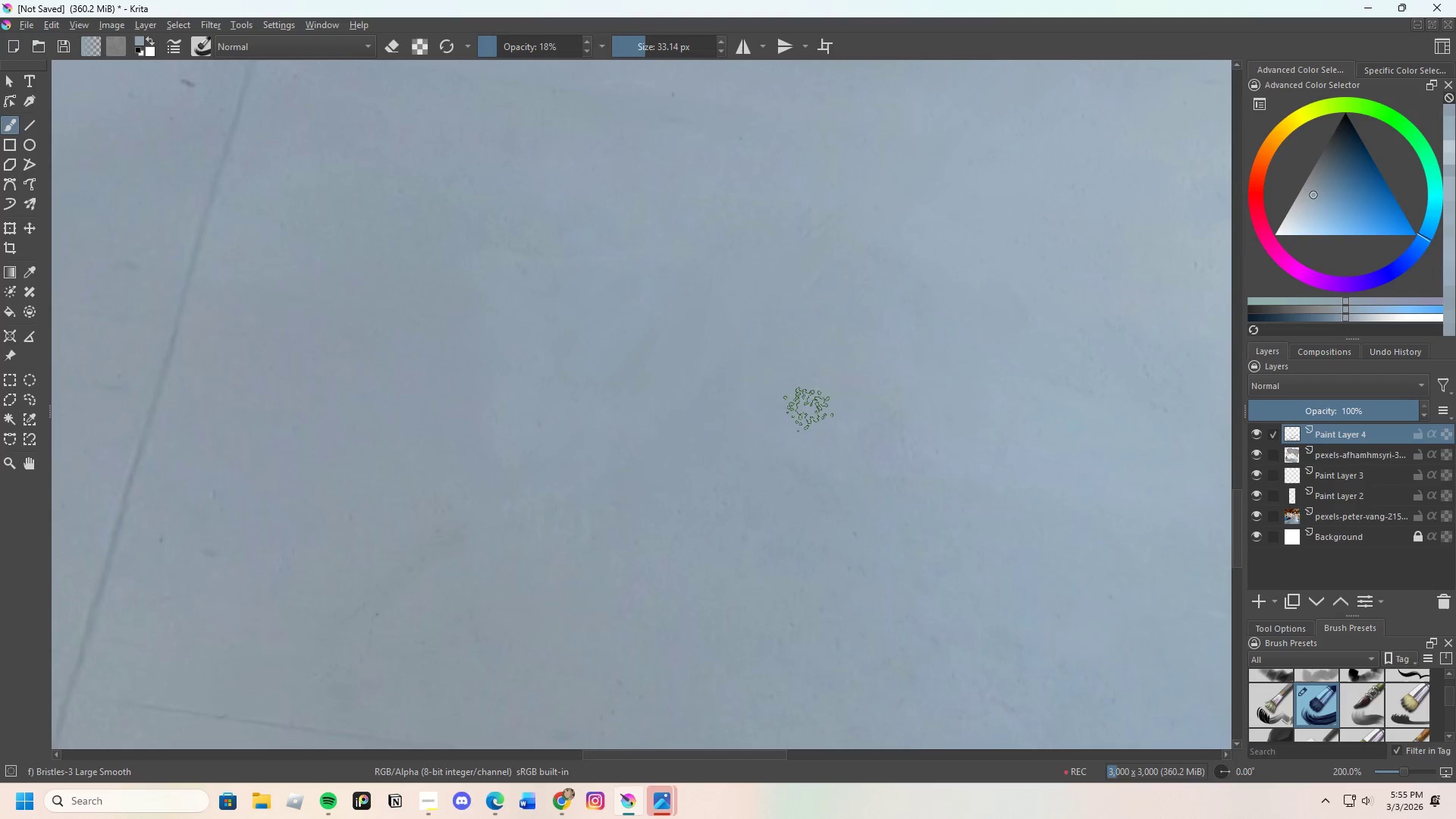 
left_click_drag(start_coordinate=[787, 444], to_coordinate=[817, 440])
 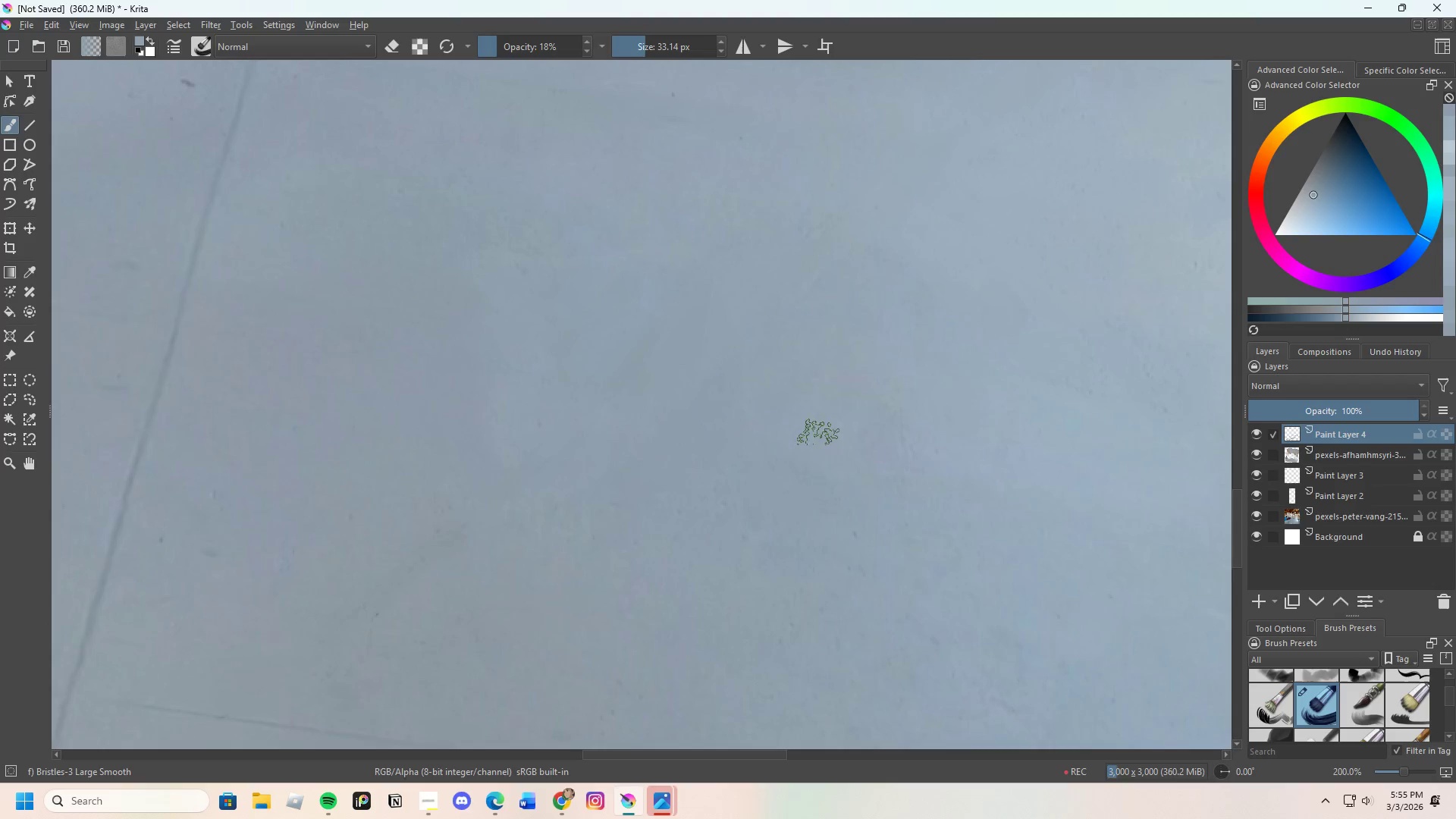 
left_click_drag(start_coordinate=[818, 441], to_coordinate=[874, 437])
 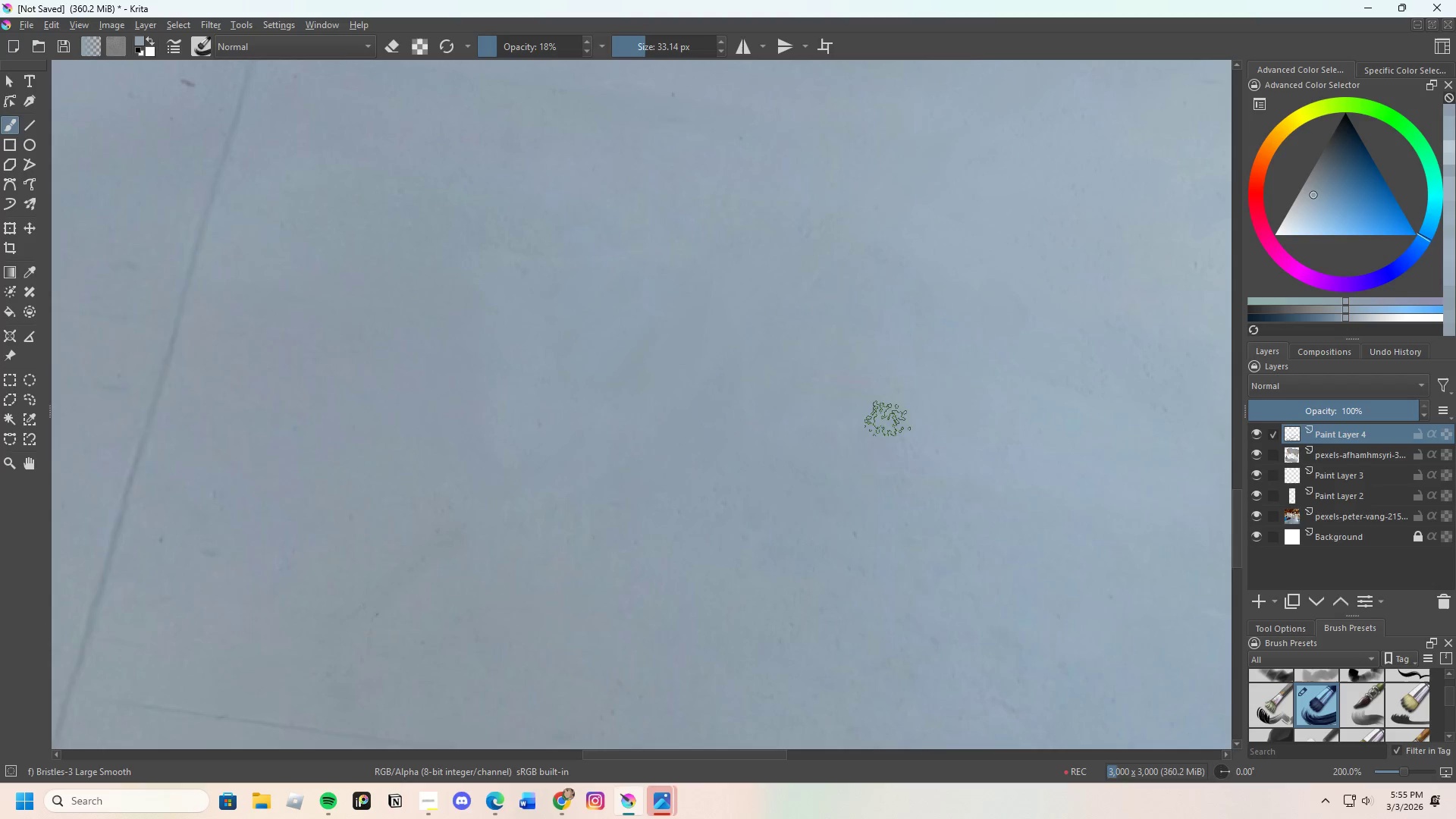 
left_click_drag(start_coordinate=[876, 438], to_coordinate=[855, 465])
 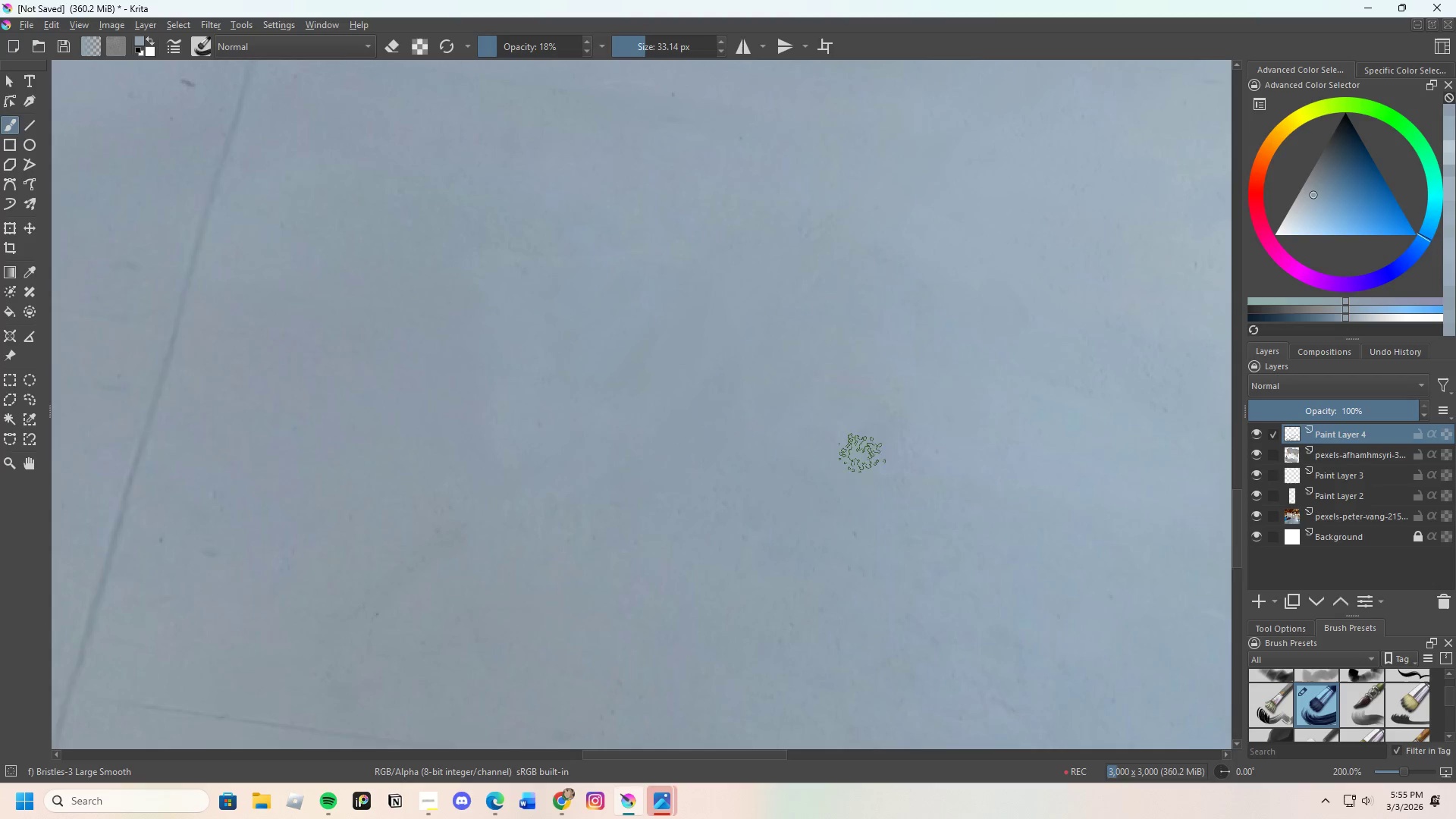 
left_click_drag(start_coordinate=[847, 487], to_coordinate=[840, 466])
 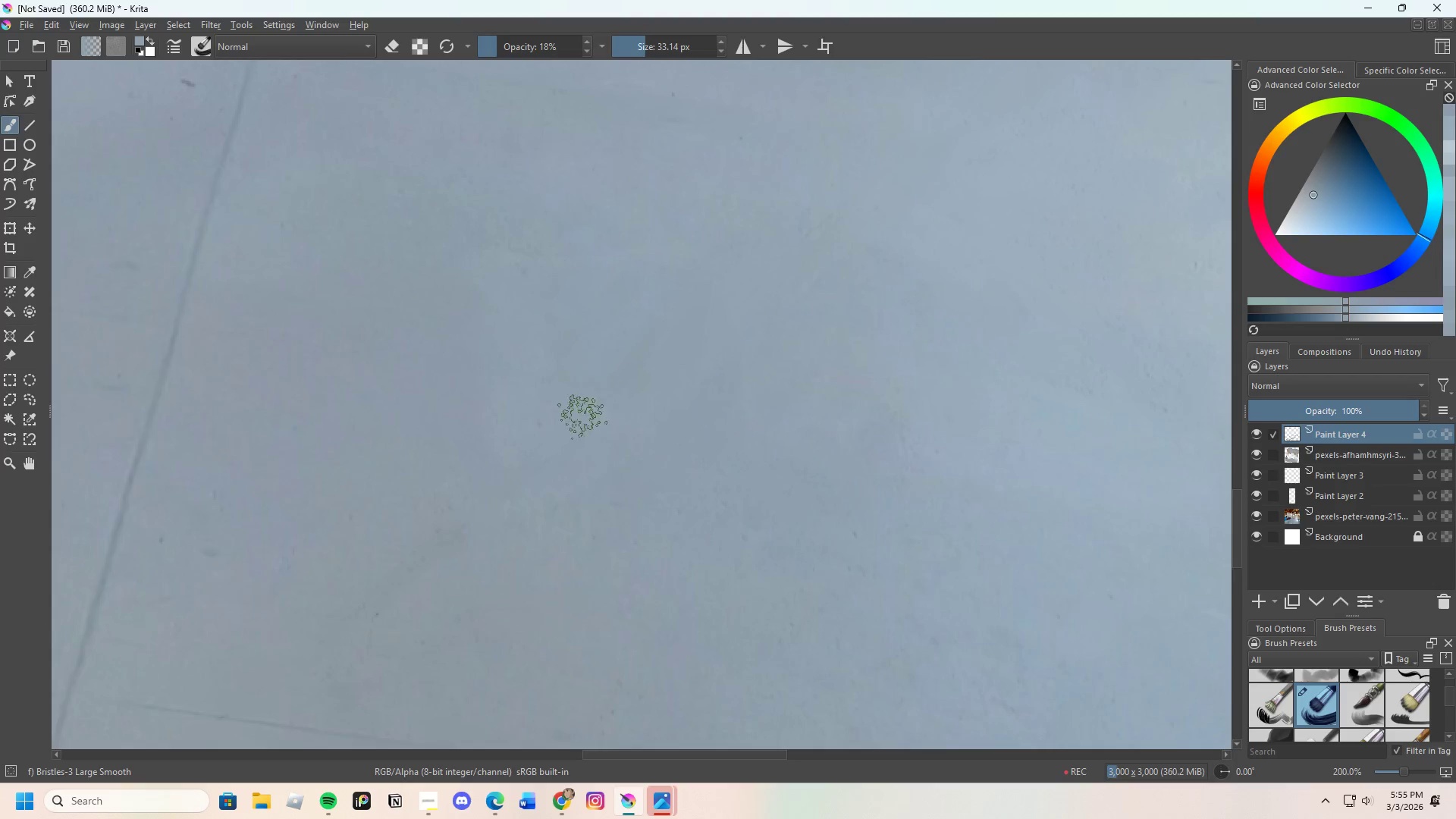 
hold_key(key=ControlLeft, duration=0.77)
left_click([647, 442])
 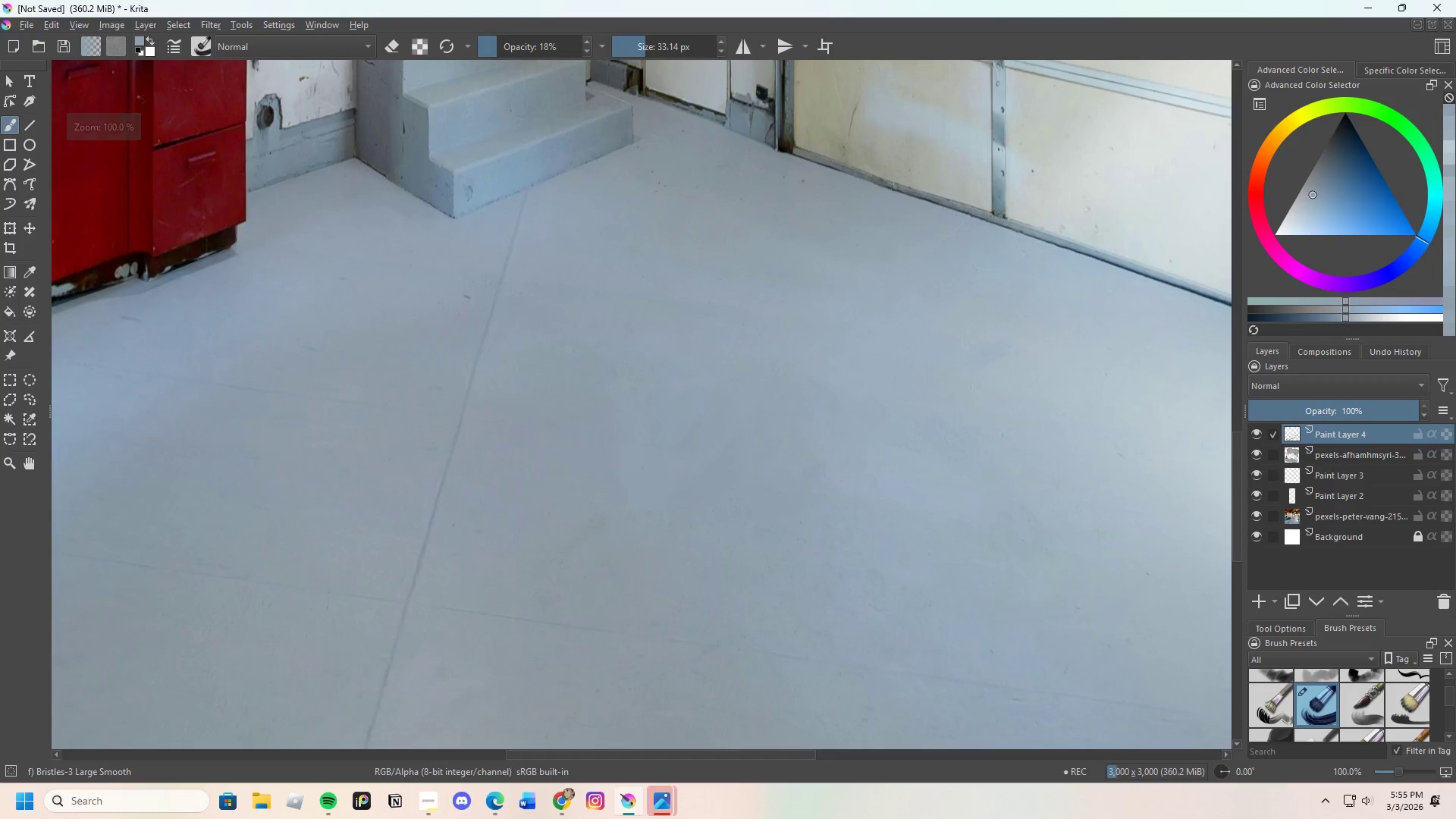 
scroll: coordinate [626, 444], scroll_direction: down, amount: 2.0
 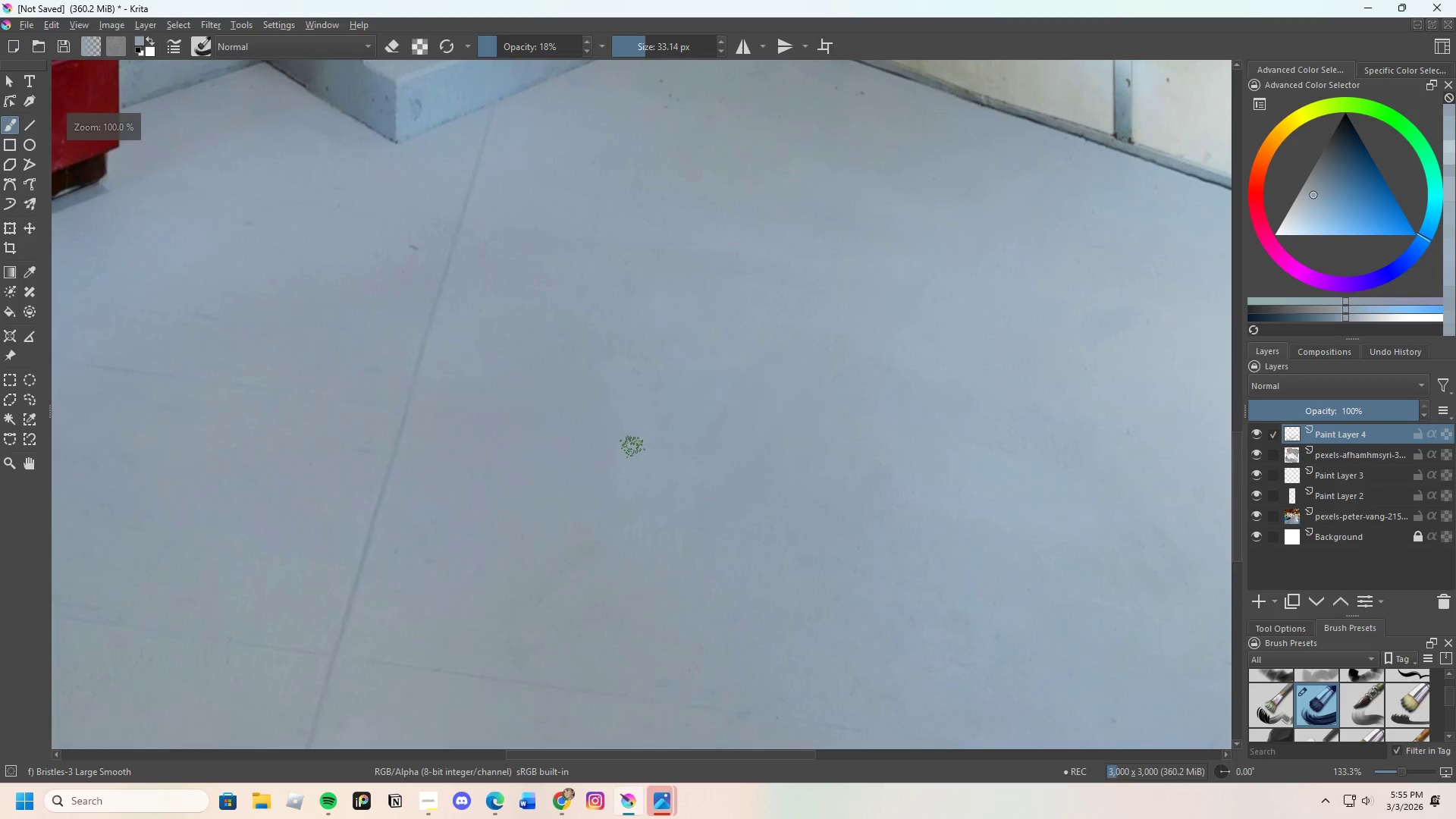 
hold_key(key=ControlLeft, duration=0.31)
 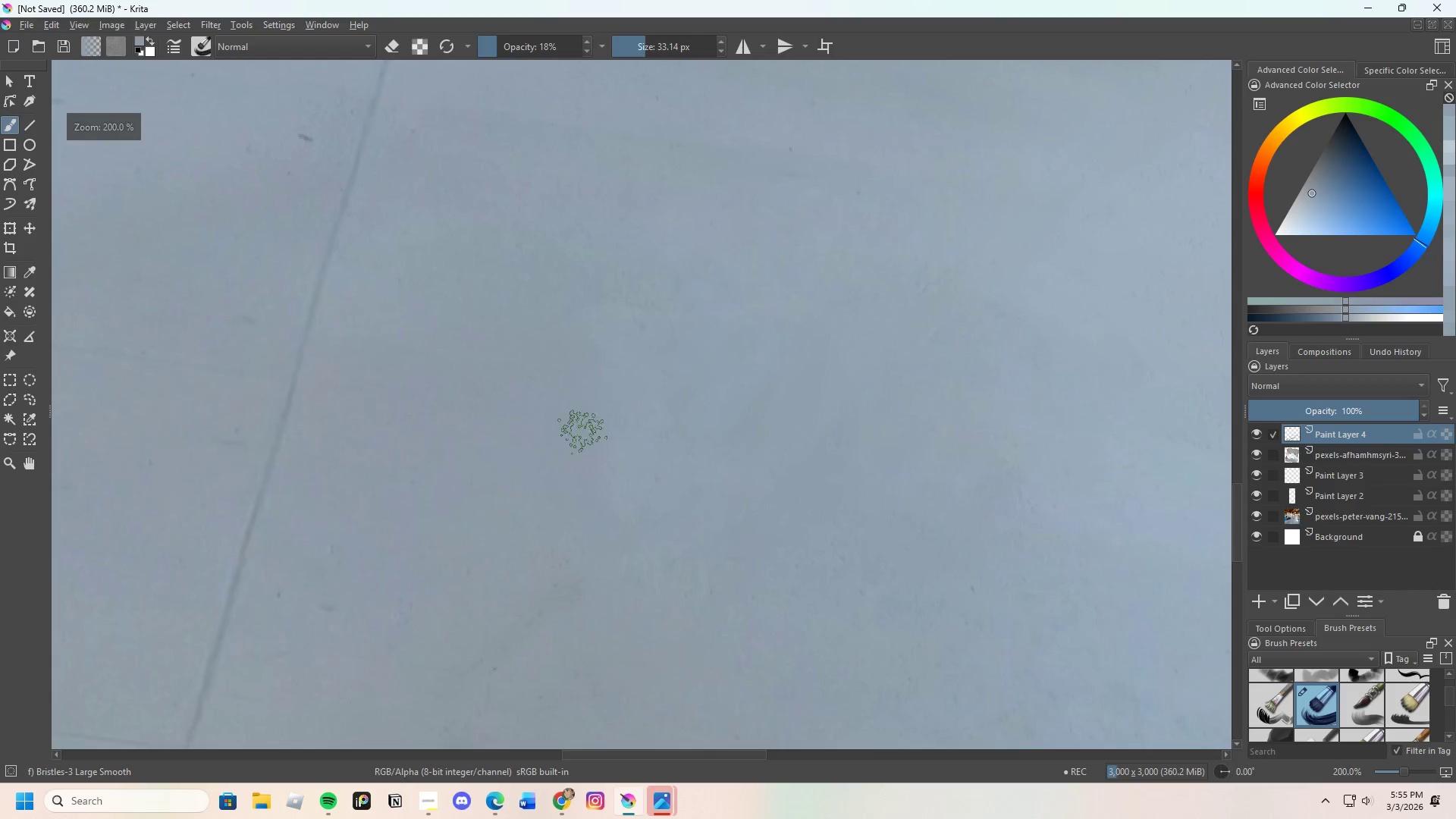 
scroll: coordinate [629, 456], scroll_direction: up, amount: 2.0
 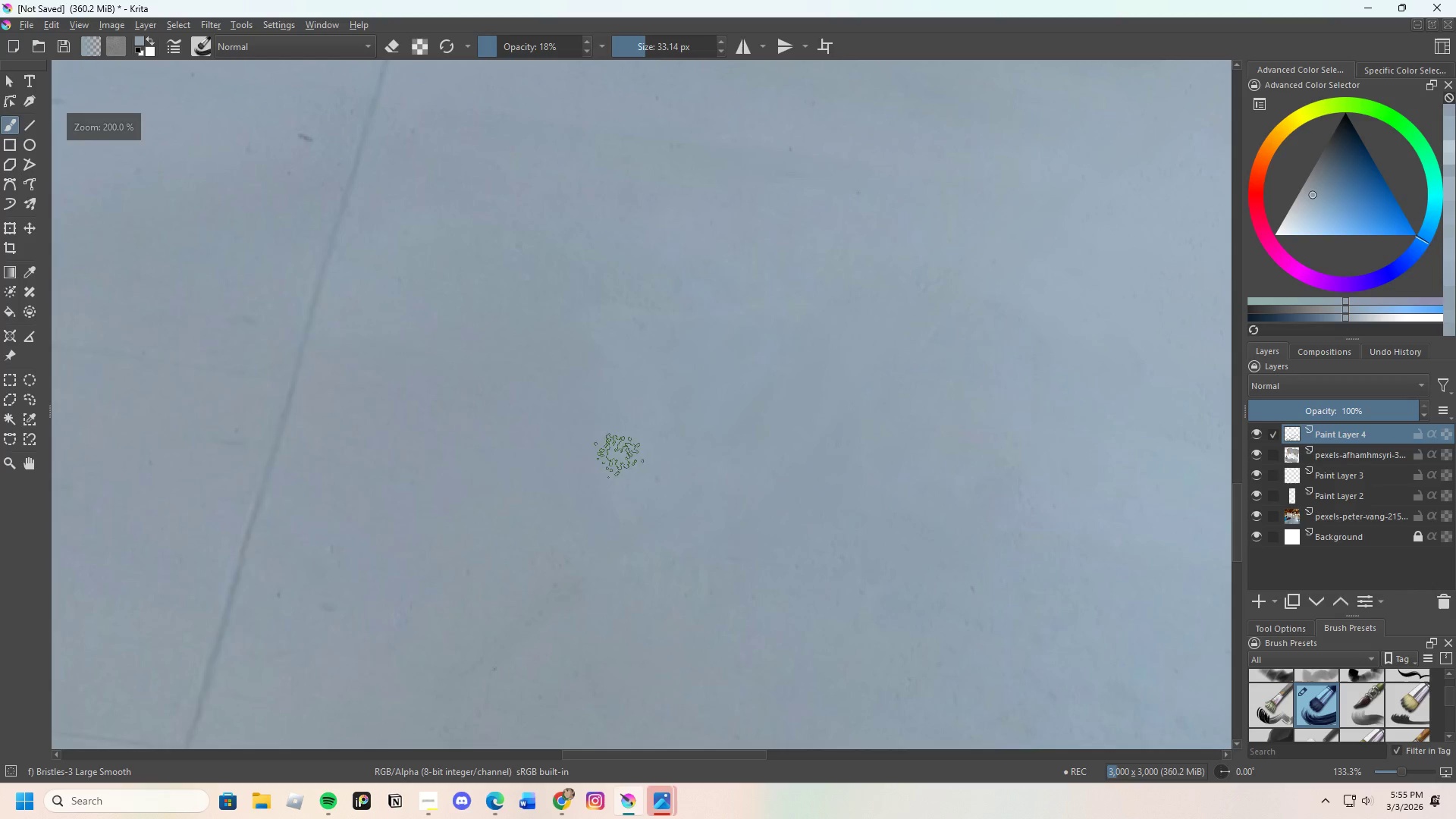 
left_click_drag(start_coordinate=[582, 419], to_coordinate=[601, 475])
 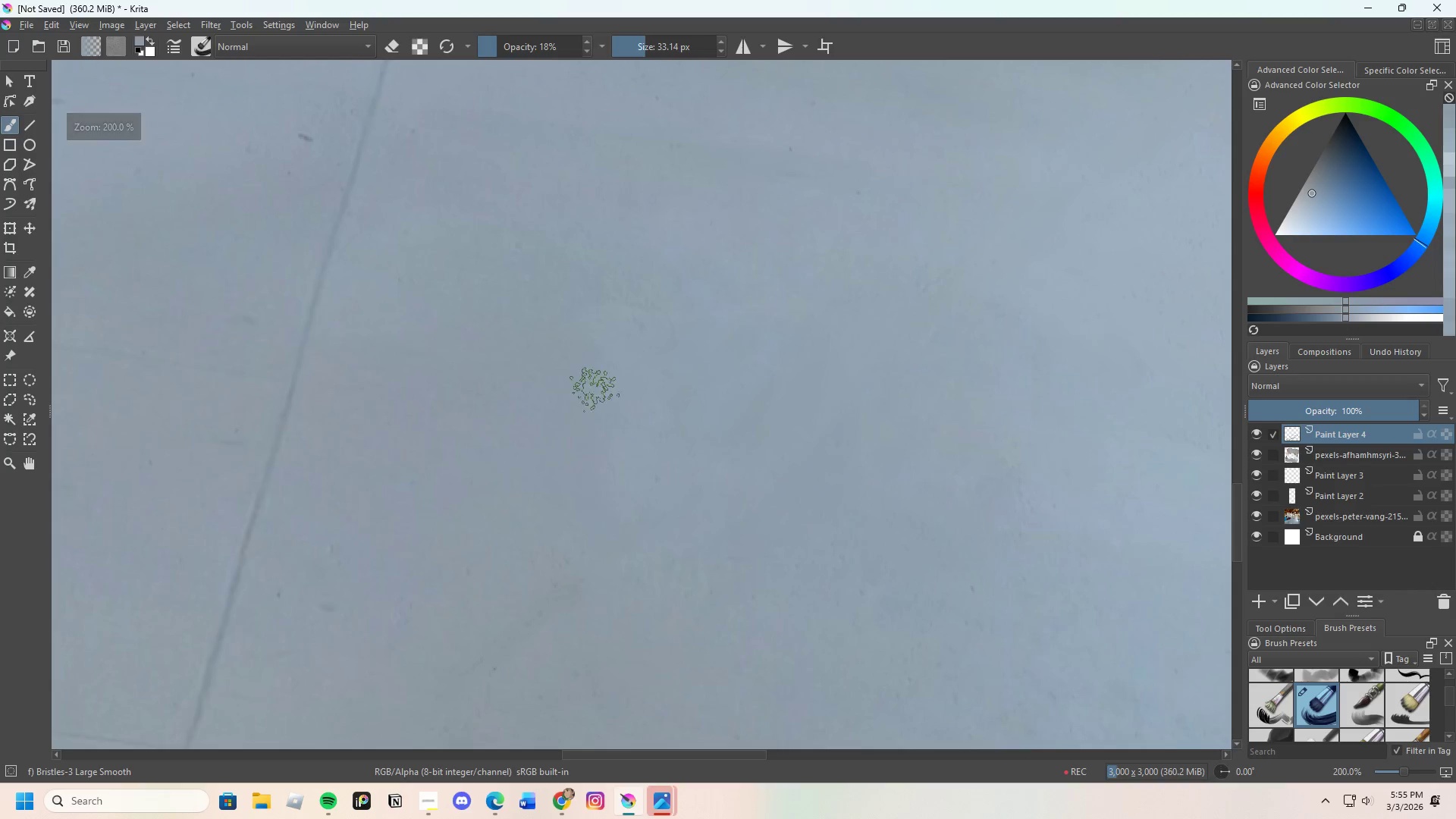 
left_click_drag(start_coordinate=[595, 397], to_coordinate=[629, 440])
 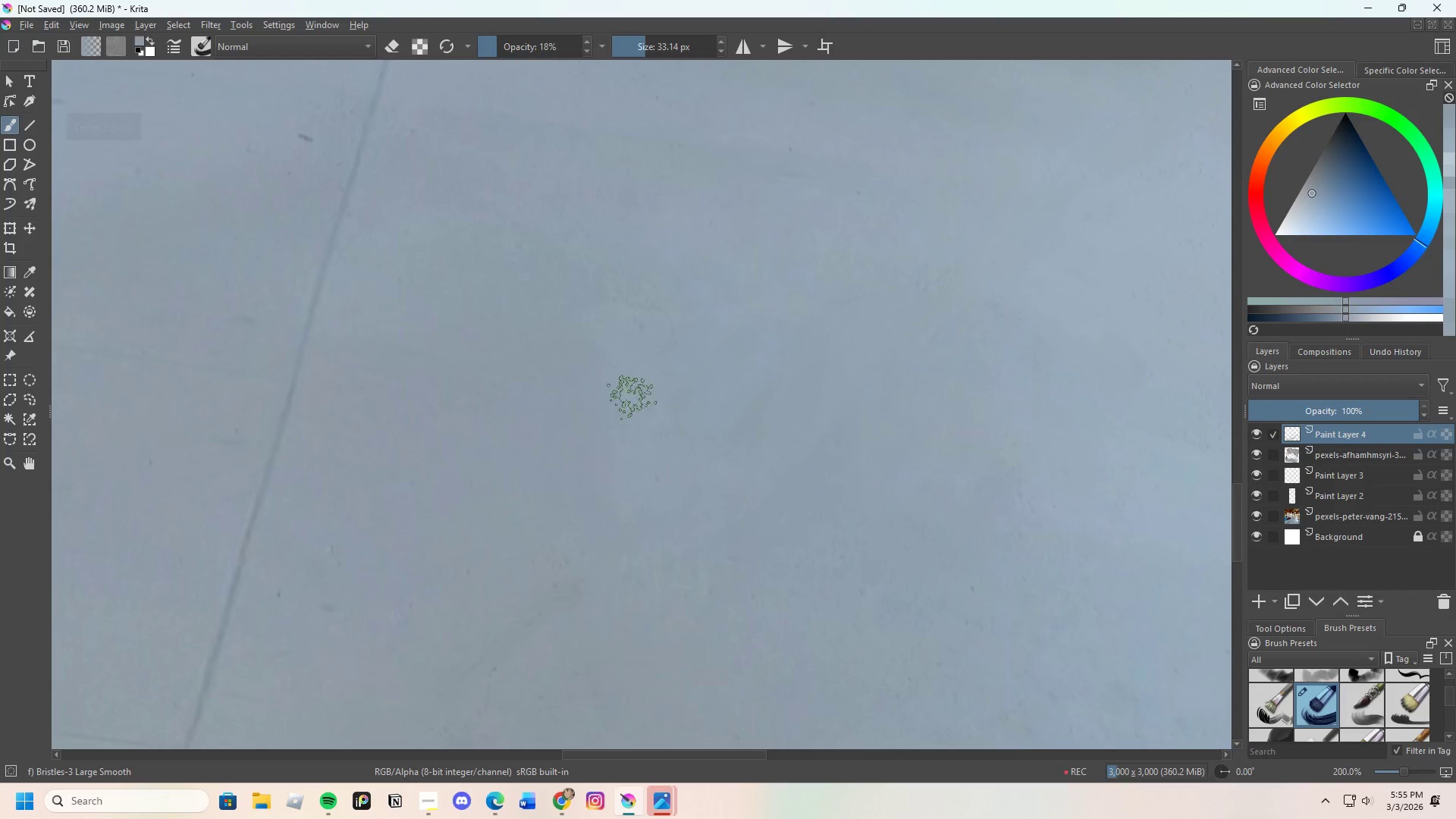 
left_click_drag(start_coordinate=[629, 410], to_coordinate=[648, 442])
 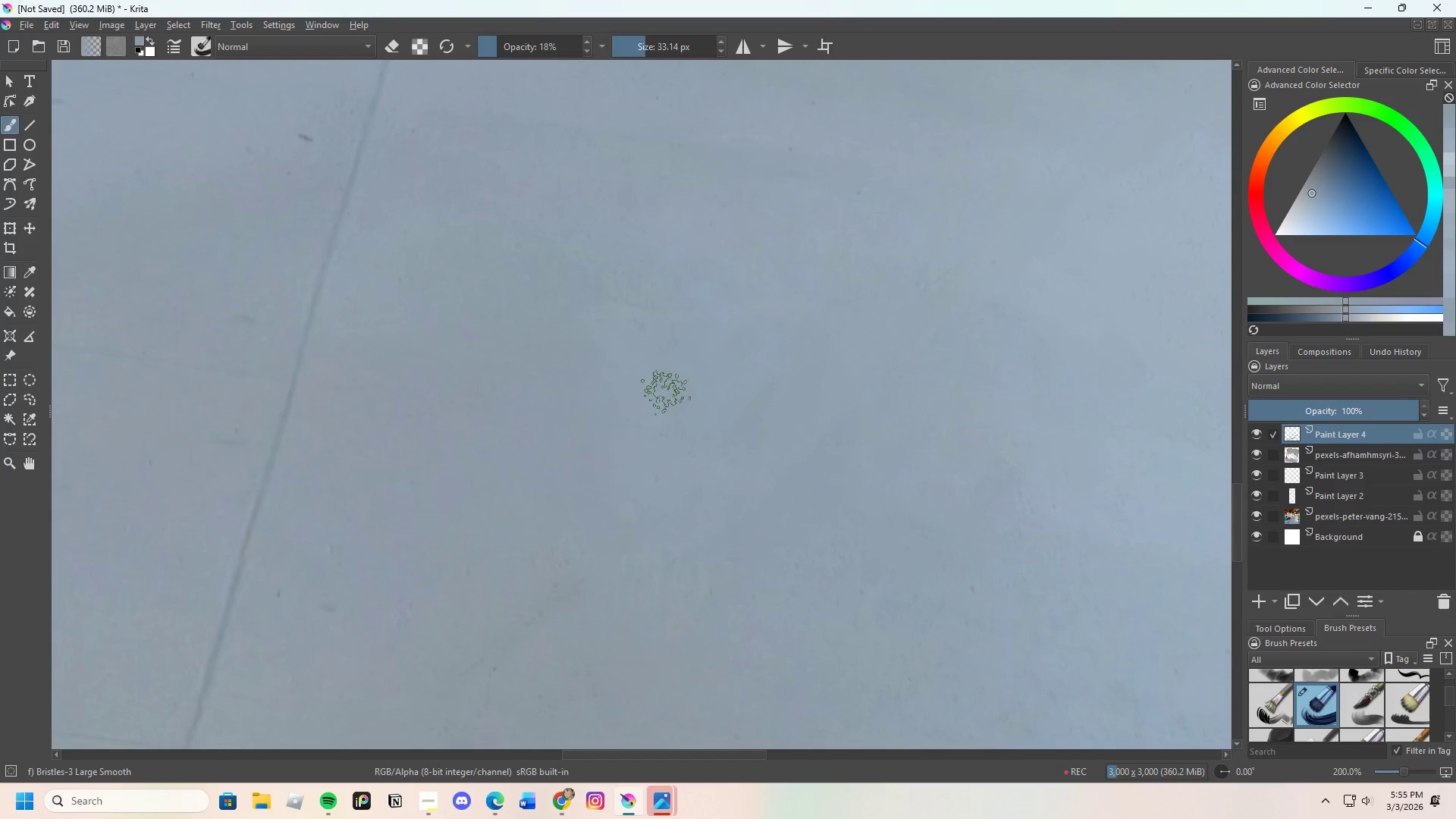 
left_click_drag(start_coordinate=[657, 412], to_coordinate=[692, 426])
 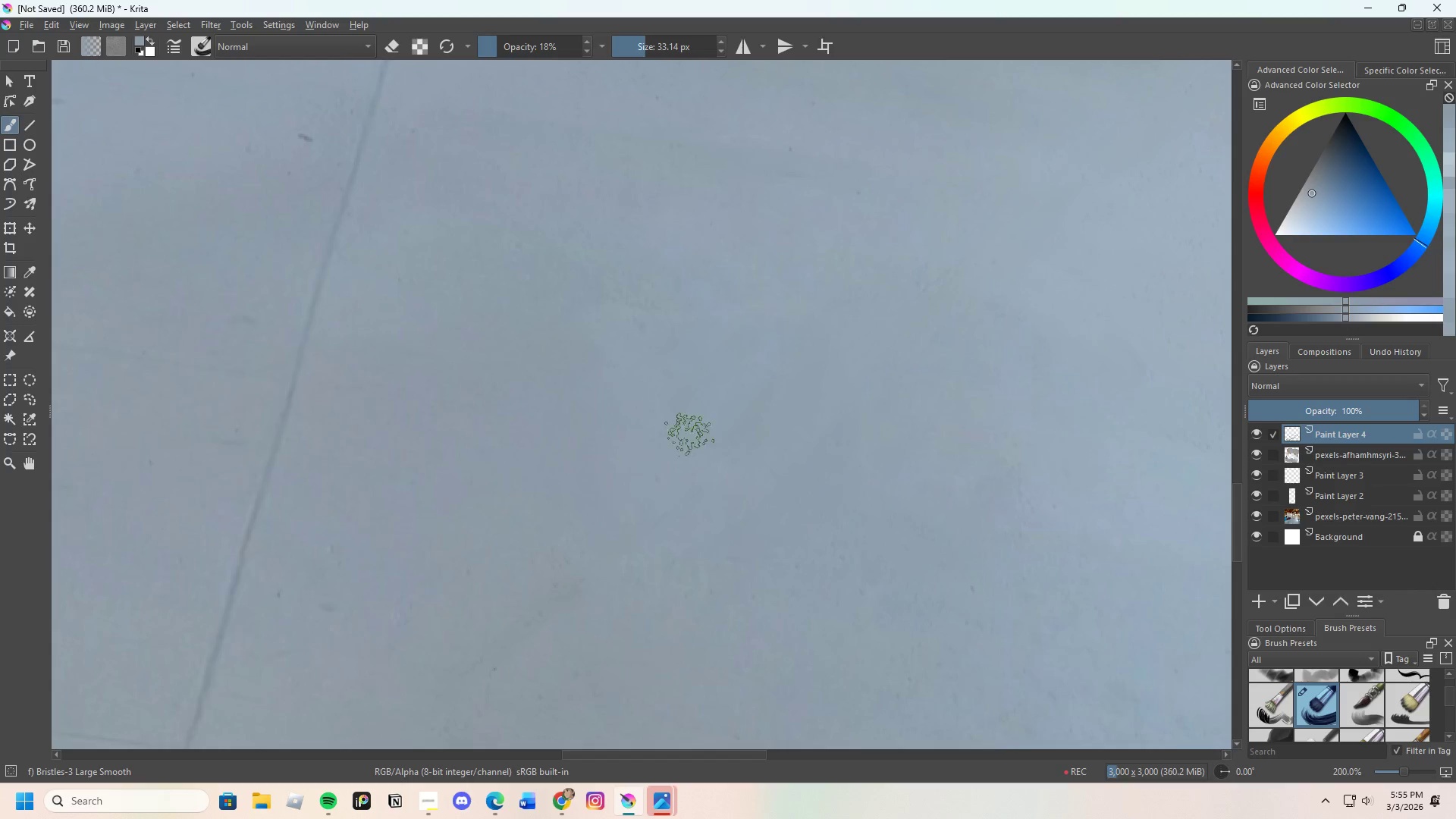 
left_click_drag(start_coordinate=[689, 435], to_coordinate=[675, 471])
 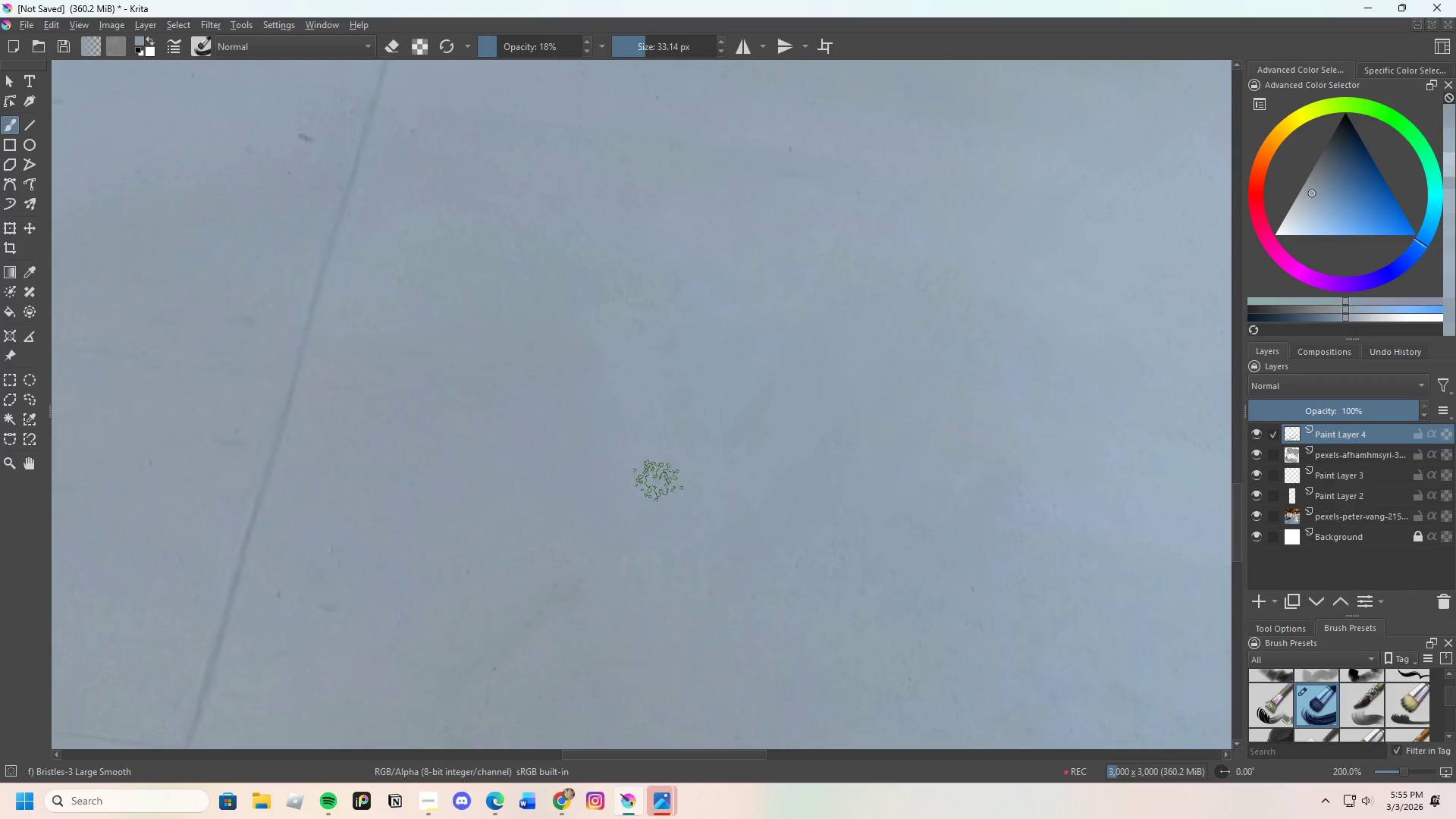 
left_click_drag(start_coordinate=[643, 501], to_coordinate=[574, 498])
 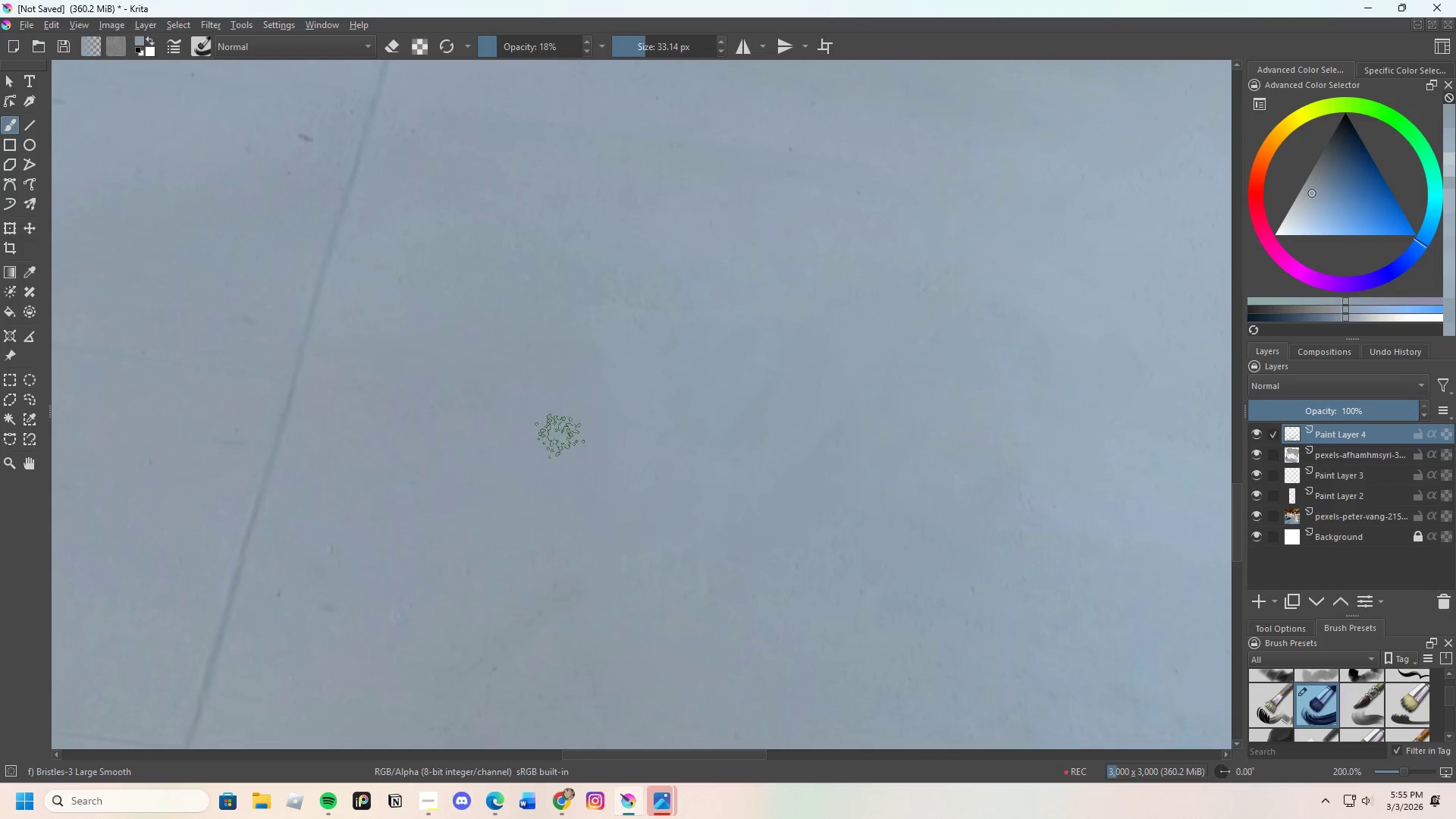 
left_click_drag(start_coordinate=[551, 461], to_coordinate=[611, 451])
 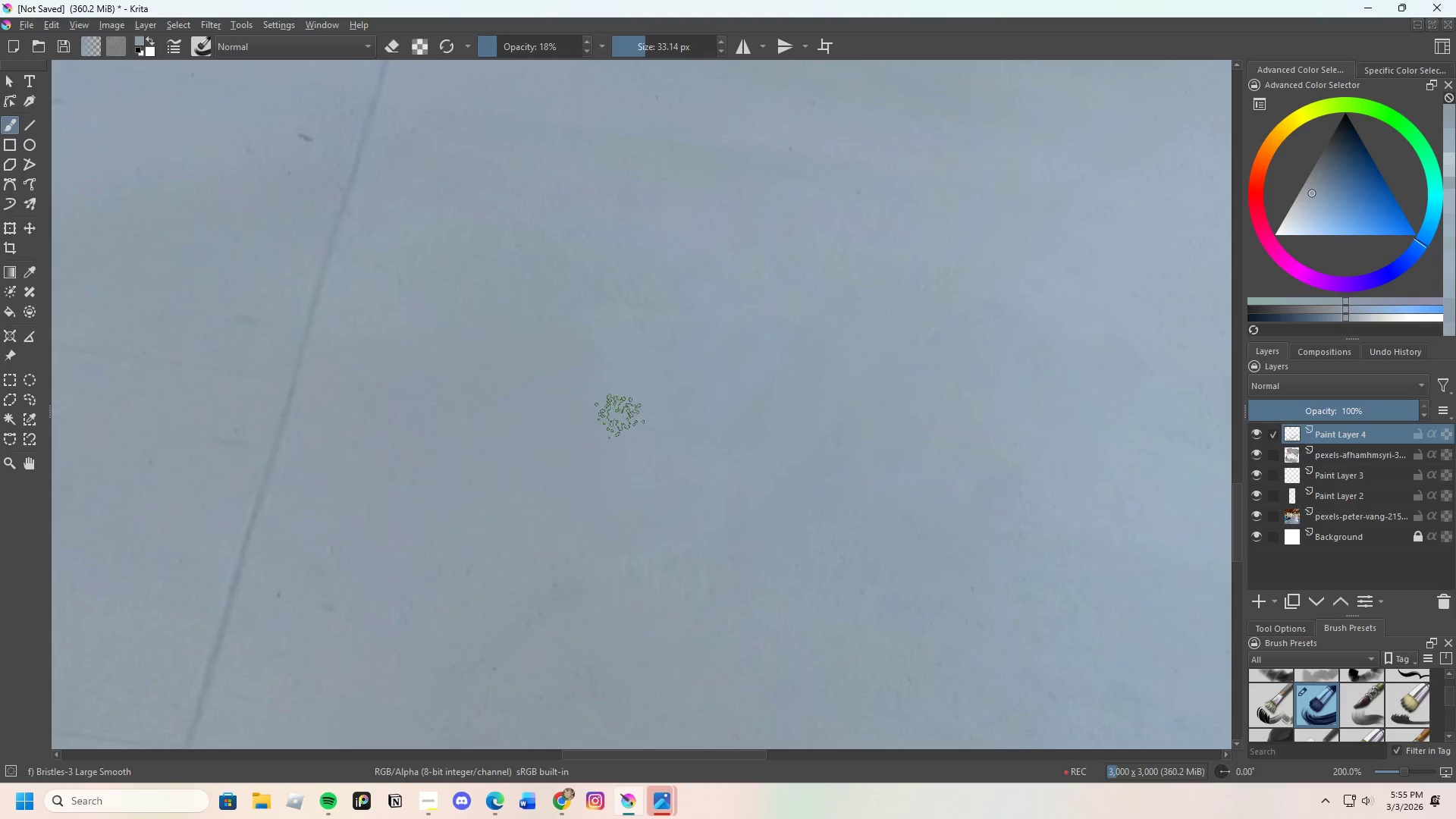 
left_click_drag(start_coordinate=[598, 448], to_coordinate=[609, 479])
 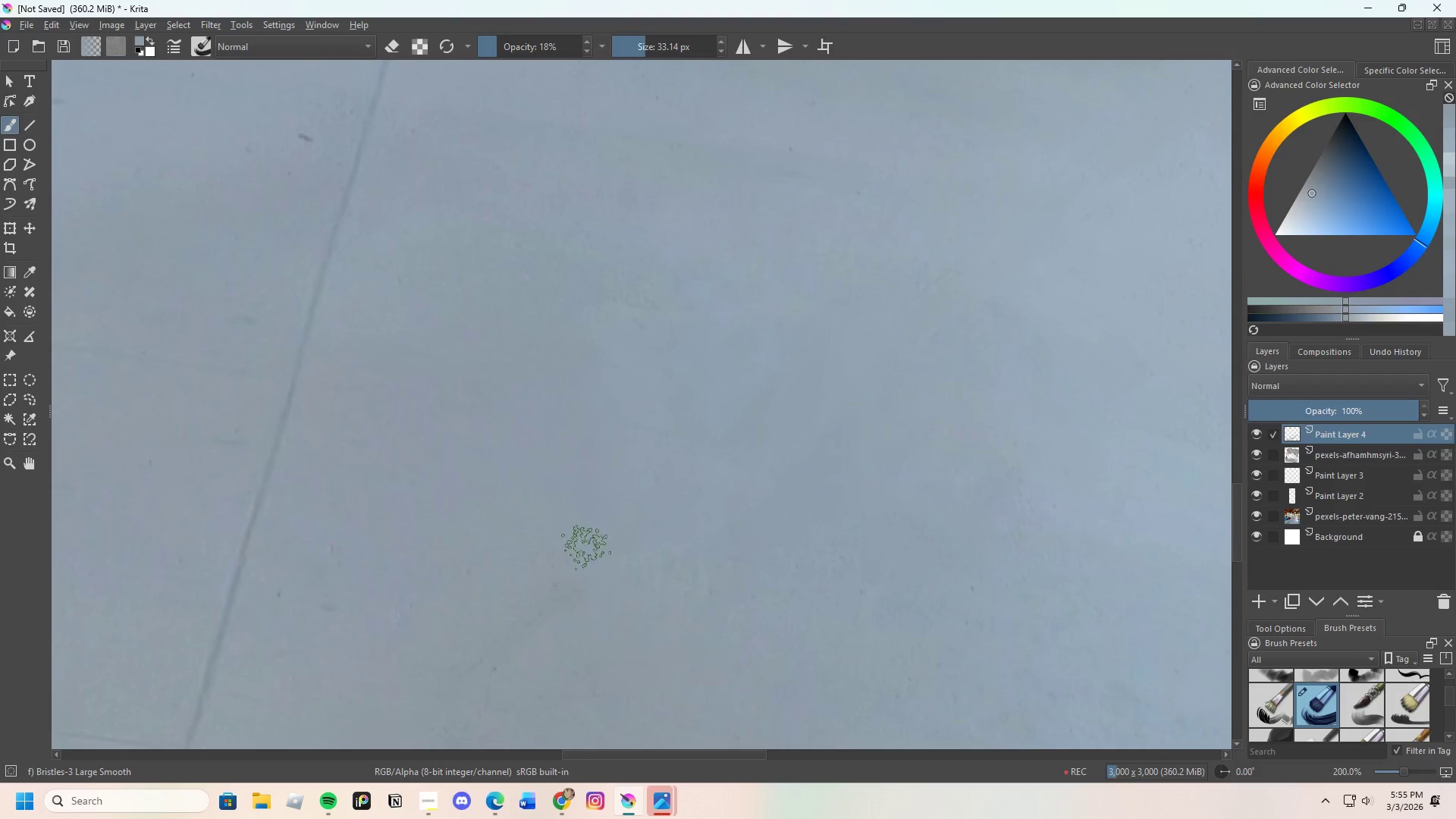 
left_click_drag(start_coordinate=[600, 428], to_coordinate=[629, 419])
 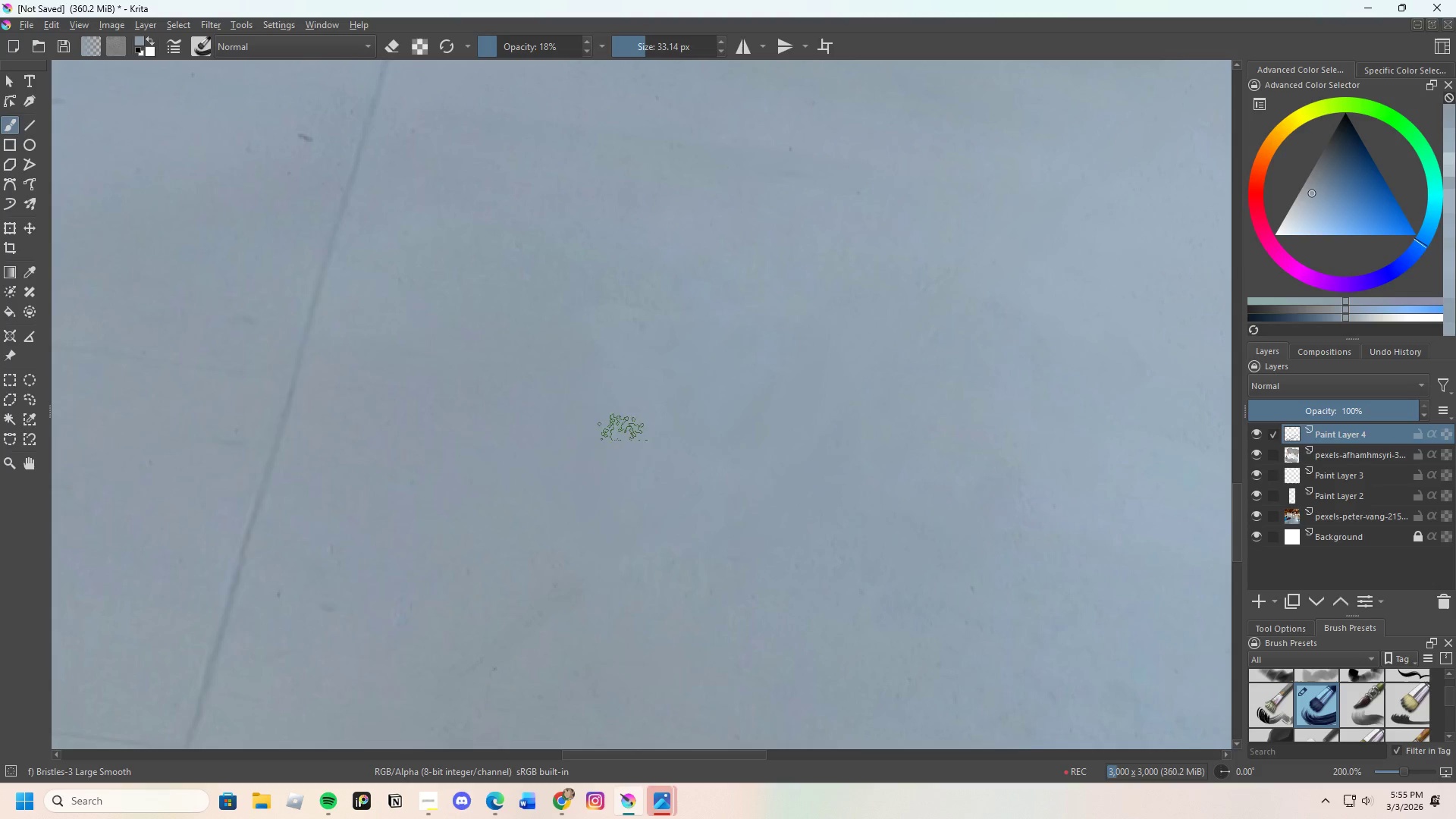 
left_click_drag(start_coordinate=[623, 436], to_coordinate=[639, 469])
 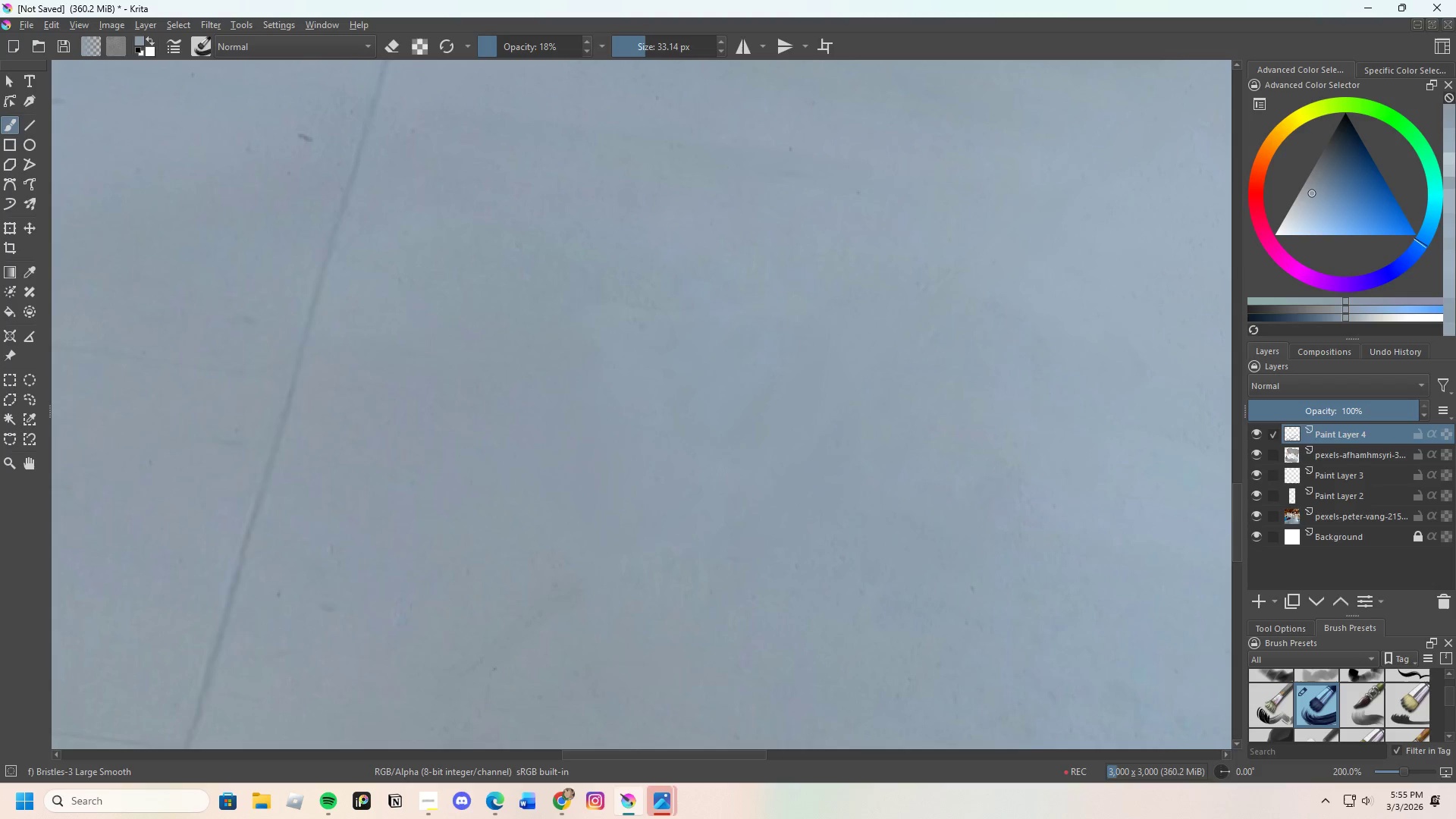 
left_click_drag(start_coordinate=[596, 299], to_coordinate=[603, 362])
 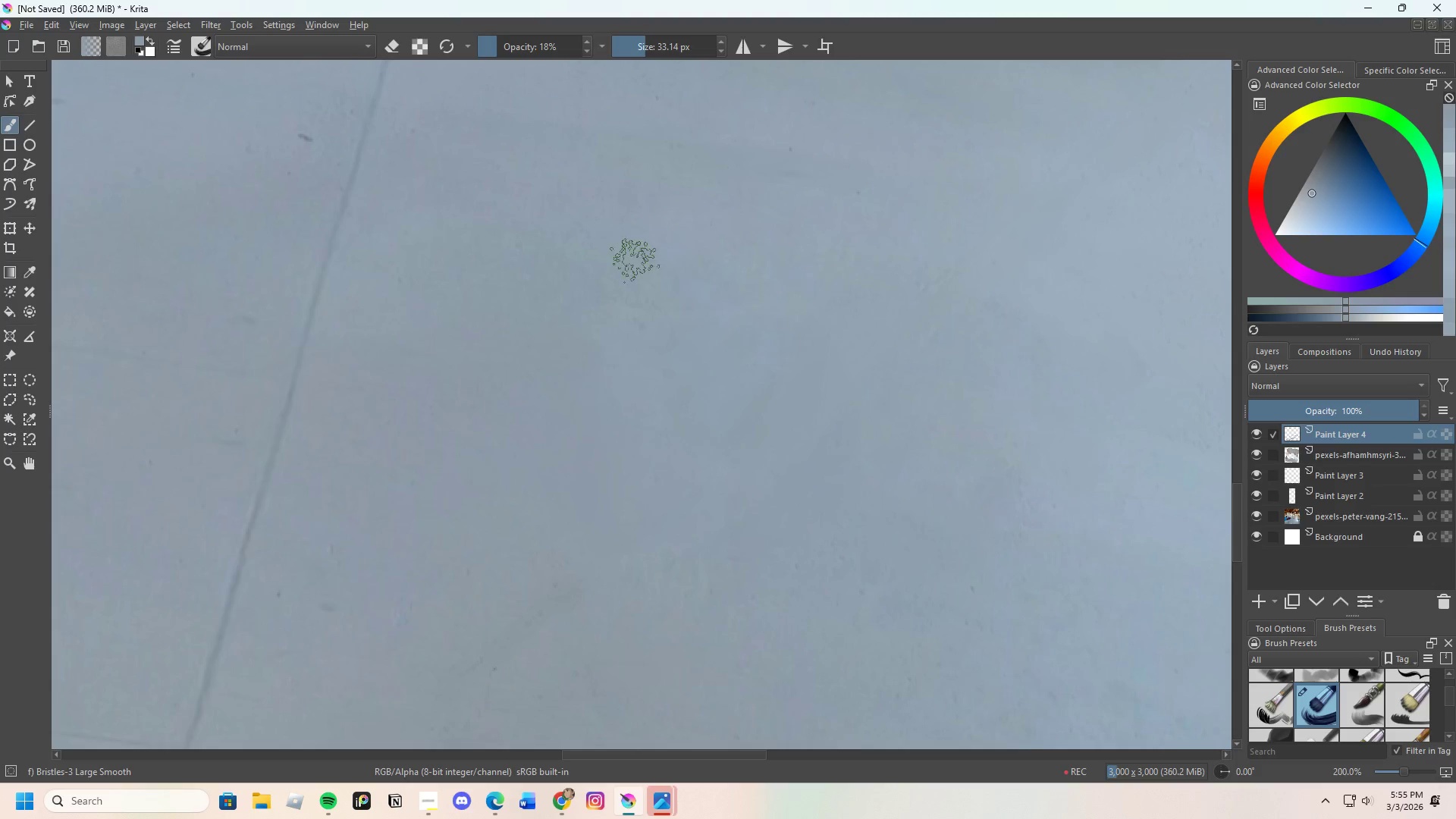 
left_click_drag(start_coordinate=[616, 299], to_coordinate=[592, 353])
 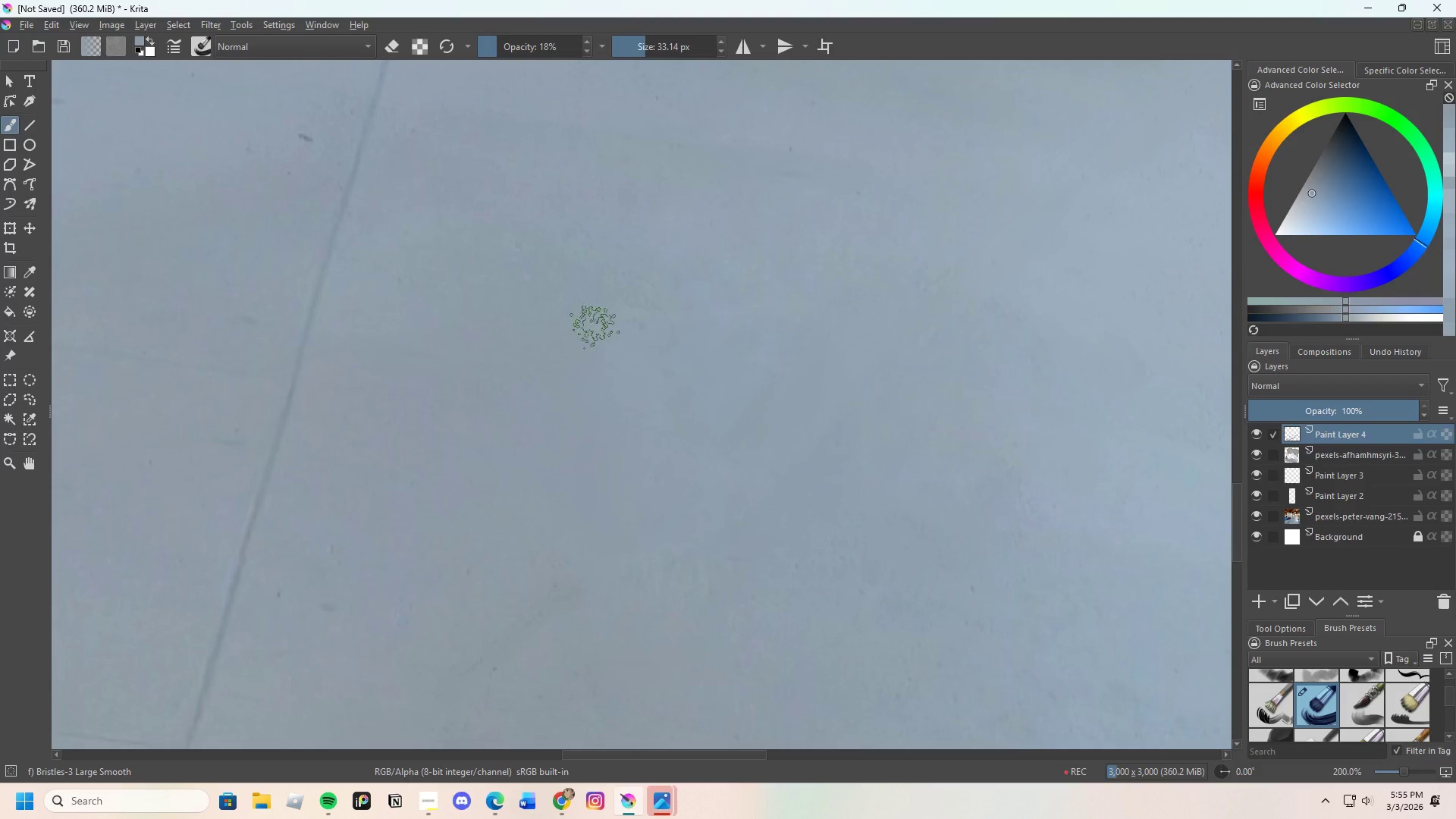 
left_click_drag(start_coordinate=[566, 373], to_coordinate=[572, 413])
 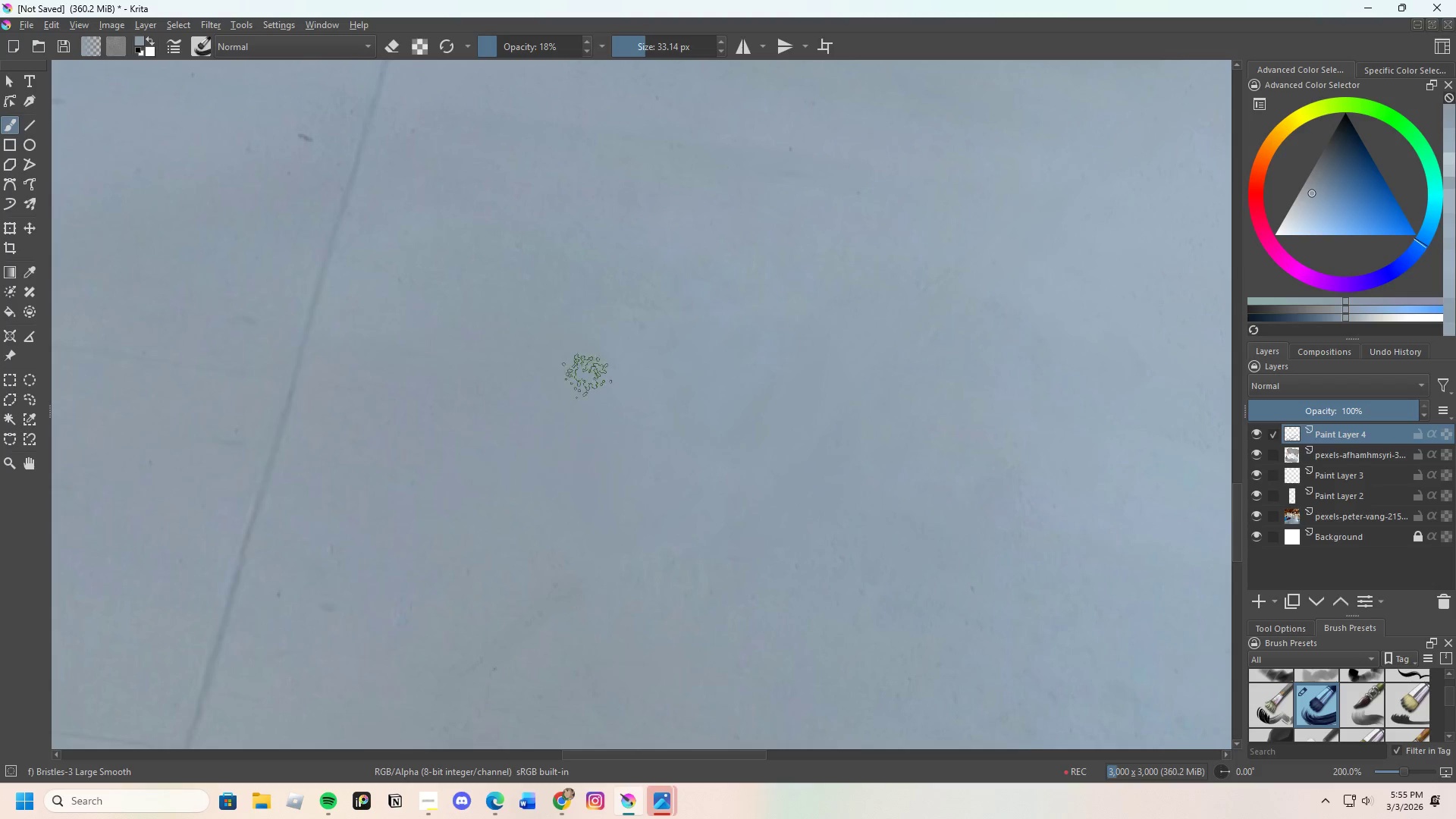 
left_click_drag(start_coordinate=[558, 349], to_coordinate=[501, 381])
 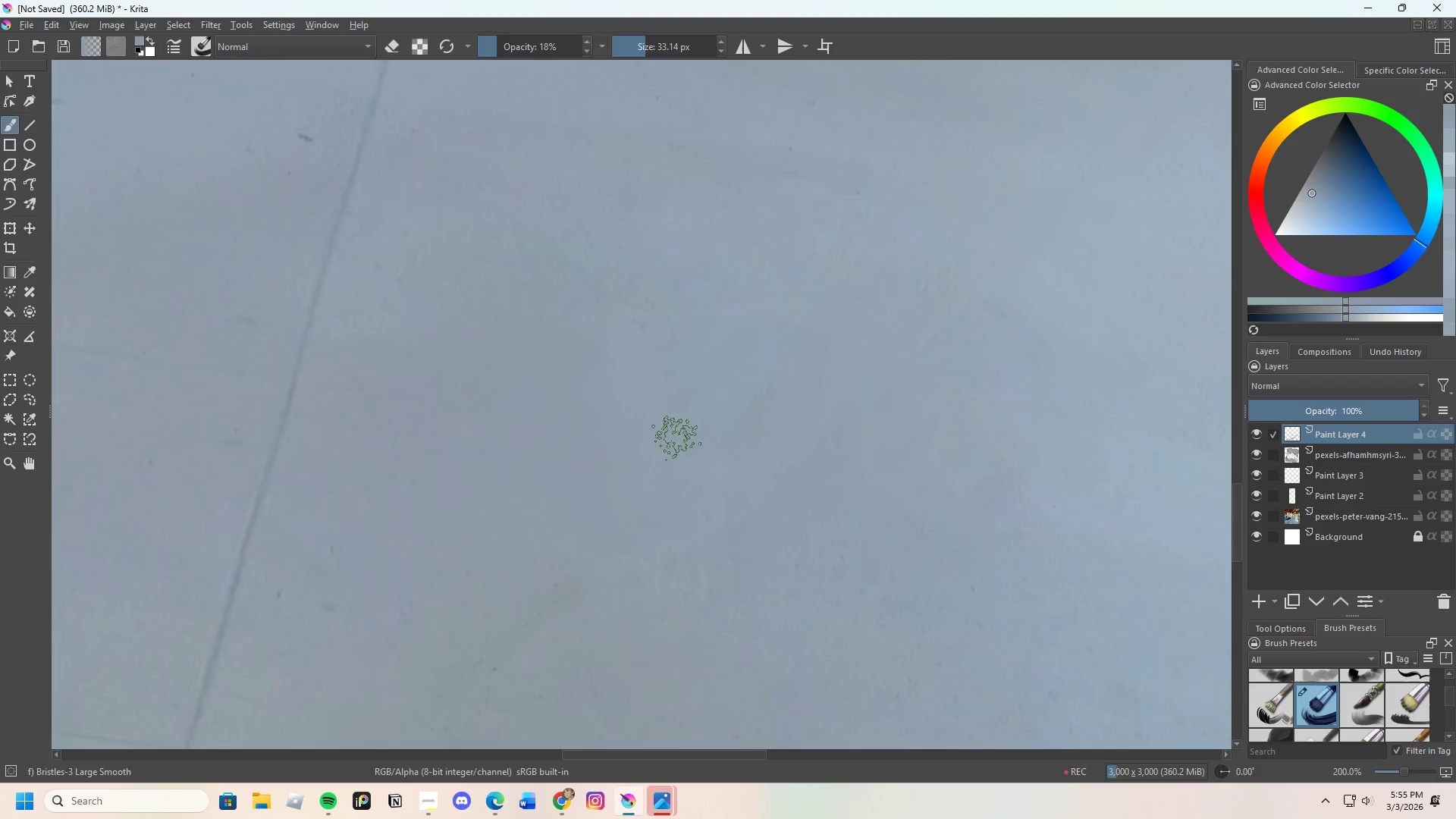 
hold_key(key=ControlLeft, duration=0.42)
left_click([635, 375])
 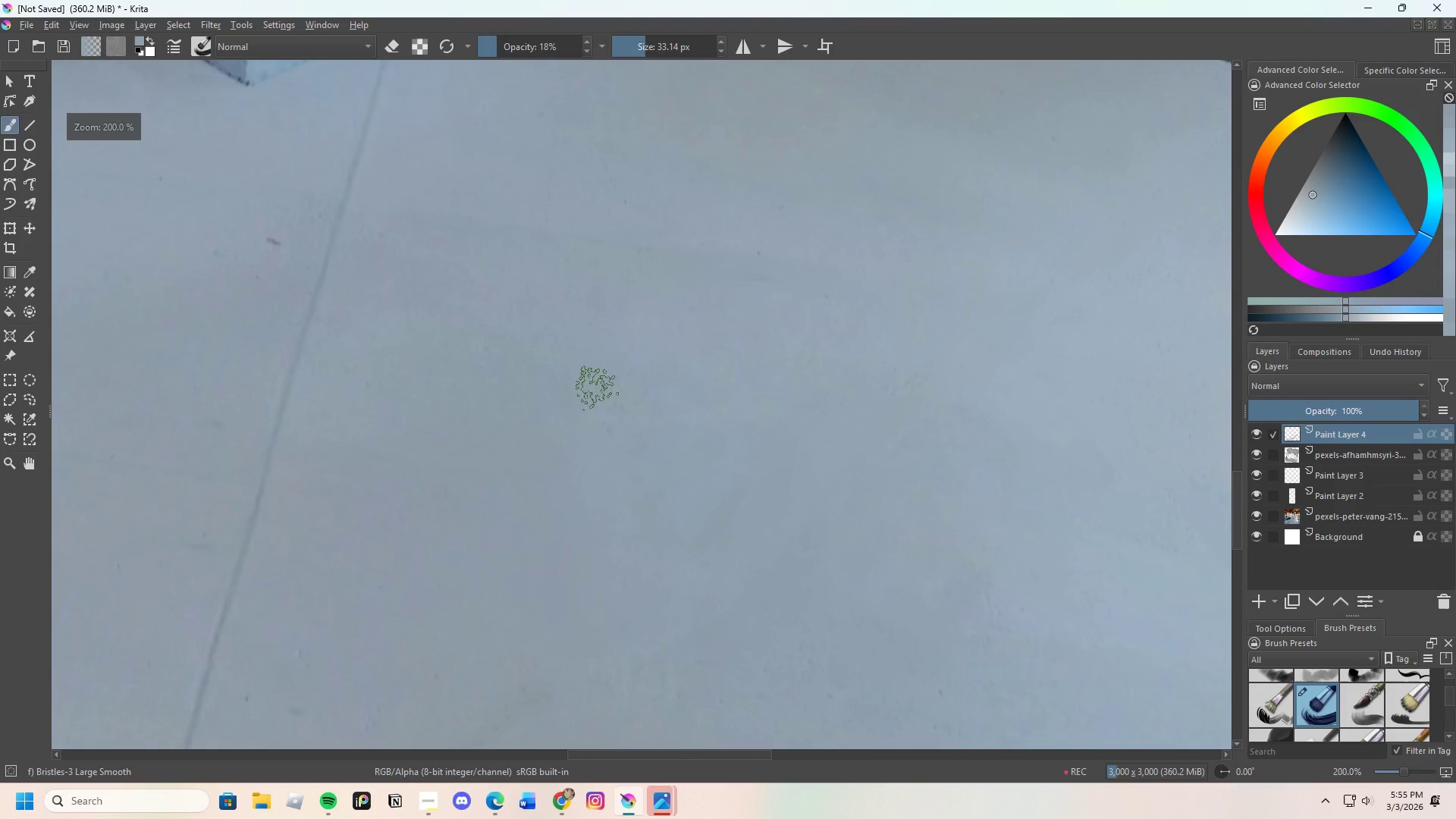 
scroll: coordinate [708, 341], scroll_direction: none, amount: 0.0
 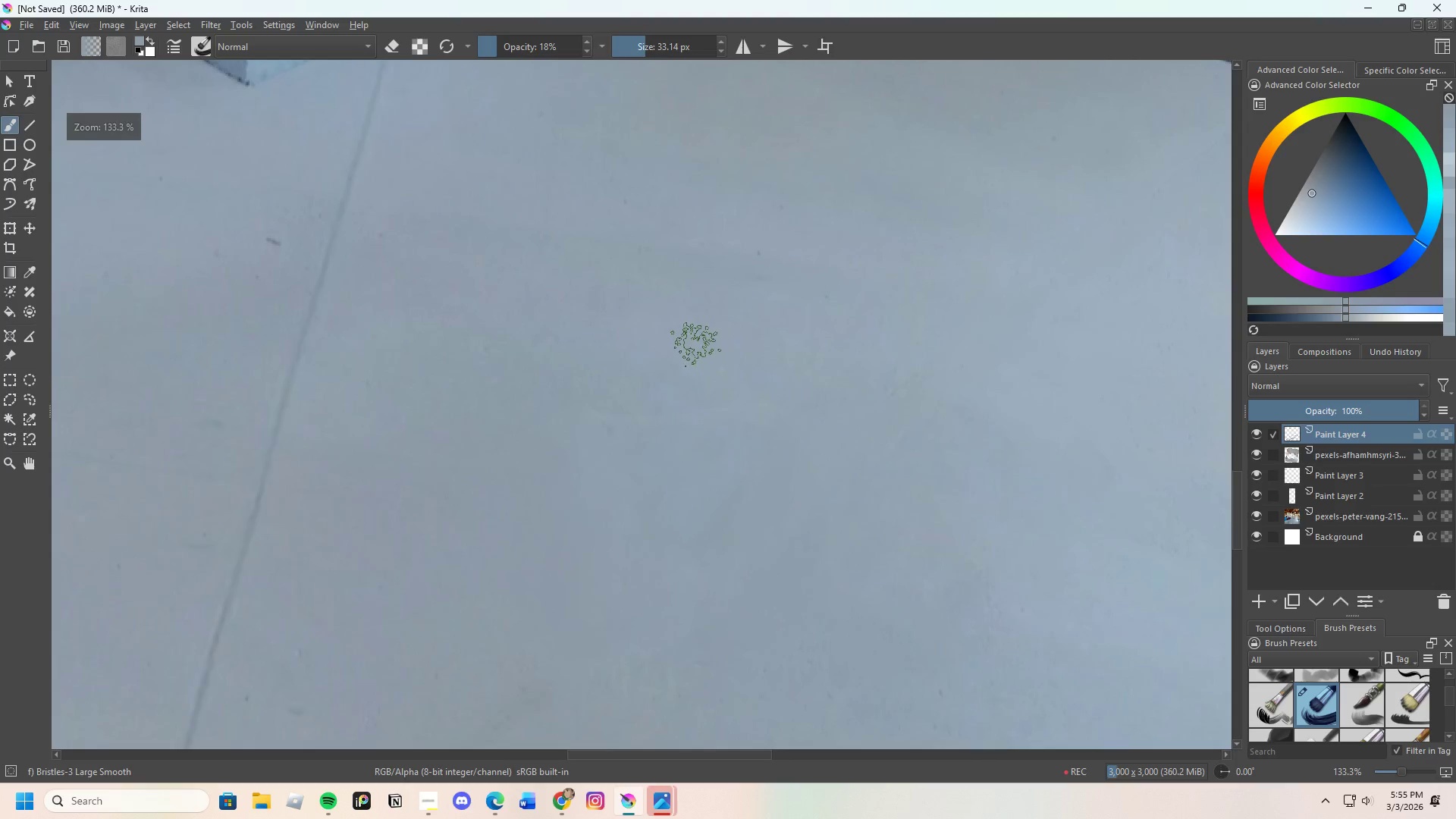 
left_click_drag(start_coordinate=[514, 415], to_coordinate=[691, 419])
 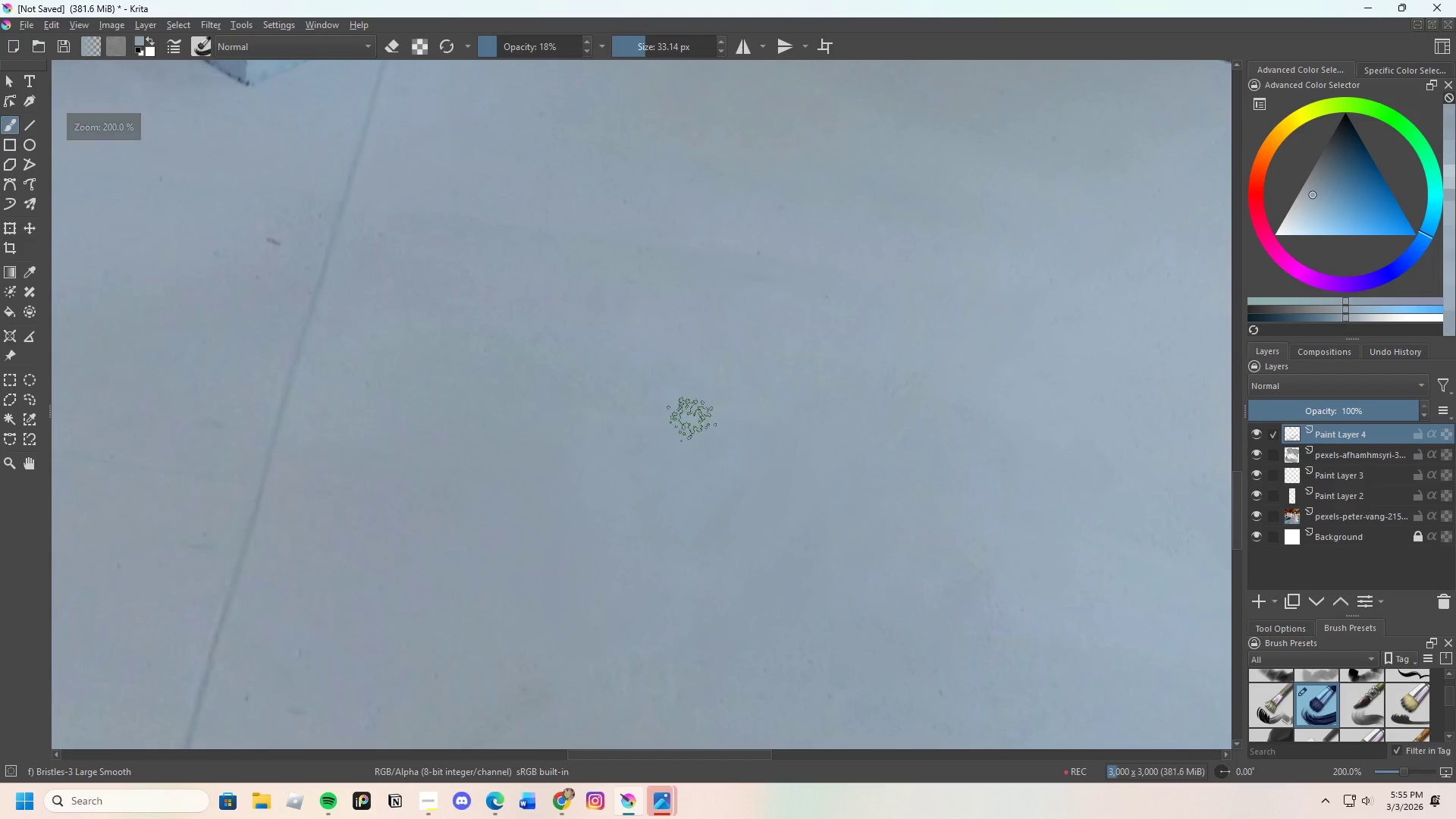 
left_click_drag(start_coordinate=[592, 435], to_coordinate=[744, 388])
 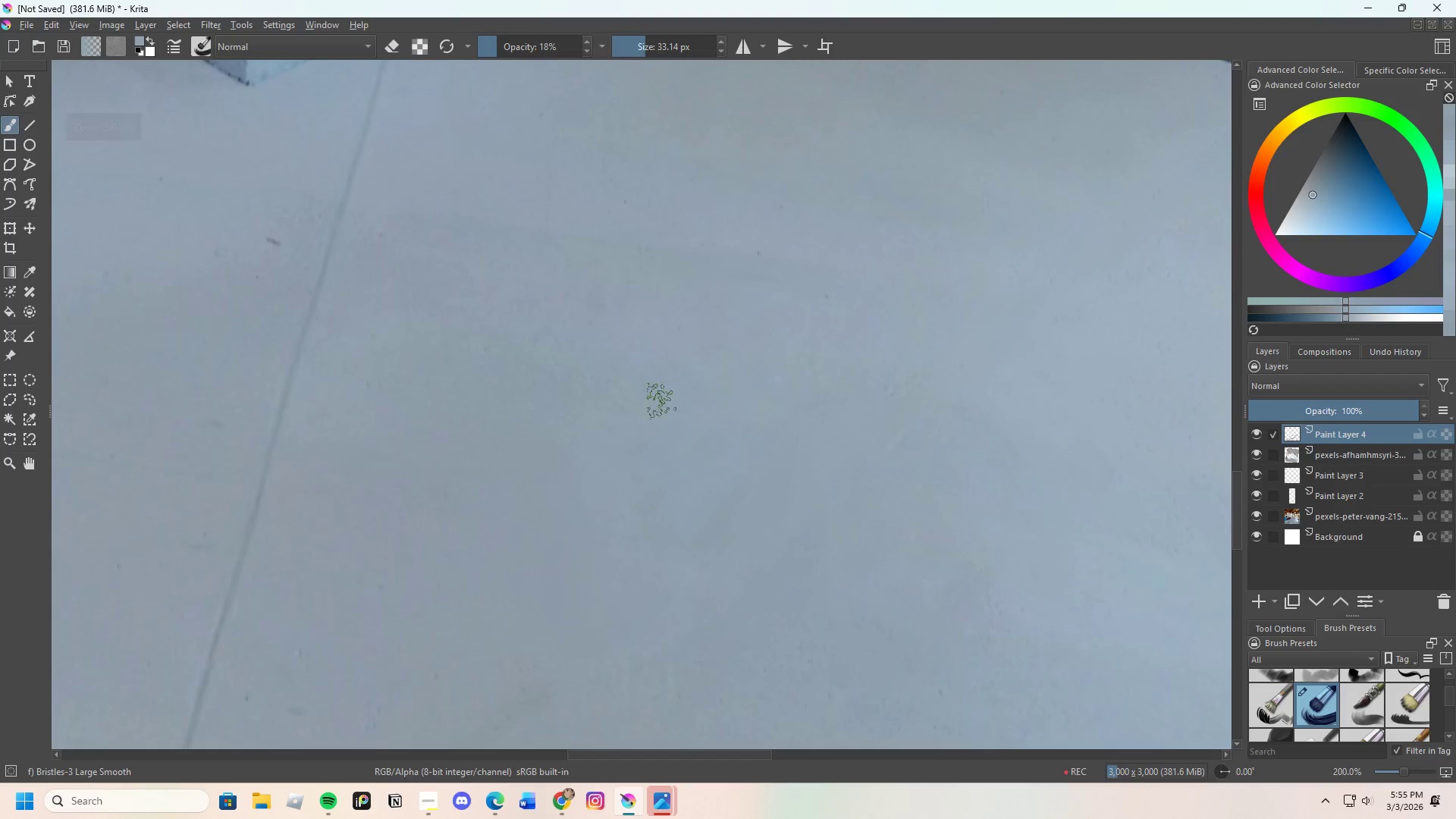 
left_click_drag(start_coordinate=[592, 448], to_coordinate=[705, 406])
 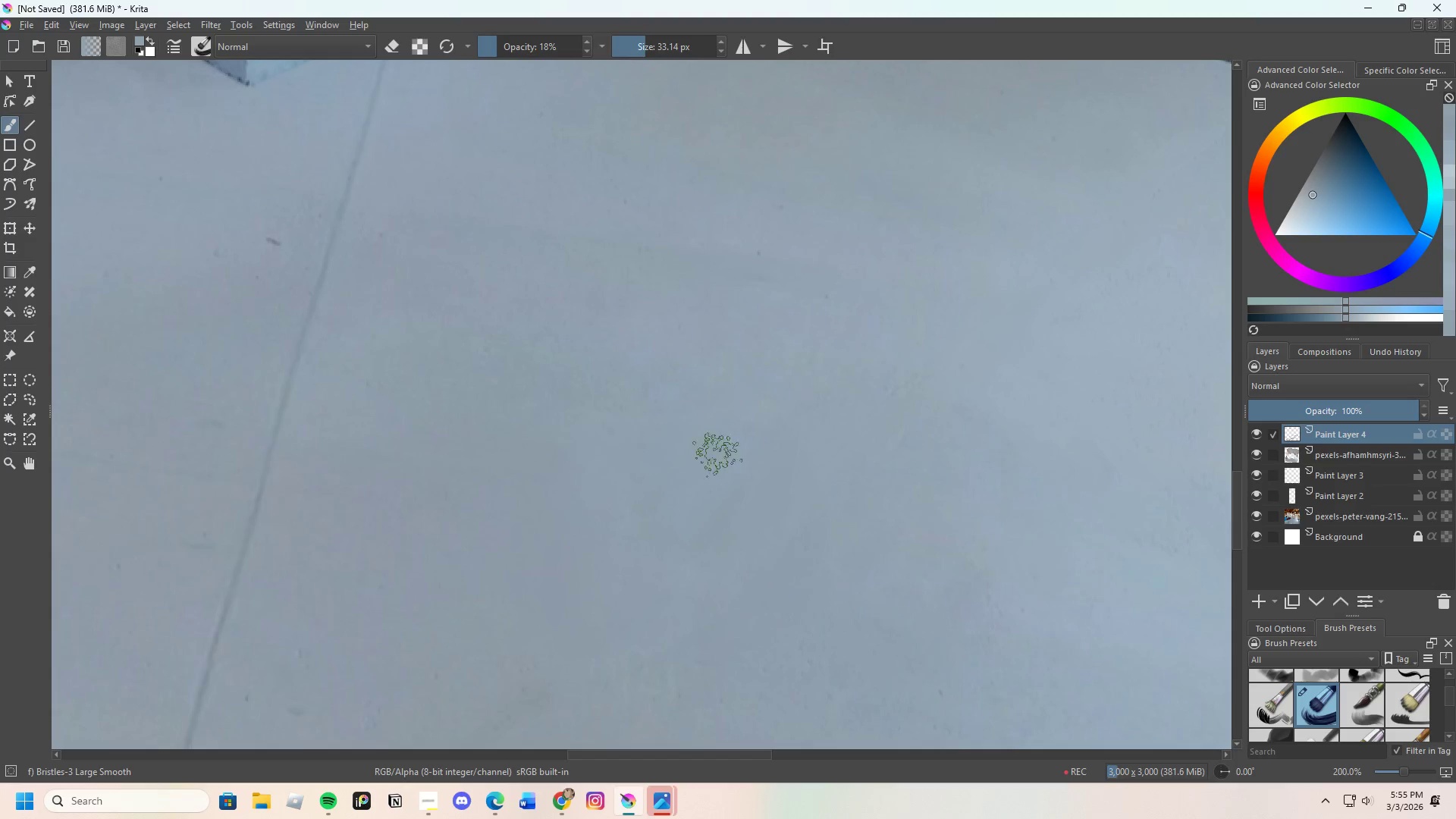 
left_click_drag(start_coordinate=[714, 463], to_coordinate=[752, 420])
 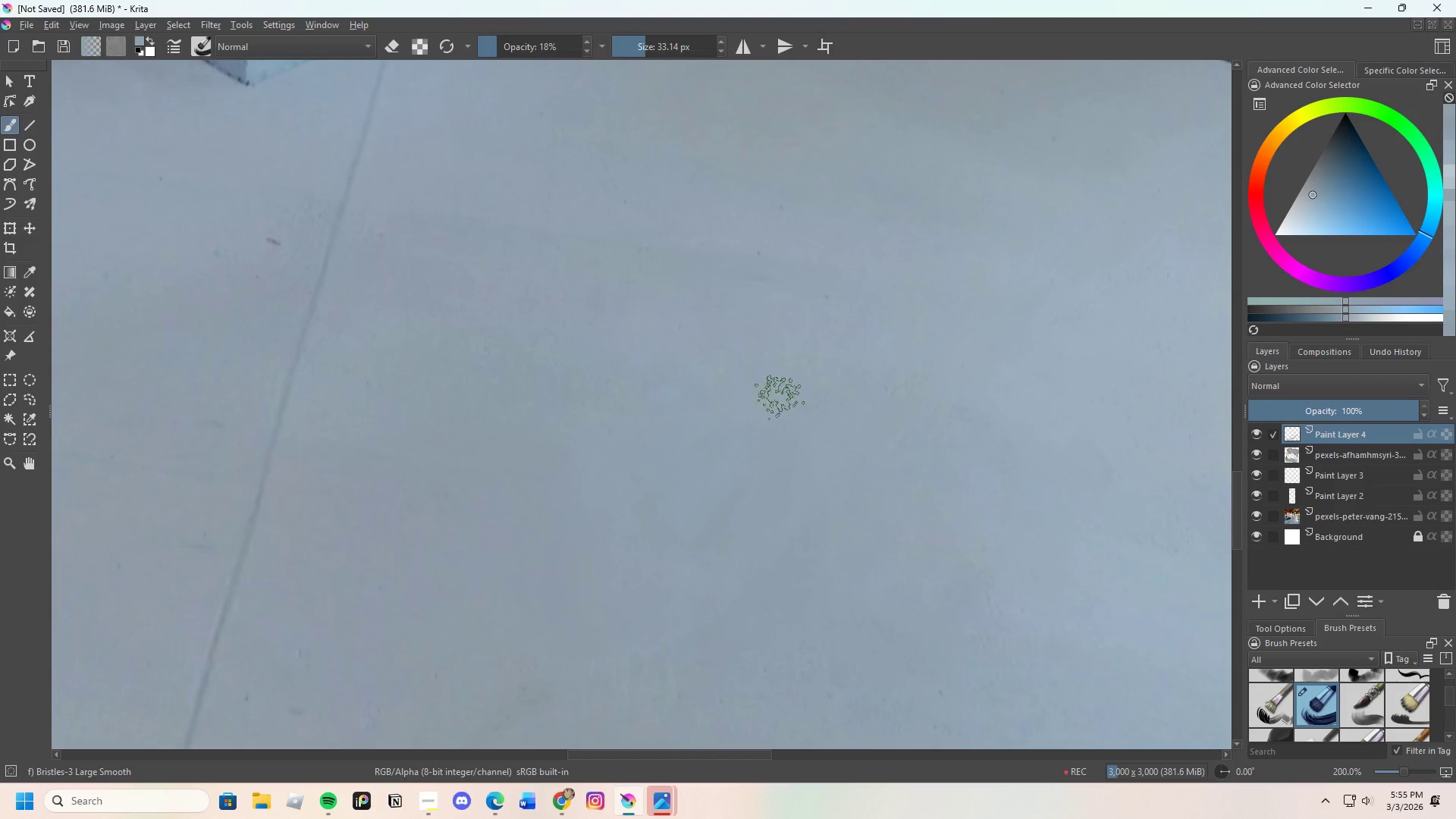 
left_click_drag(start_coordinate=[767, 427], to_coordinate=[795, 422])
 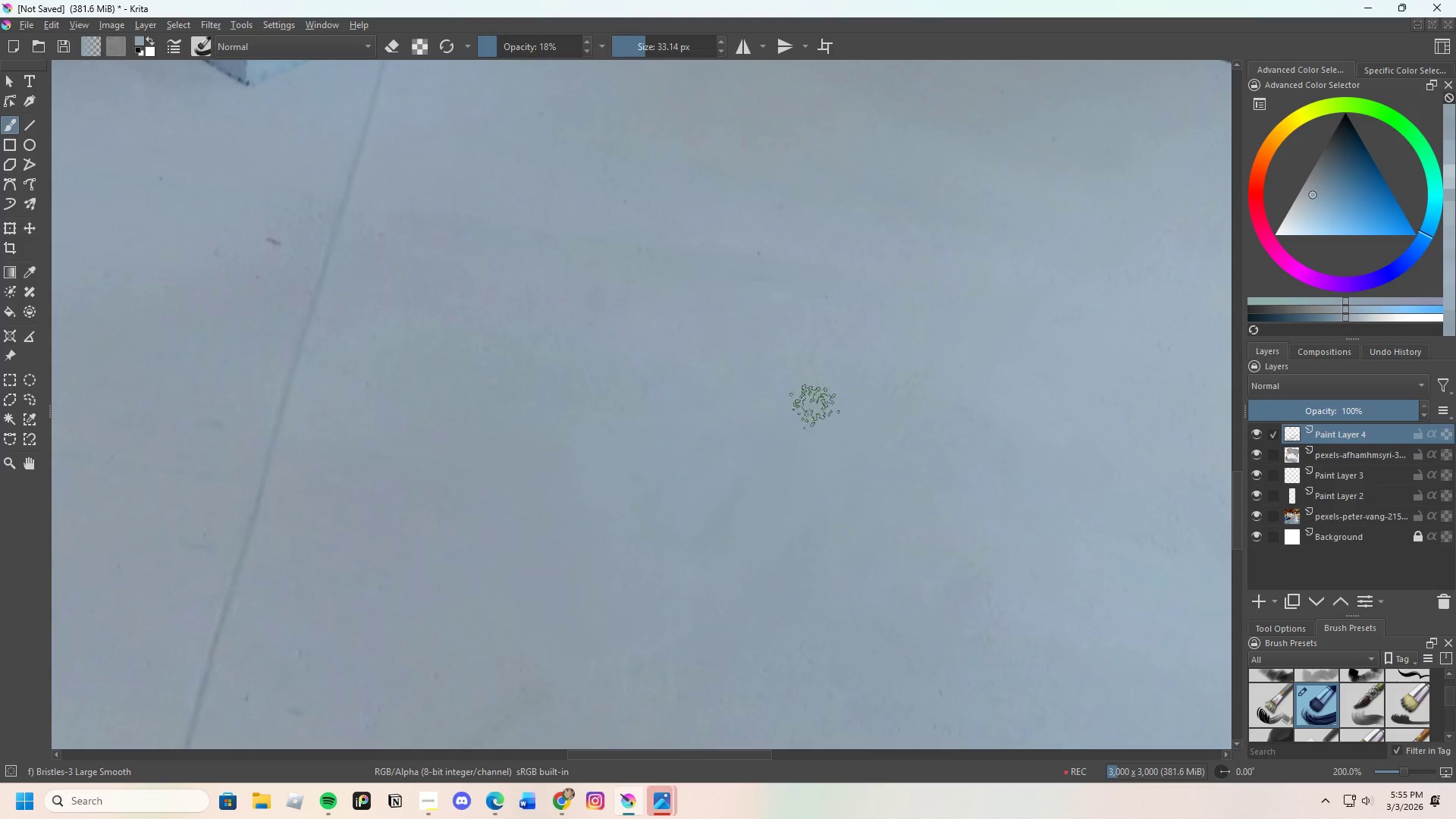 
left_click_drag(start_coordinate=[763, 461], to_coordinate=[745, 488])
 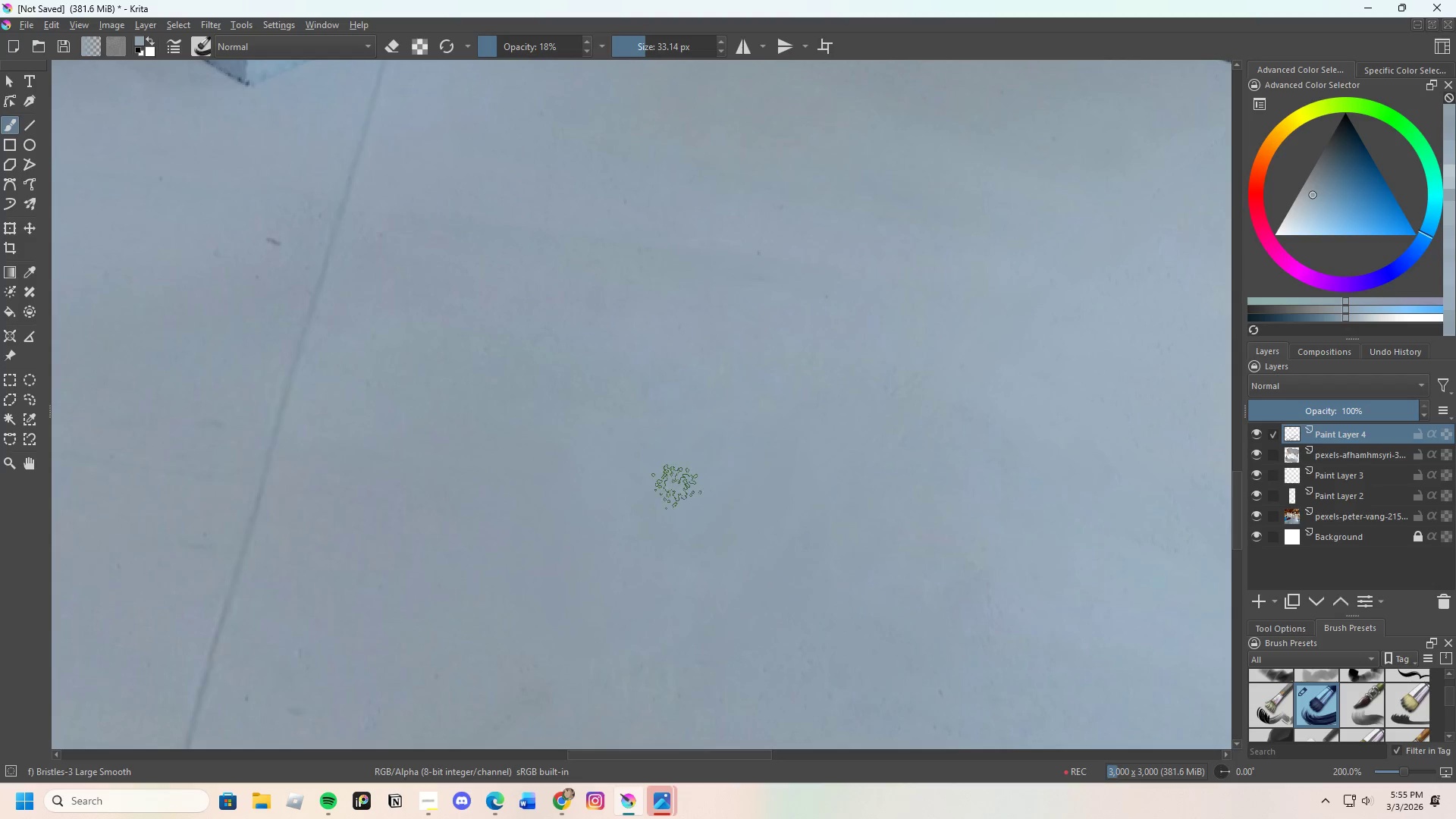 
key(Control+ControlLeft)
 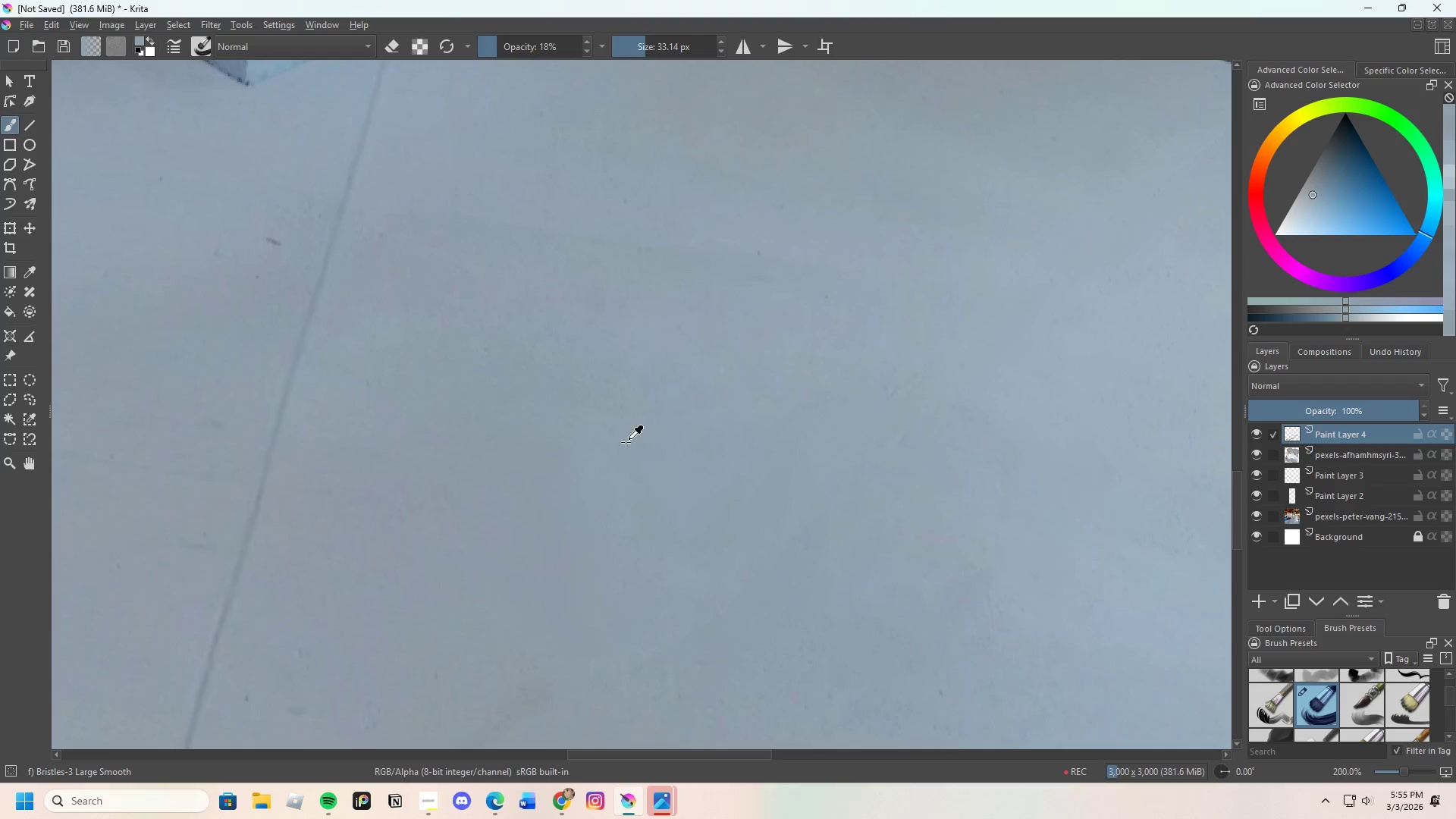 
left_click_drag(start_coordinate=[626, 440], to_coordinate=[626, 444])
 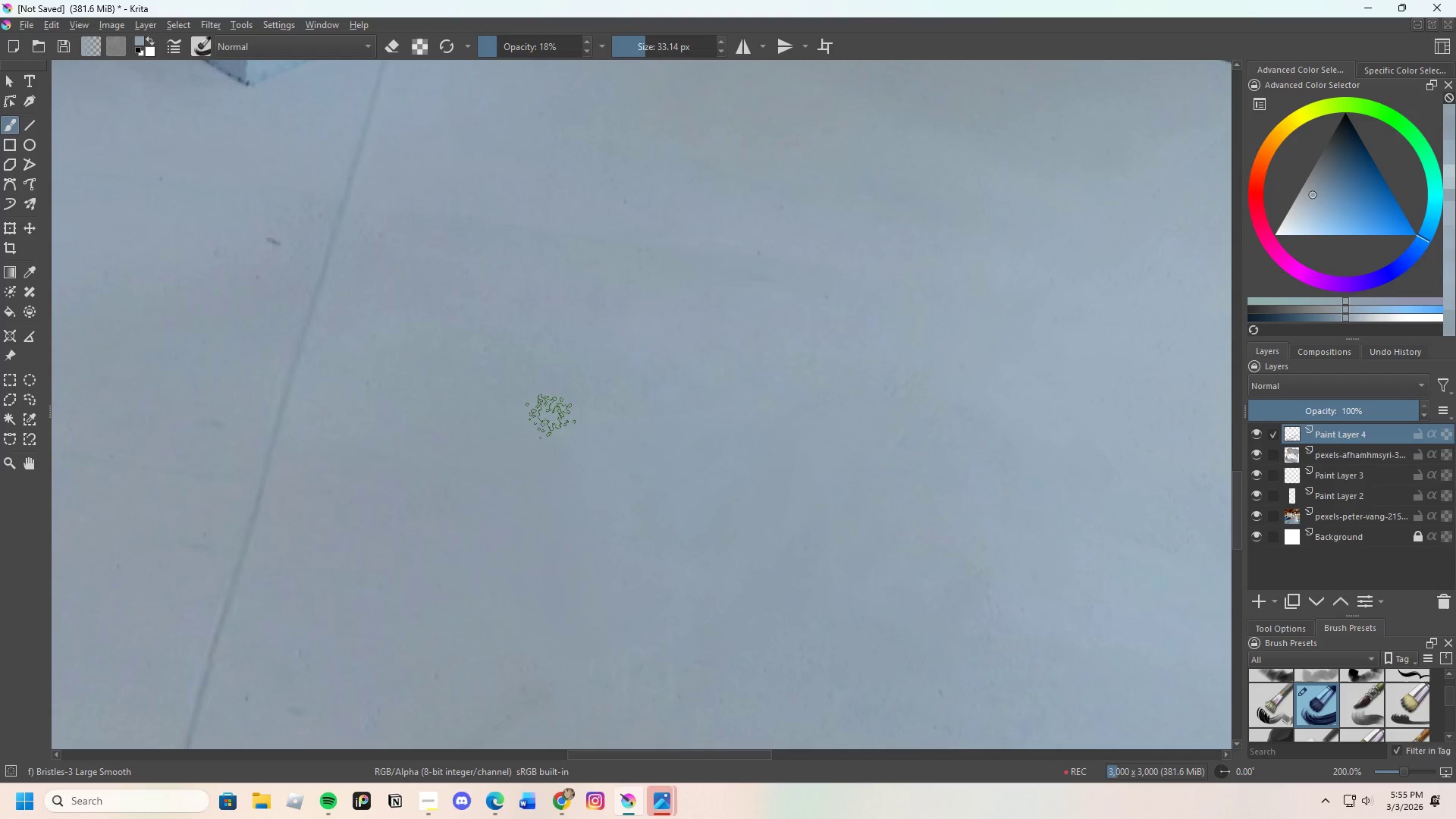 
left_click_drag(start_coordinate=[551, 431], to_coordinate=[623, 482])
 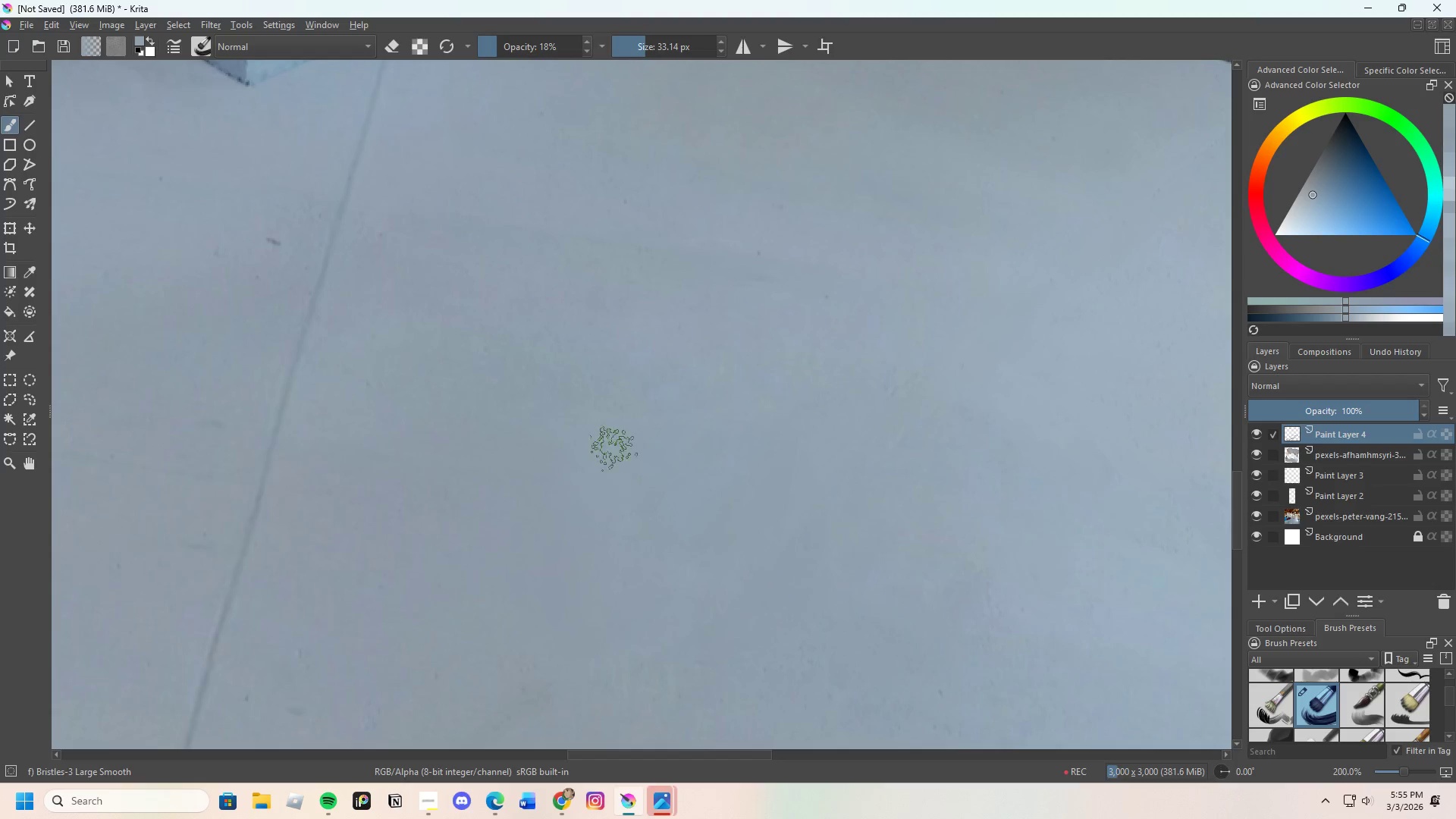 
left_click_drag(start_coordinate=[601, 468], to_coordinate=[608, 516])
 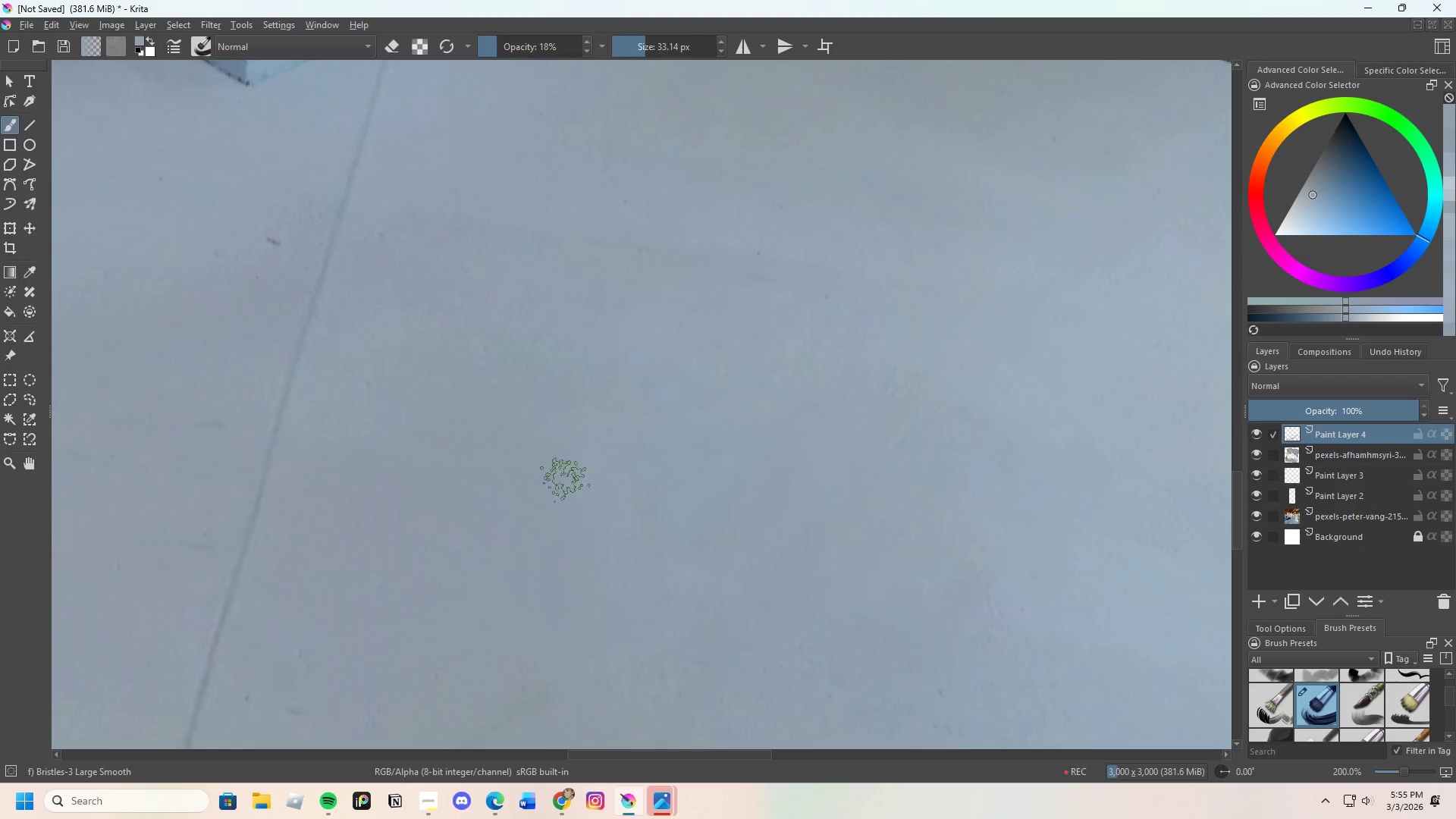 
left_click_drag(start_coordinate=[568, 518], to_coordinate=[604, 522])
 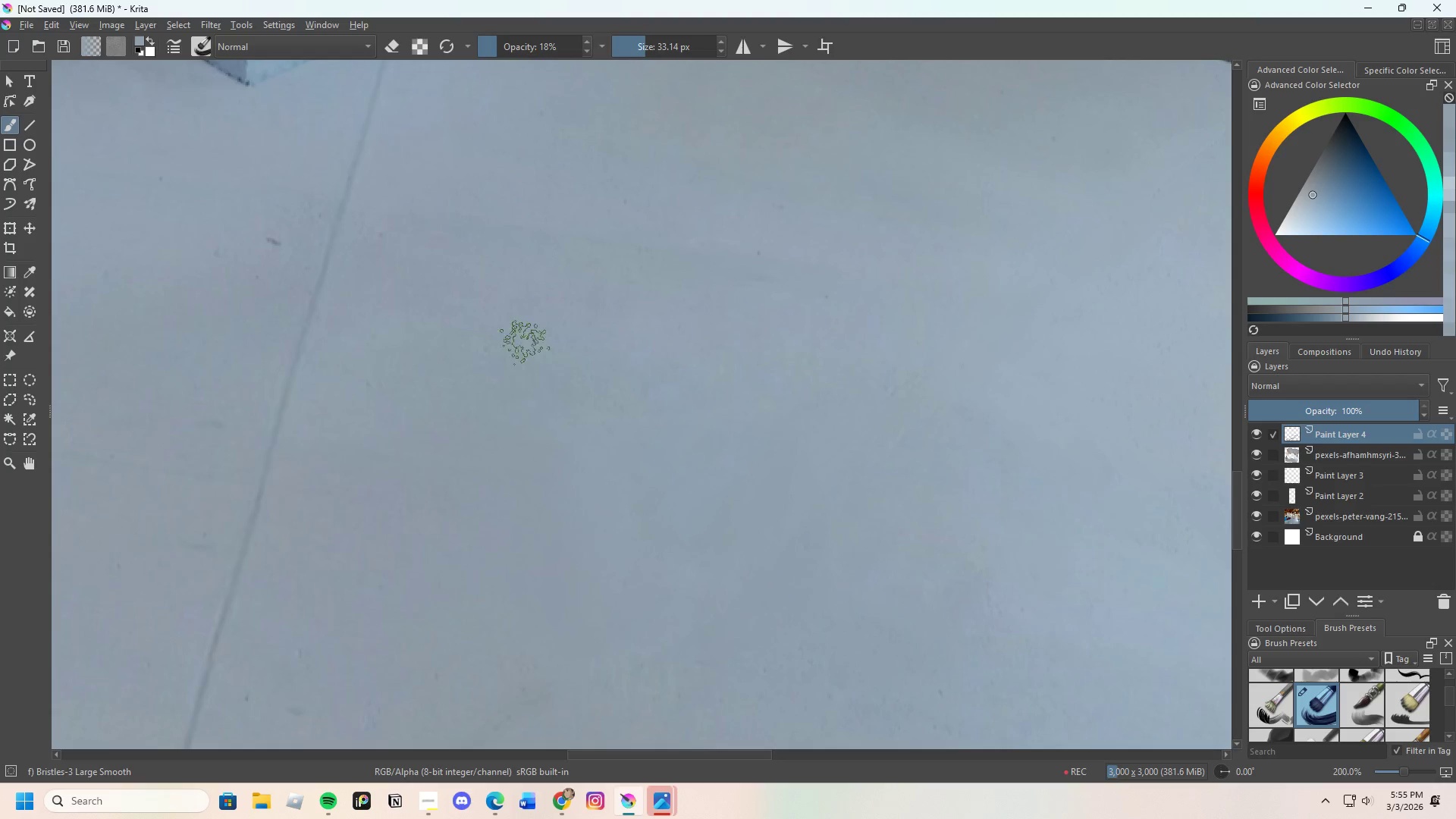 
left_click_drag(start_coordinate=[525, 341], to_coordinate=[556, 375])
 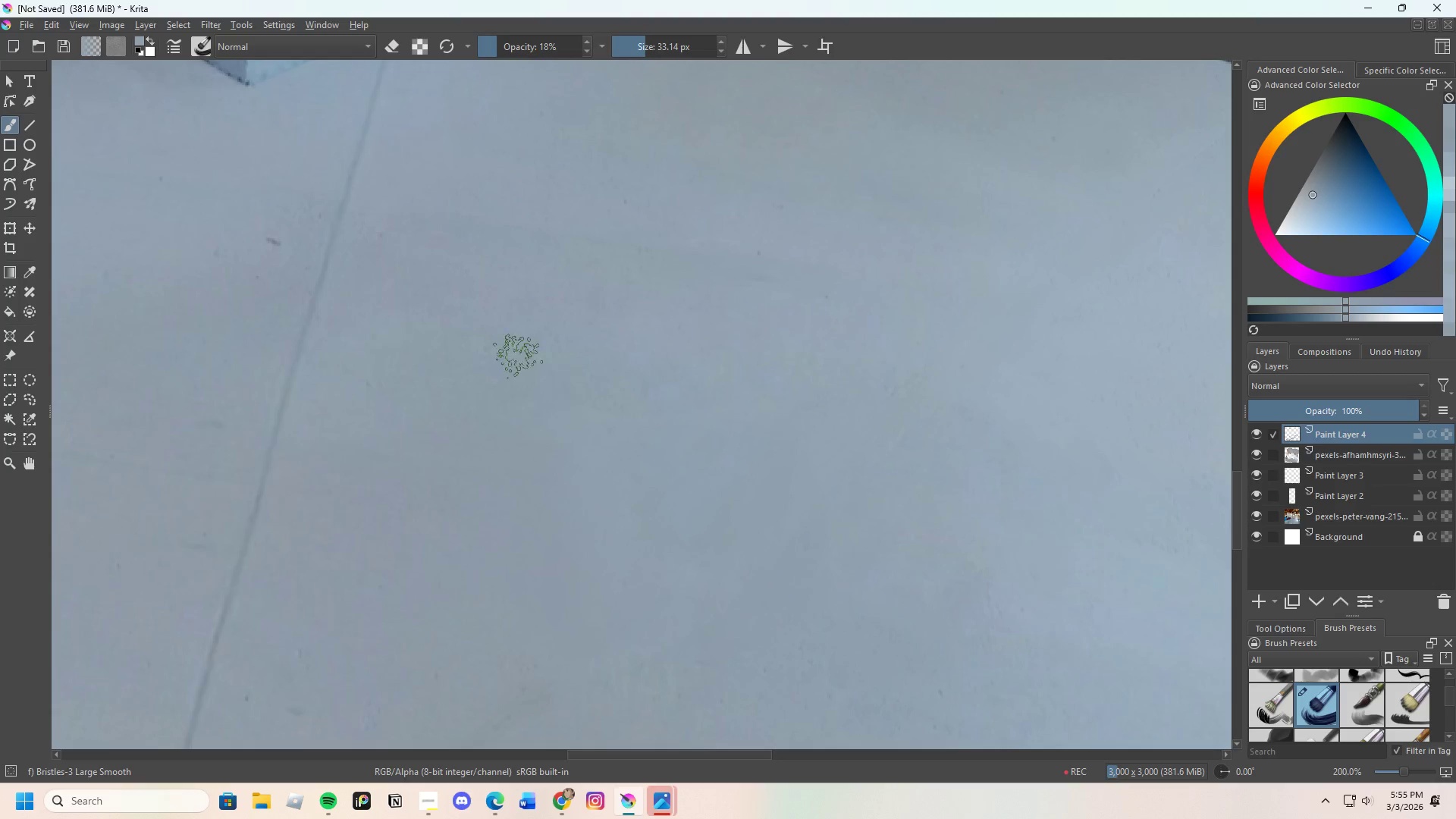 
left_click_drag(start_coordinate=[563, 367], to_coordinate=[675, 370])
 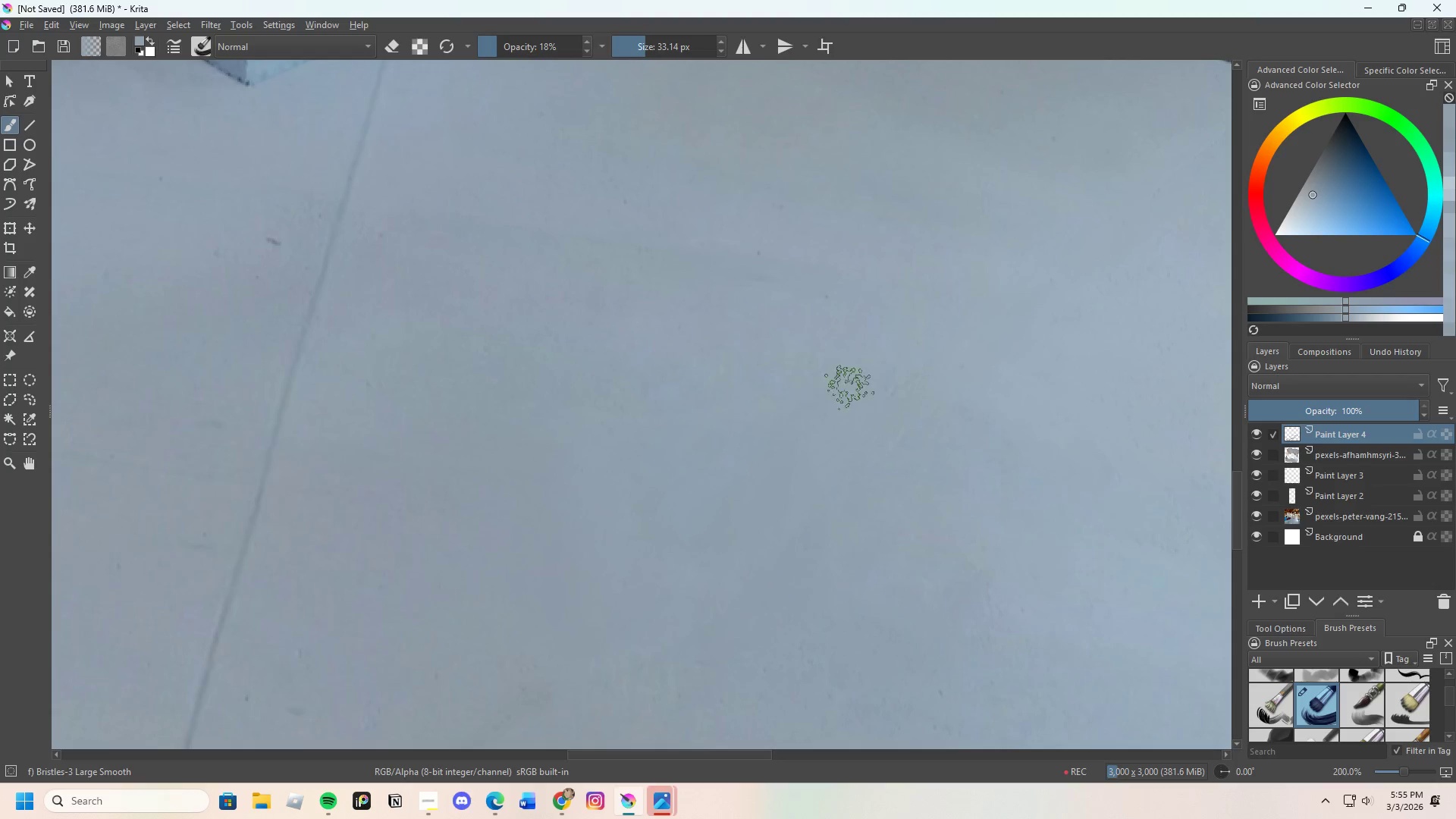 
scroll: coordinate [723, 379], scroll_direction: down, amount: 3.0
 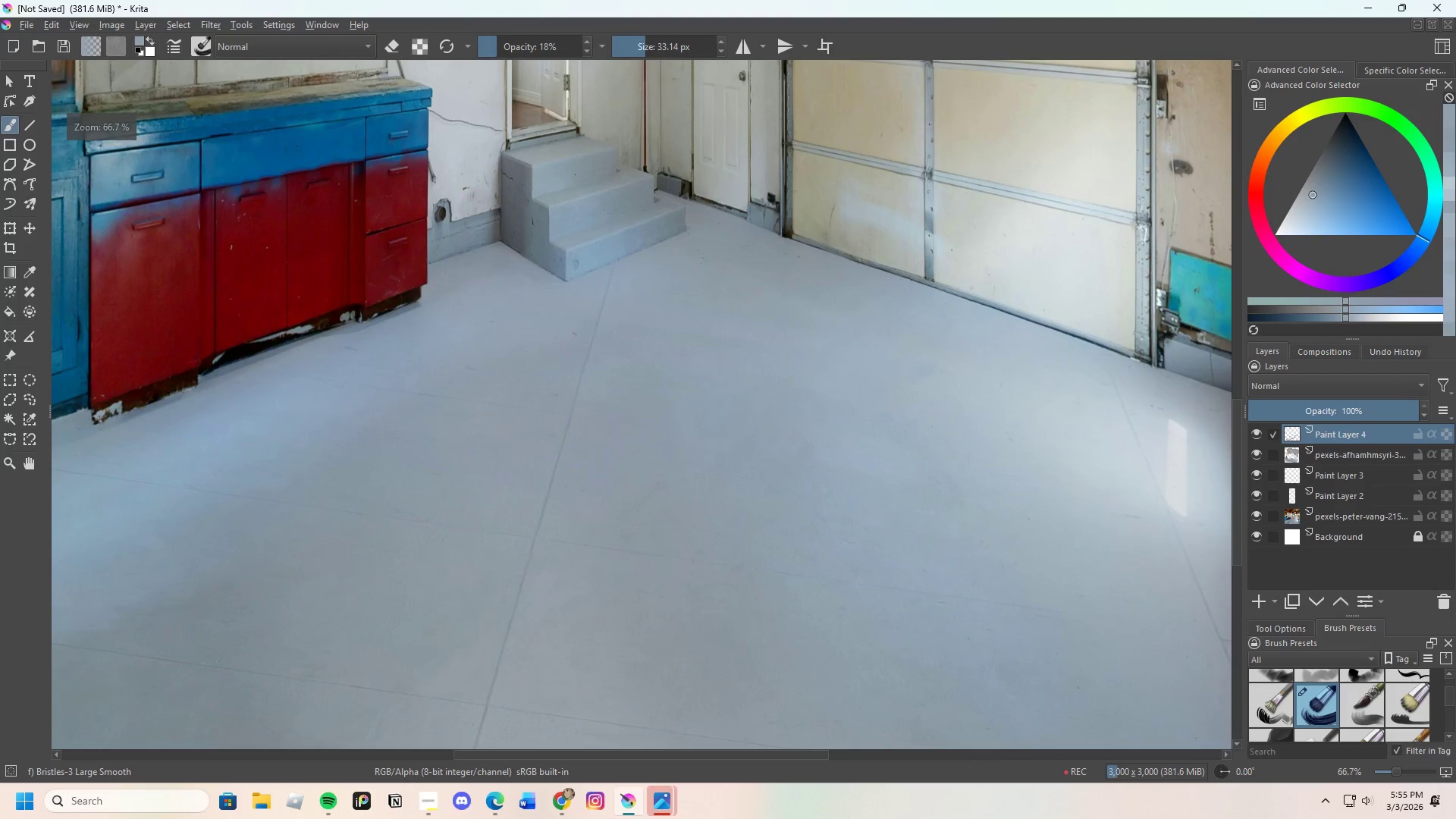 
hold_key(key=ControlLeft, duration=0.36)
left_click([608, 335])
 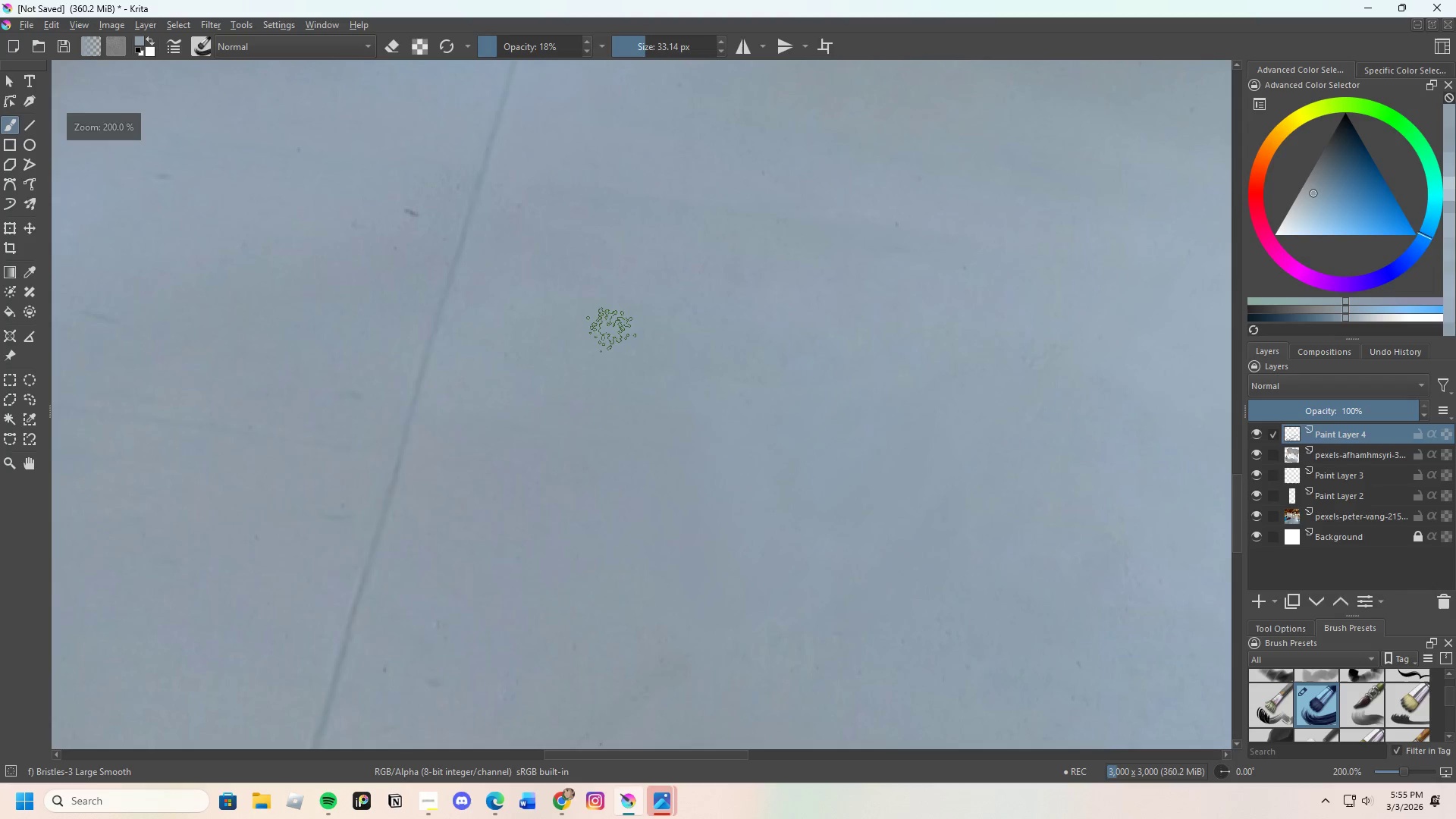 
scroll: coordinate [656, 394], scroll_direction: up, amount: 3.0
 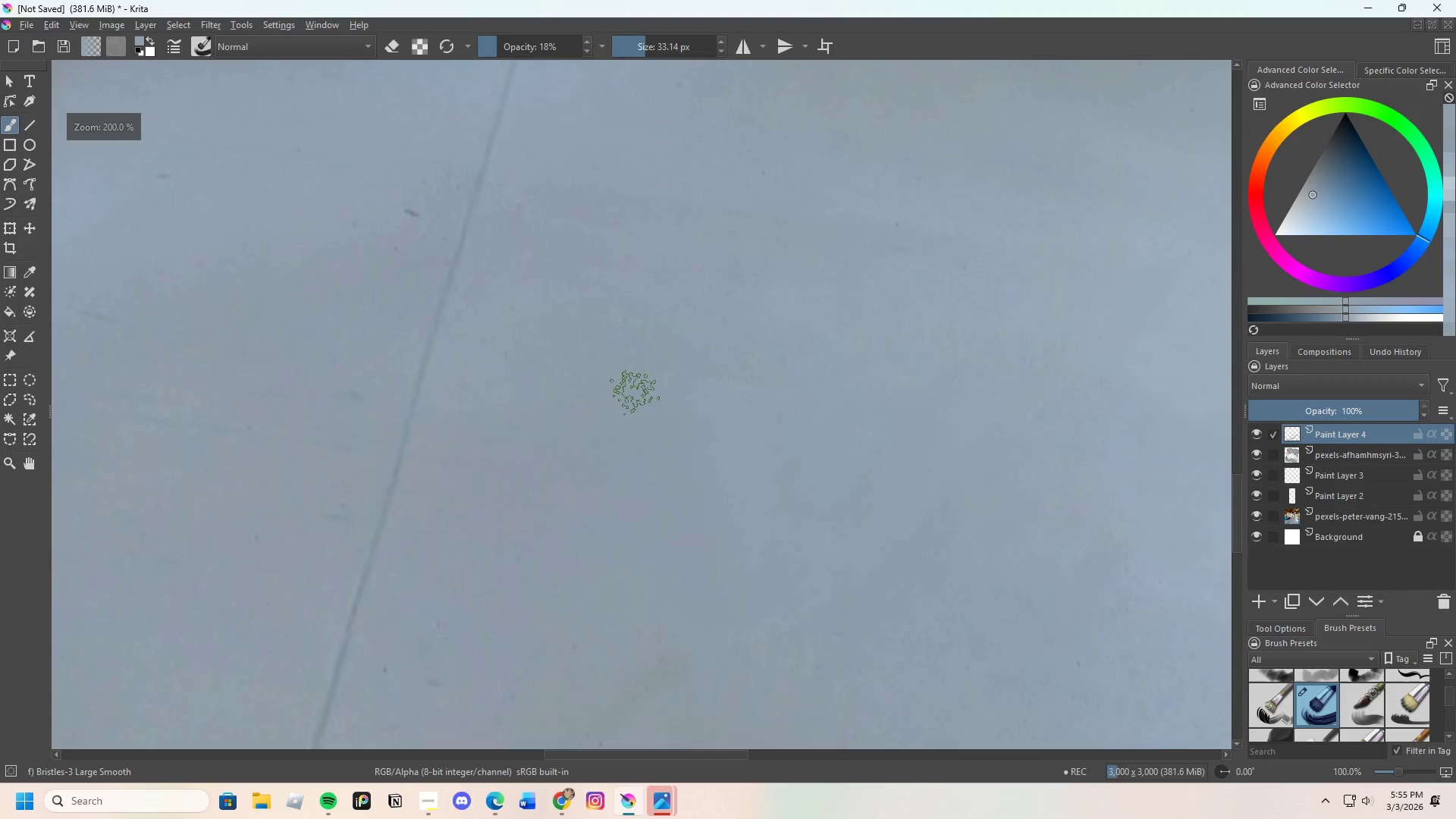 
left_click_drag(start_coordinate=[589, 366], to_coordinate=[532, 475])
 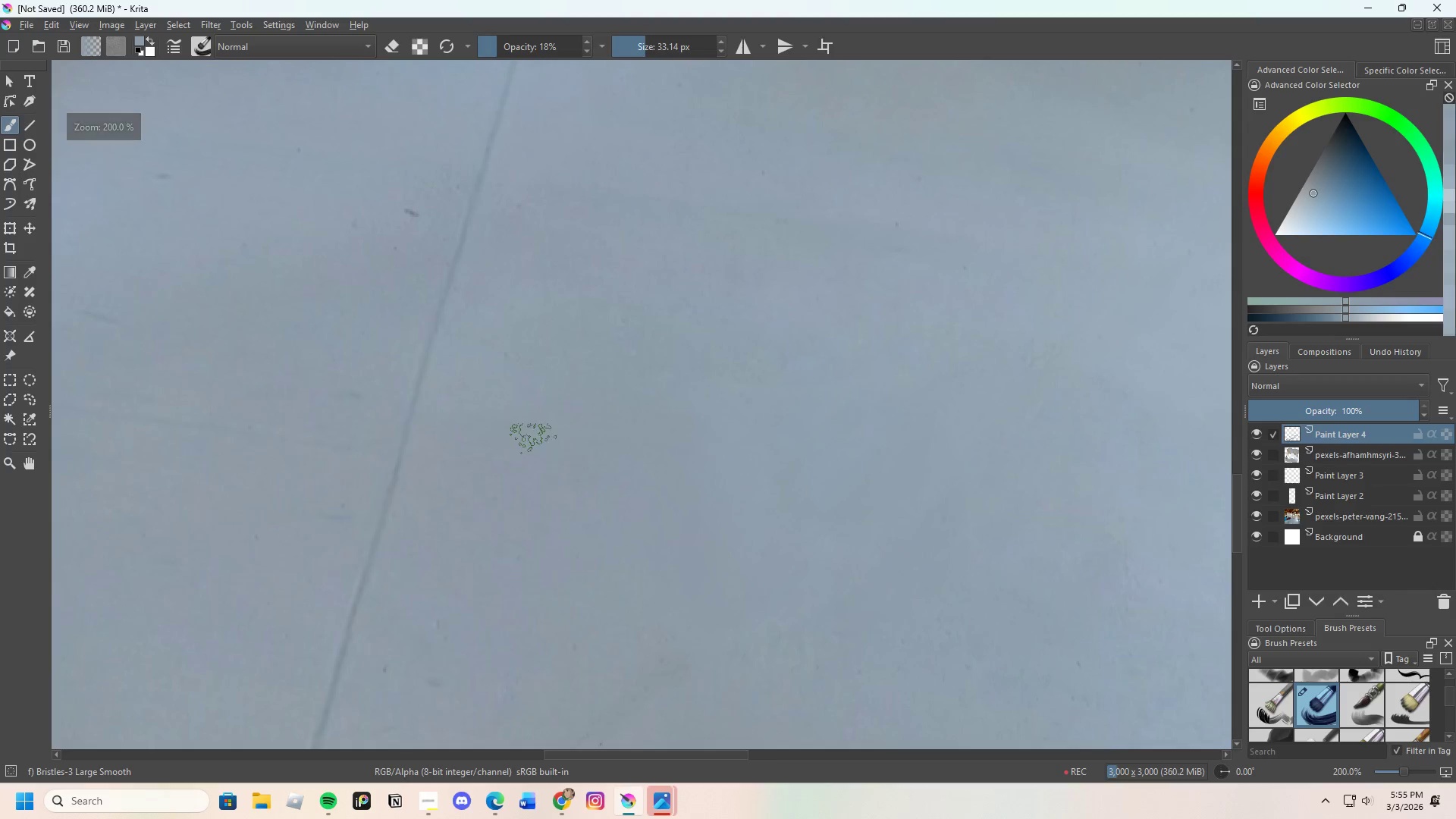 
left_click_drag(start_coordinate=[529, 440], to_coordinate=[513, 410])
 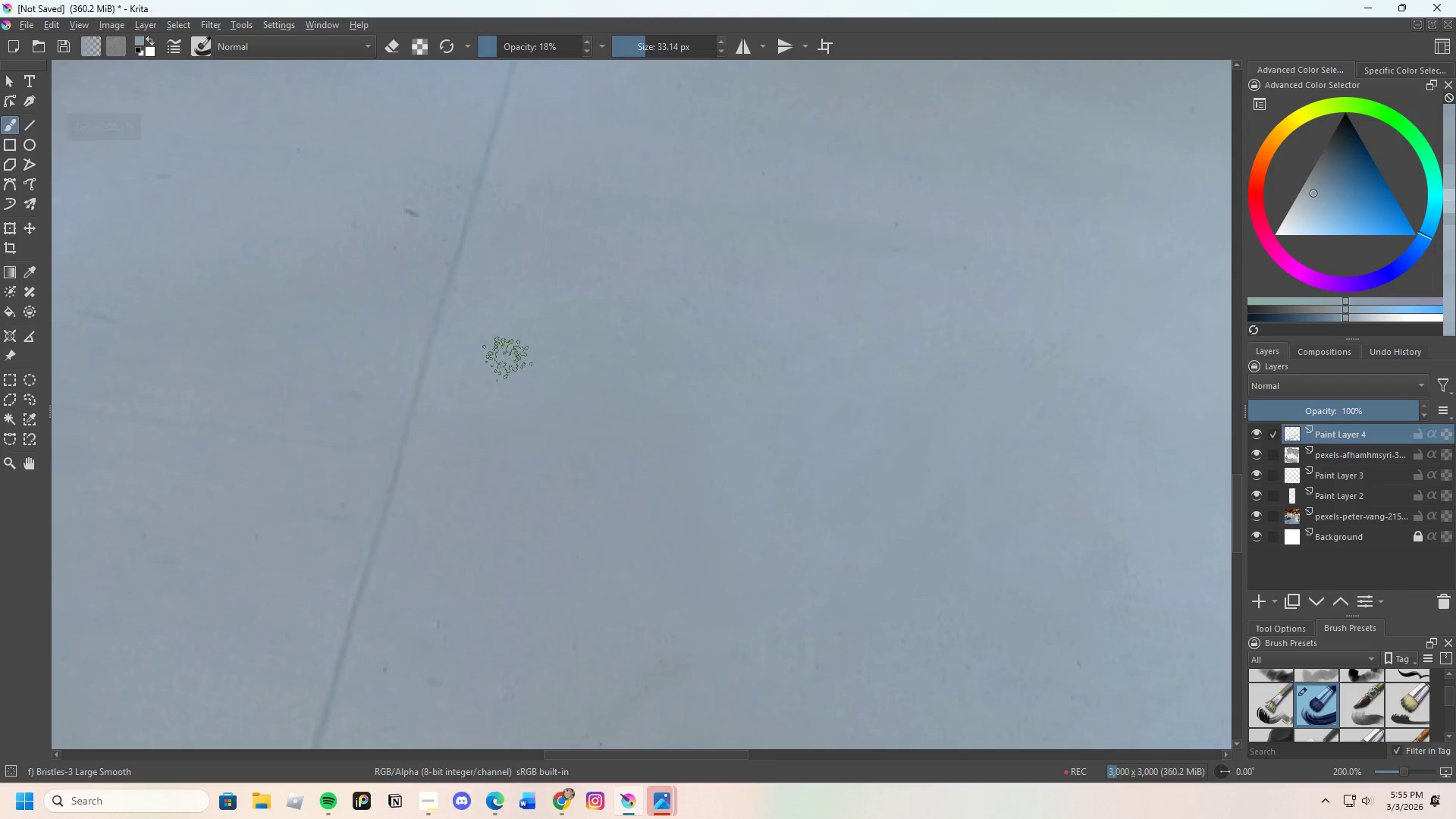 
left_click_drag(start_coordinate=[507, 359], to_coordinate=[469, 438])
 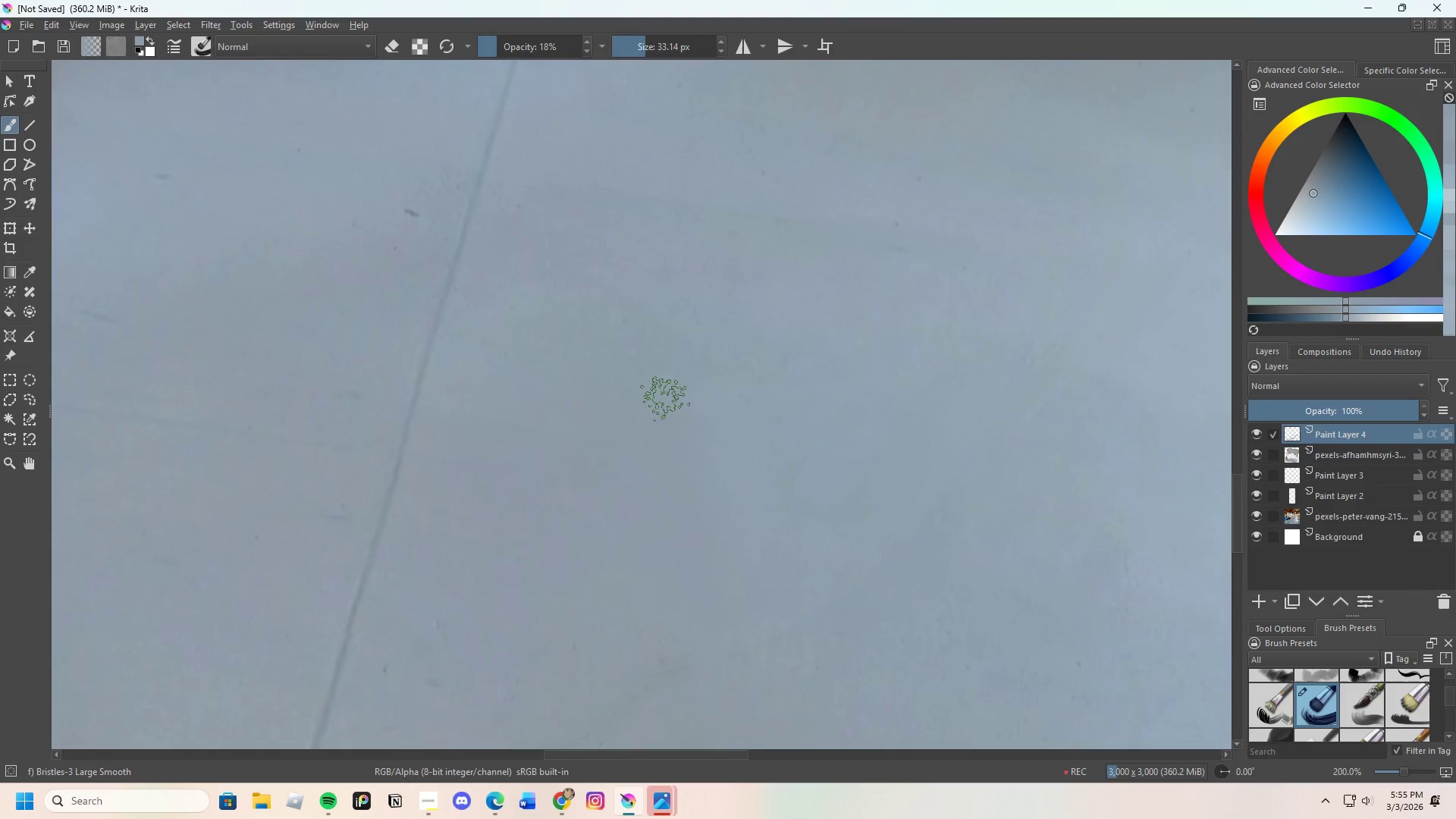 
hold_key(key=ControlLeft, duration=0.36)
left_click_drag(start_coordinate=[527, 363], to_coordinate=[532, 359])
 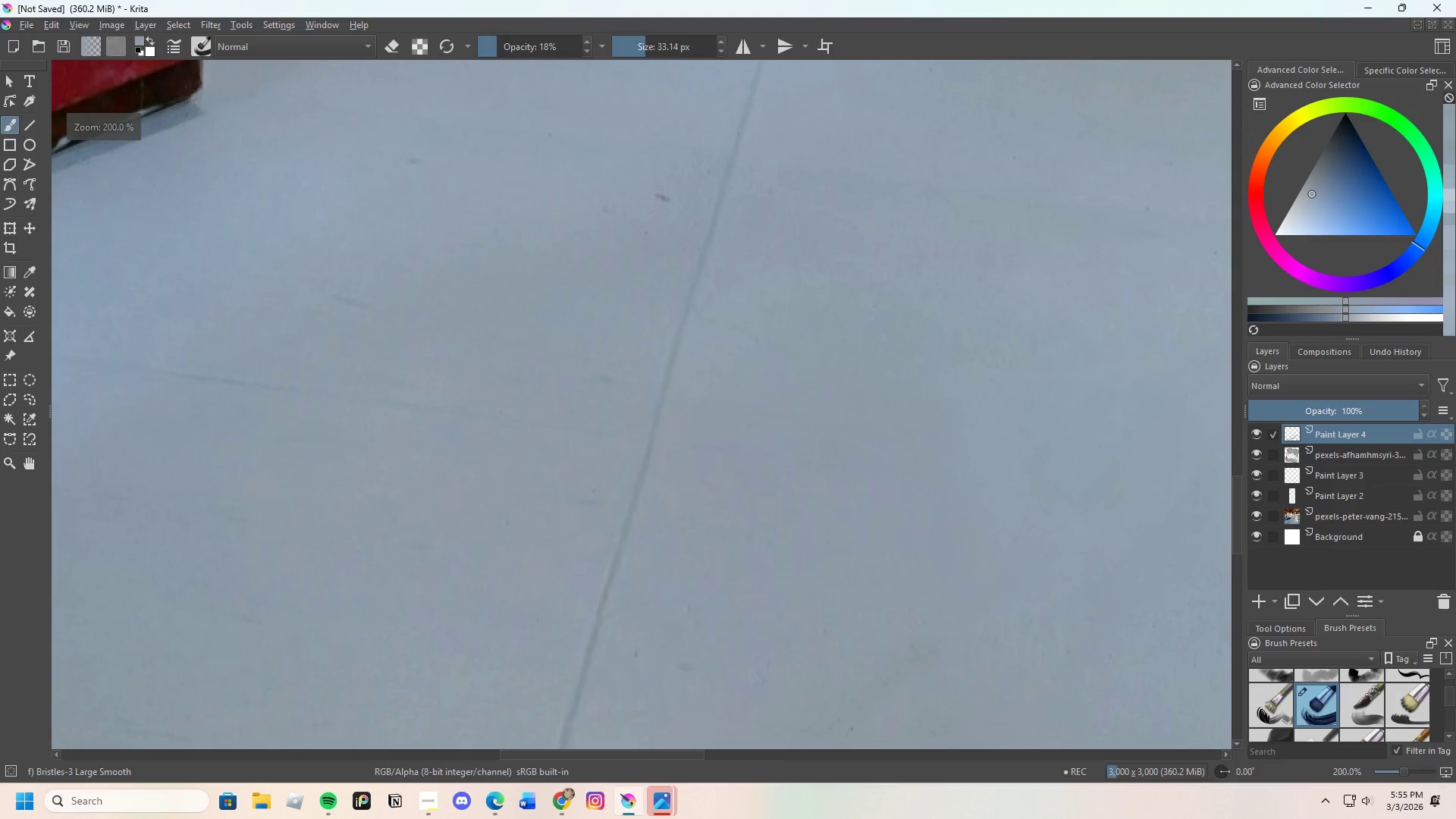 
scroll: coordinate [433, 417], scroll_direction: none, amount: 0.0
 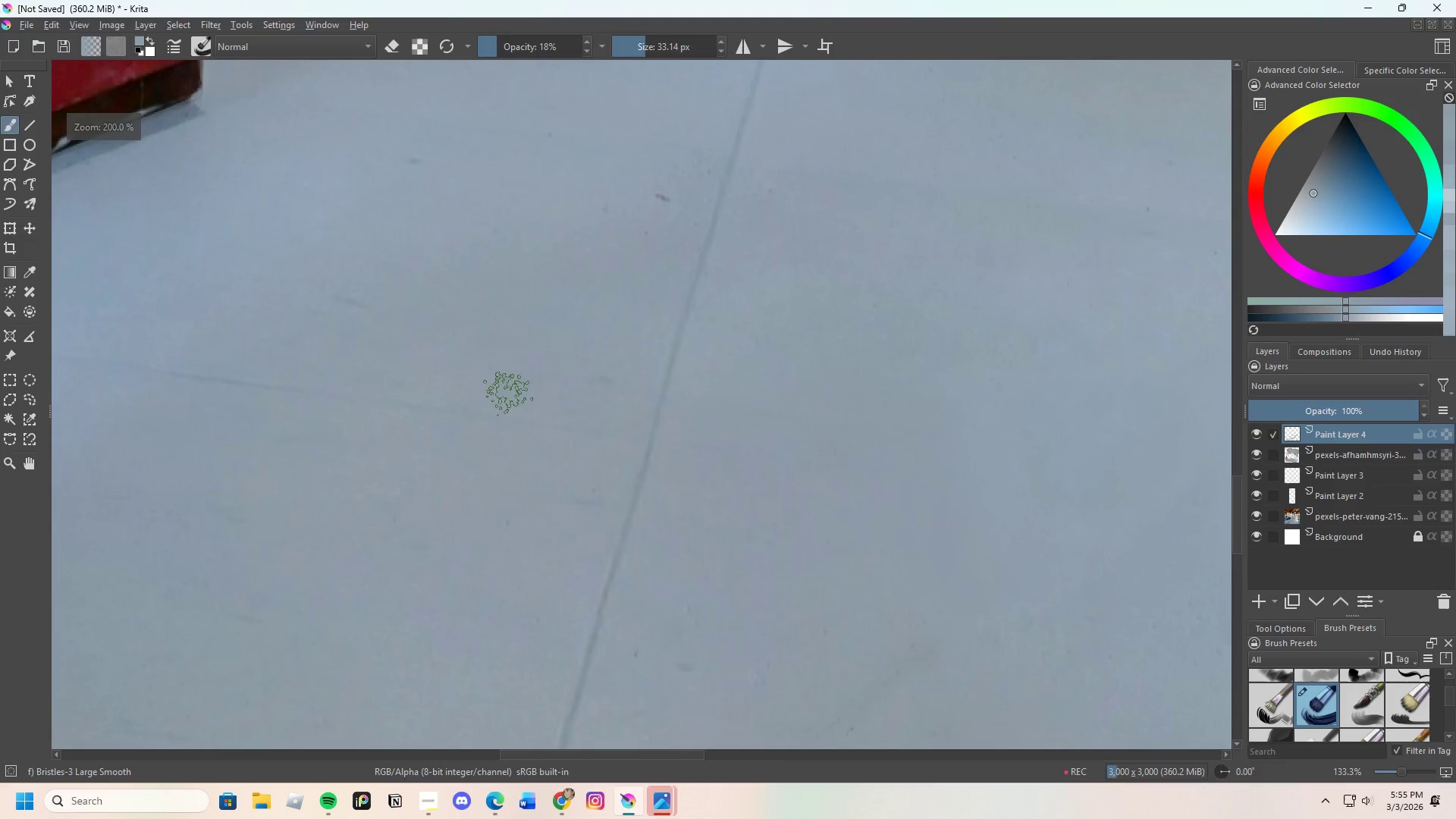 
left_click_drag(start_coordinate=[576, 343], to_coordinate=[584, 372])
 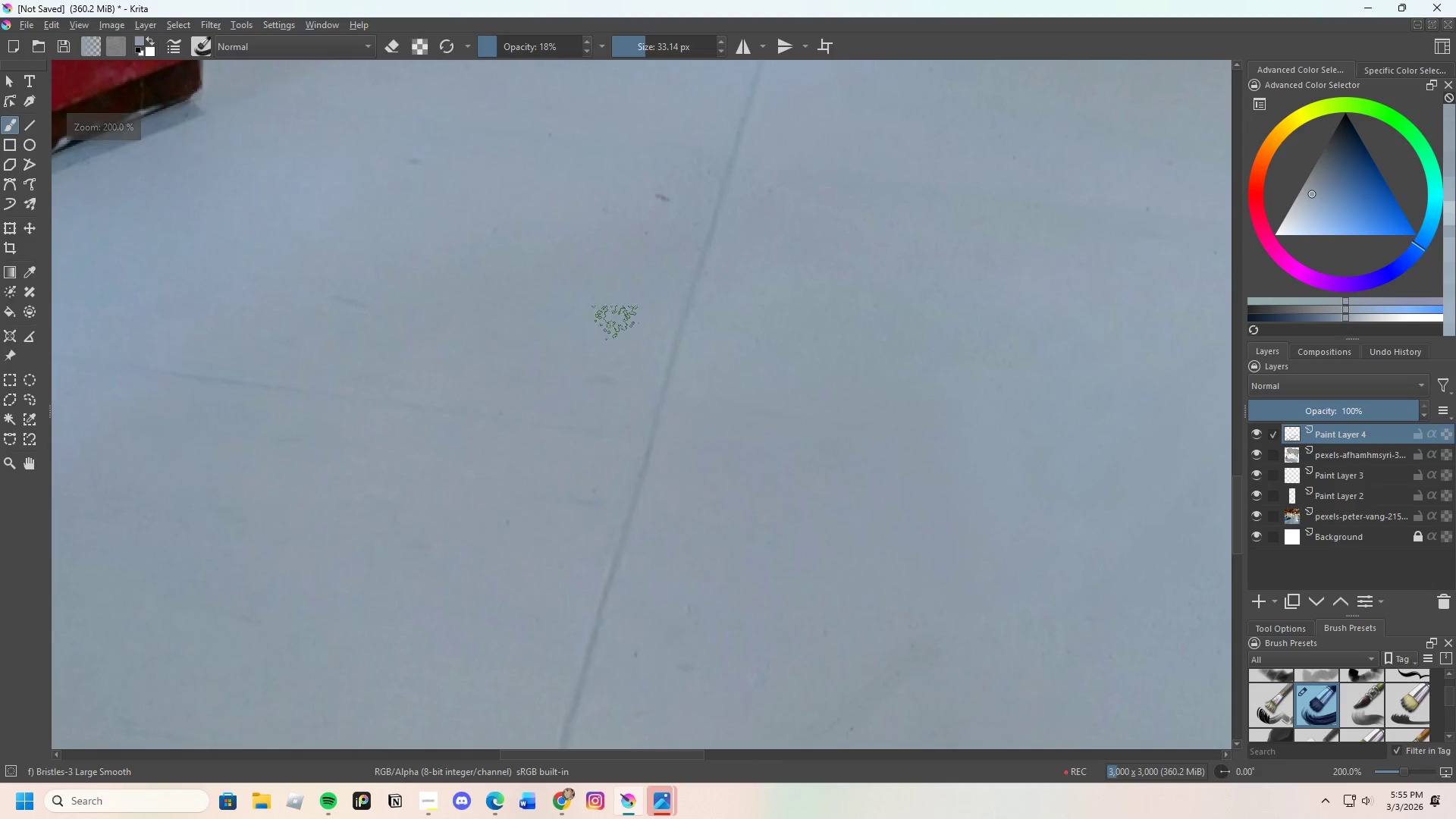 
left_click_drag(start_coordinate=[609, 337], to_coordinate=[604, 373])
 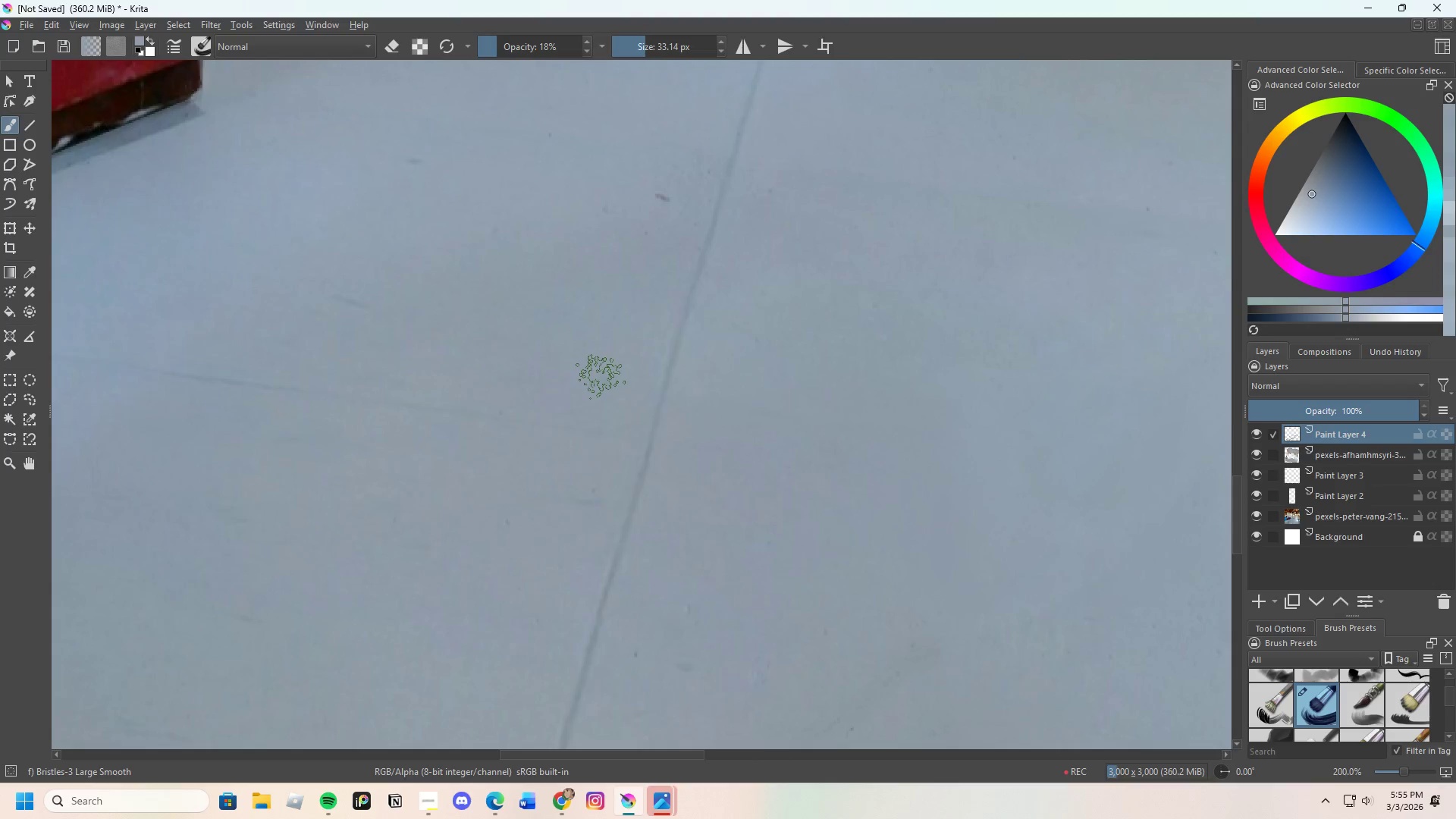 
left_click_drag(start_coordinate=[604, 372], to_coordinate=[609, 346])
 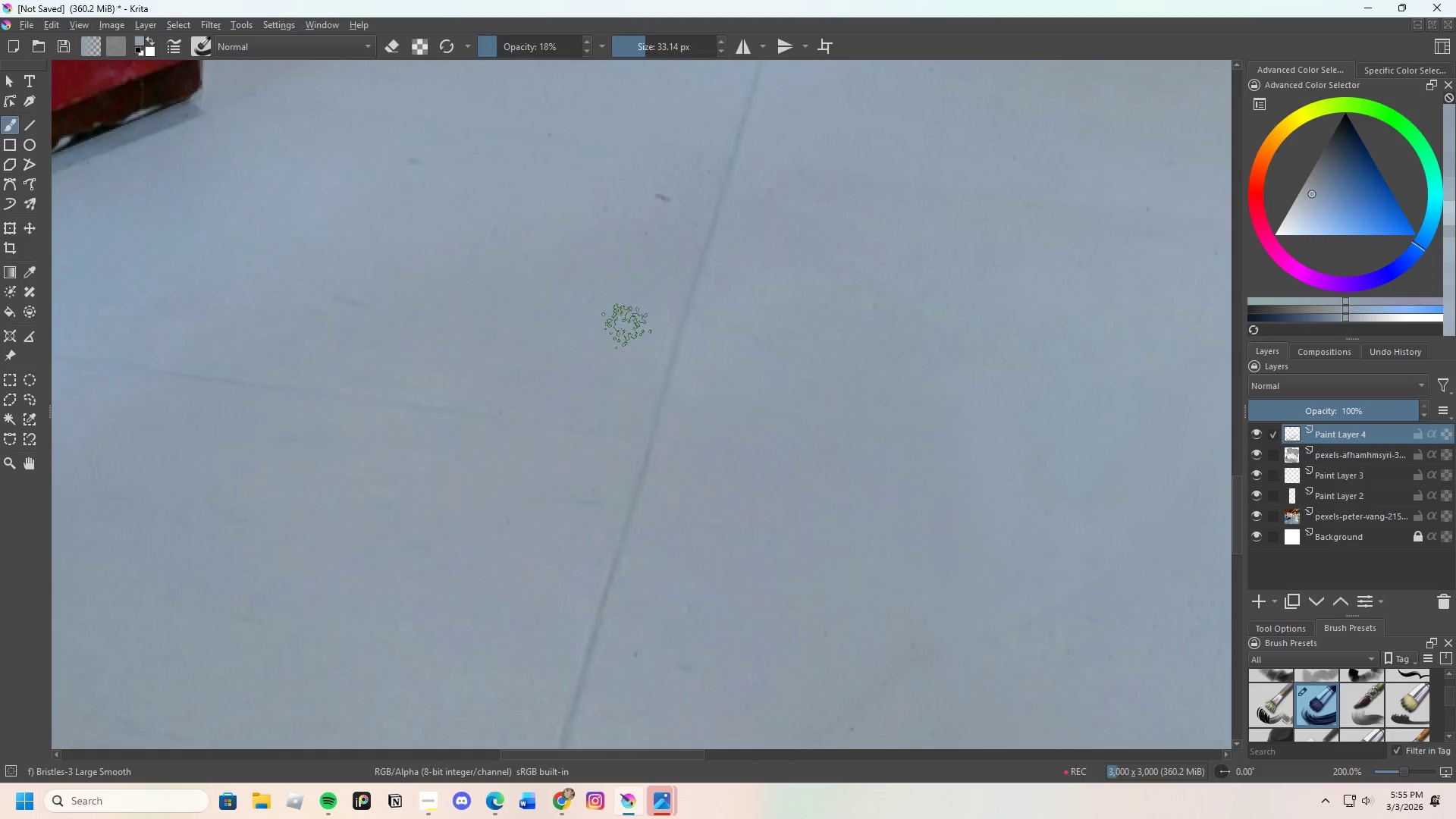 
scroll: coordinate [629, 326], scroll_direction: down, amount: 3.0
 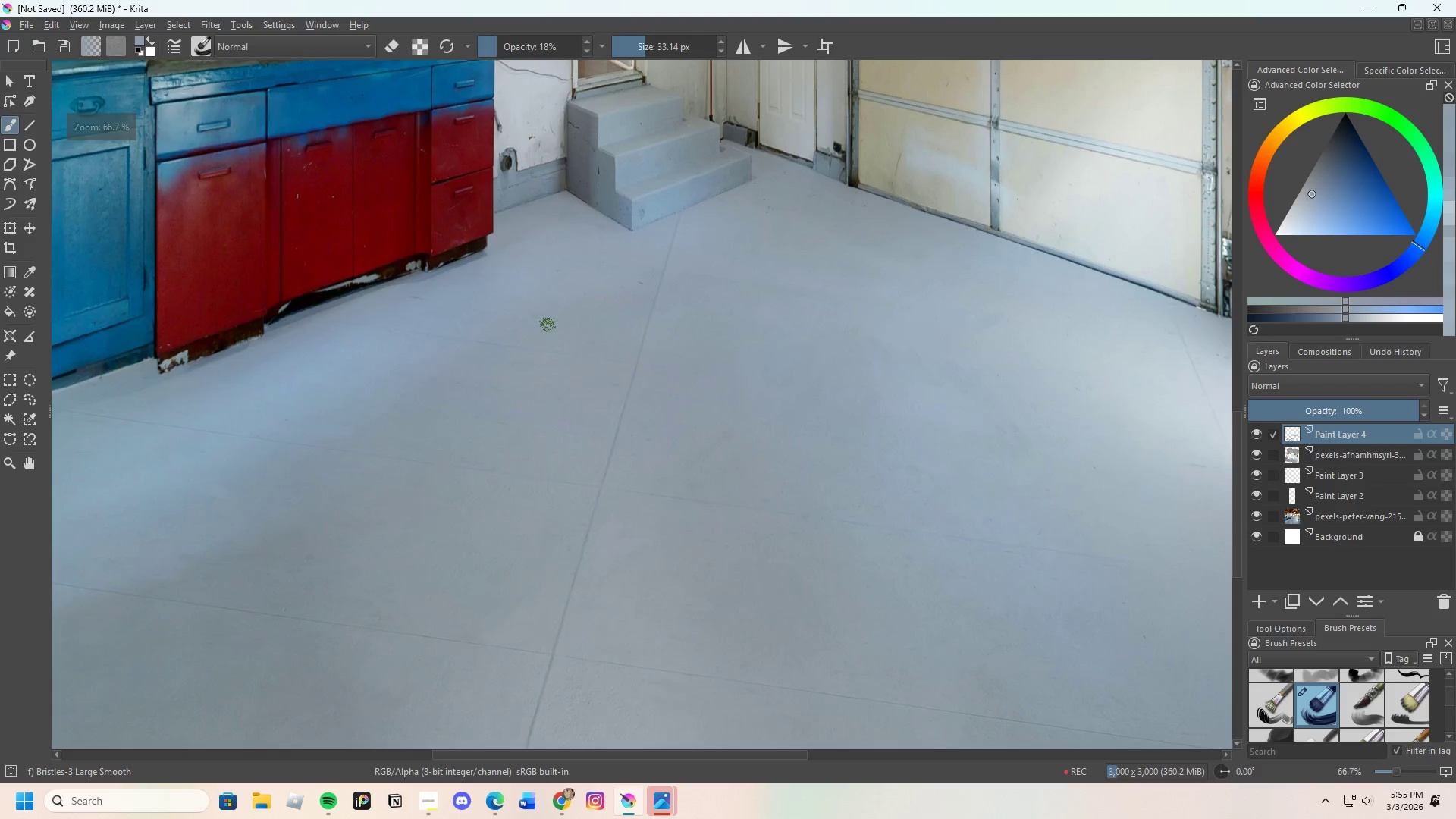 
key(Control+ControlLeft)
 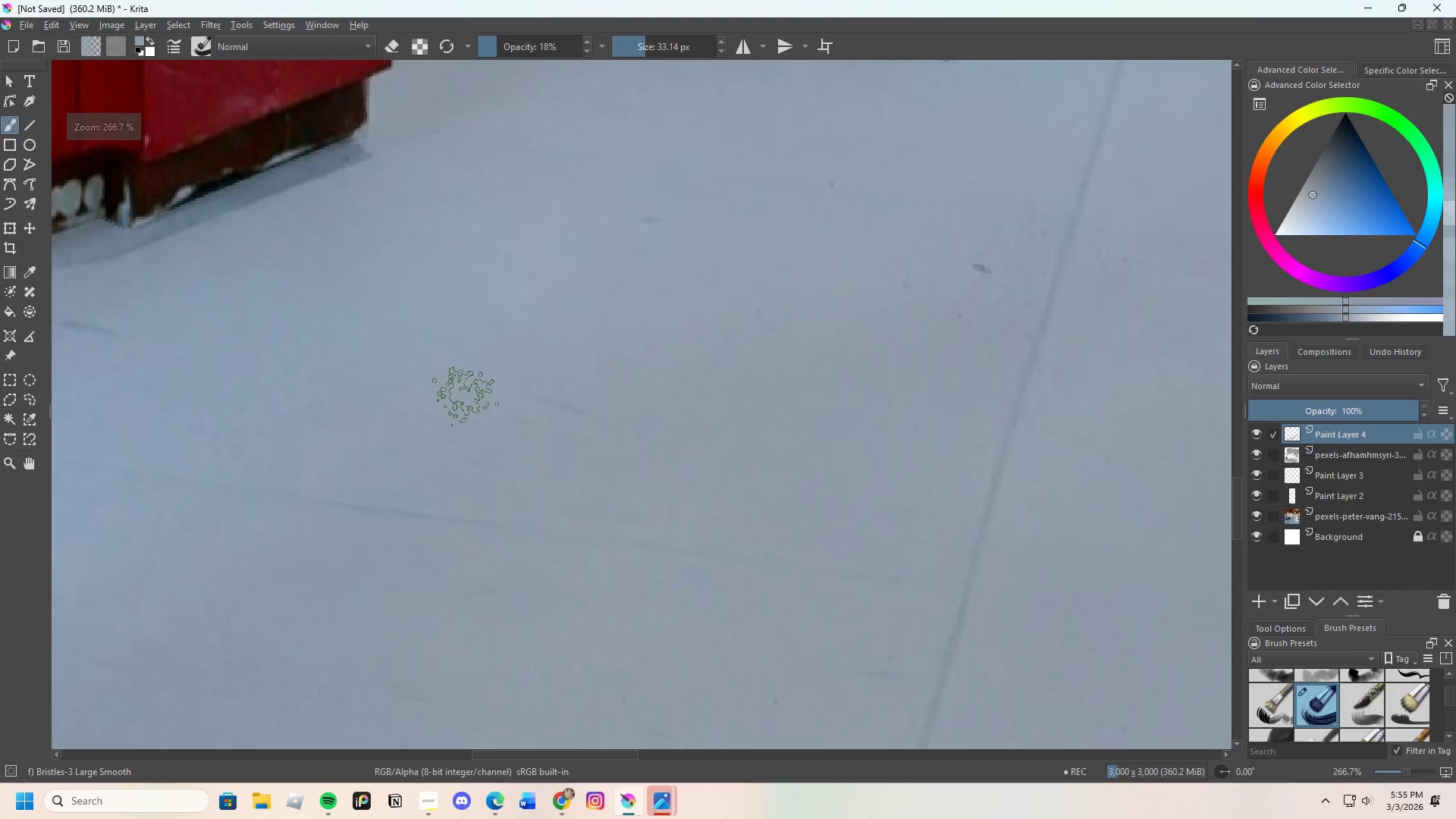 
scroll: coordinate [524, 300], scroll_direction: up, amount: 4.0
 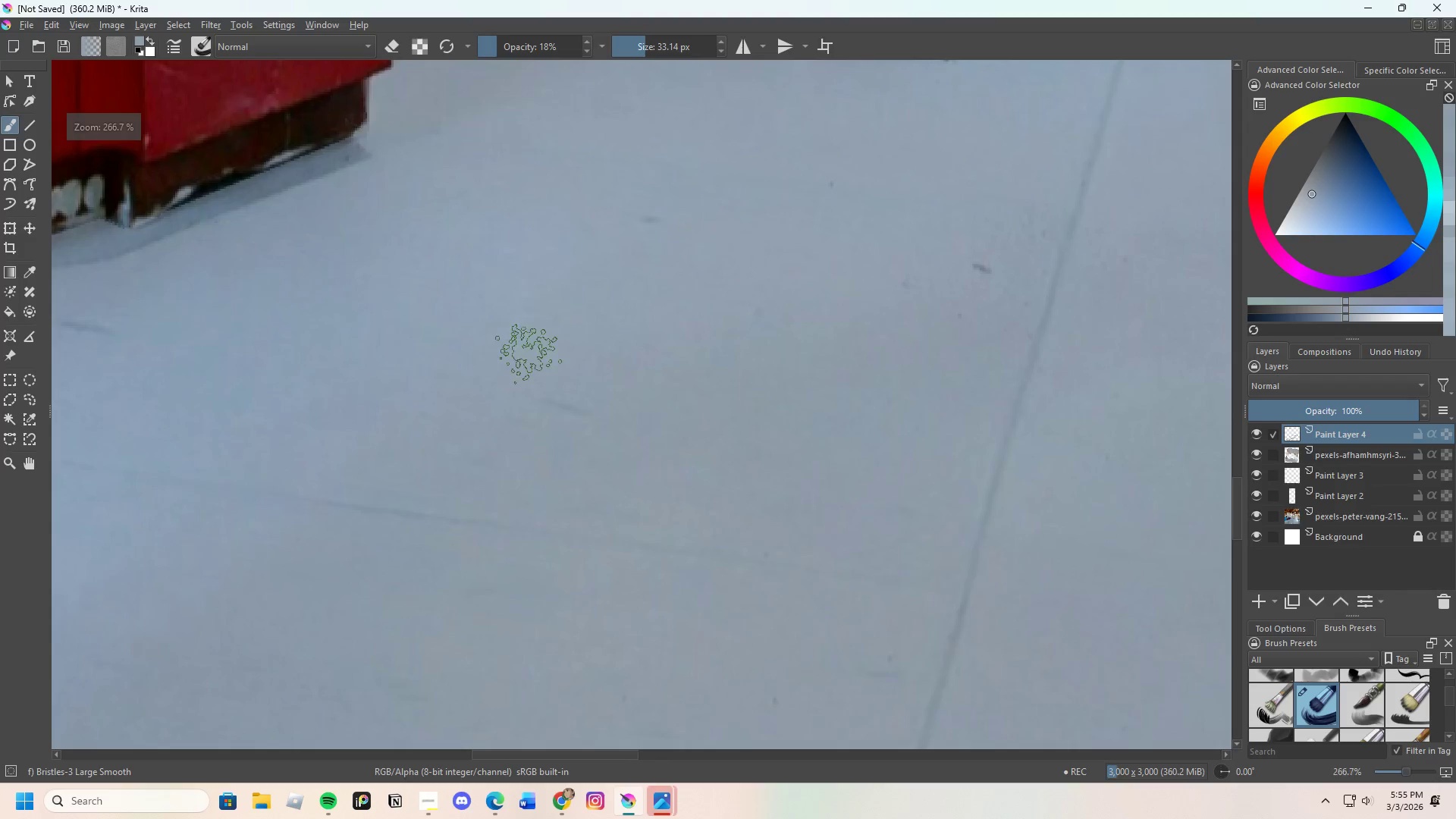 
left_click_drag(start_coordinate=[494, 408], to_coordinate=[576, 420])
 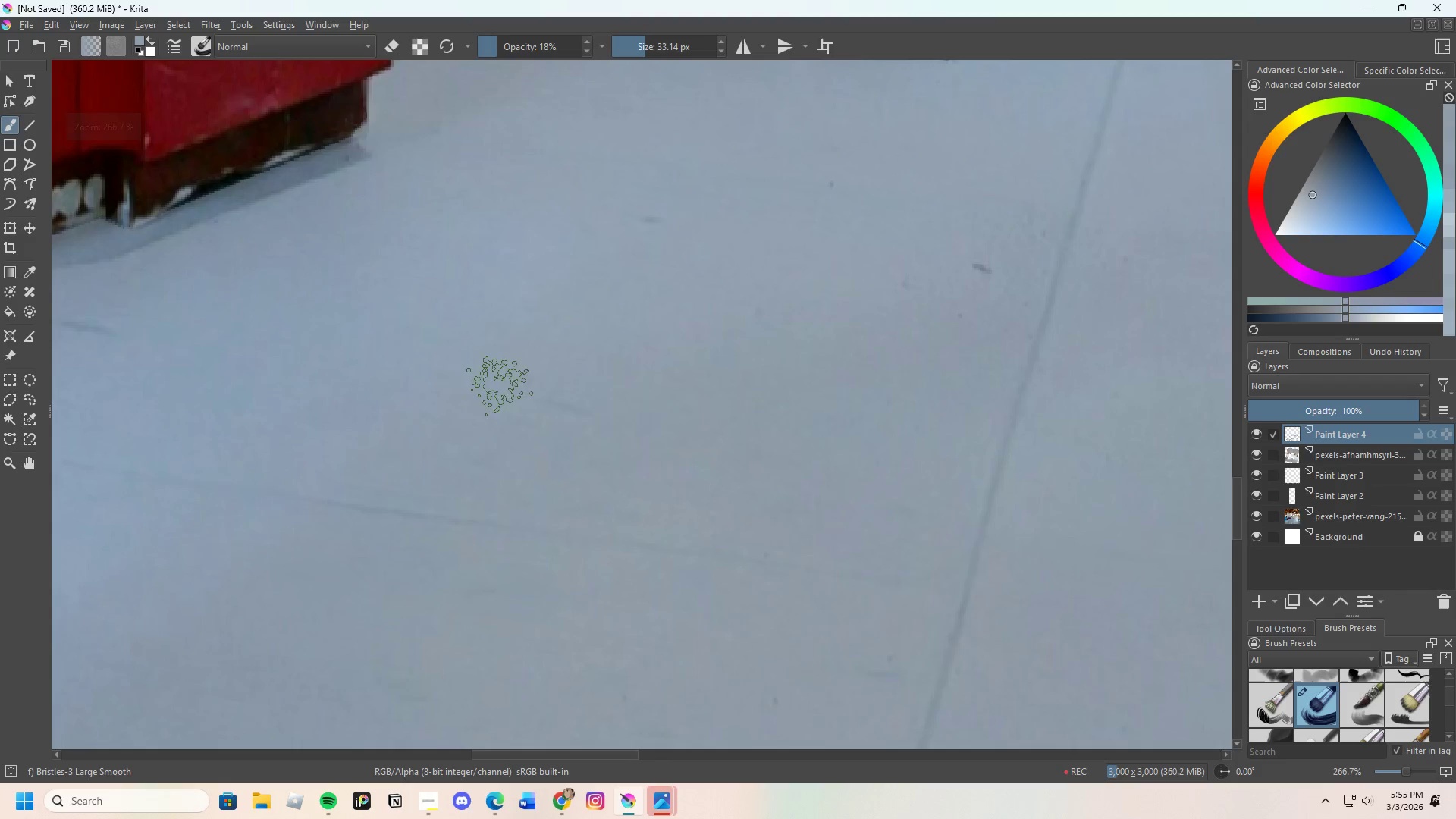 
left_click_drag(start_coordinate=[541, 391], to_coordinate=[573, 400])
 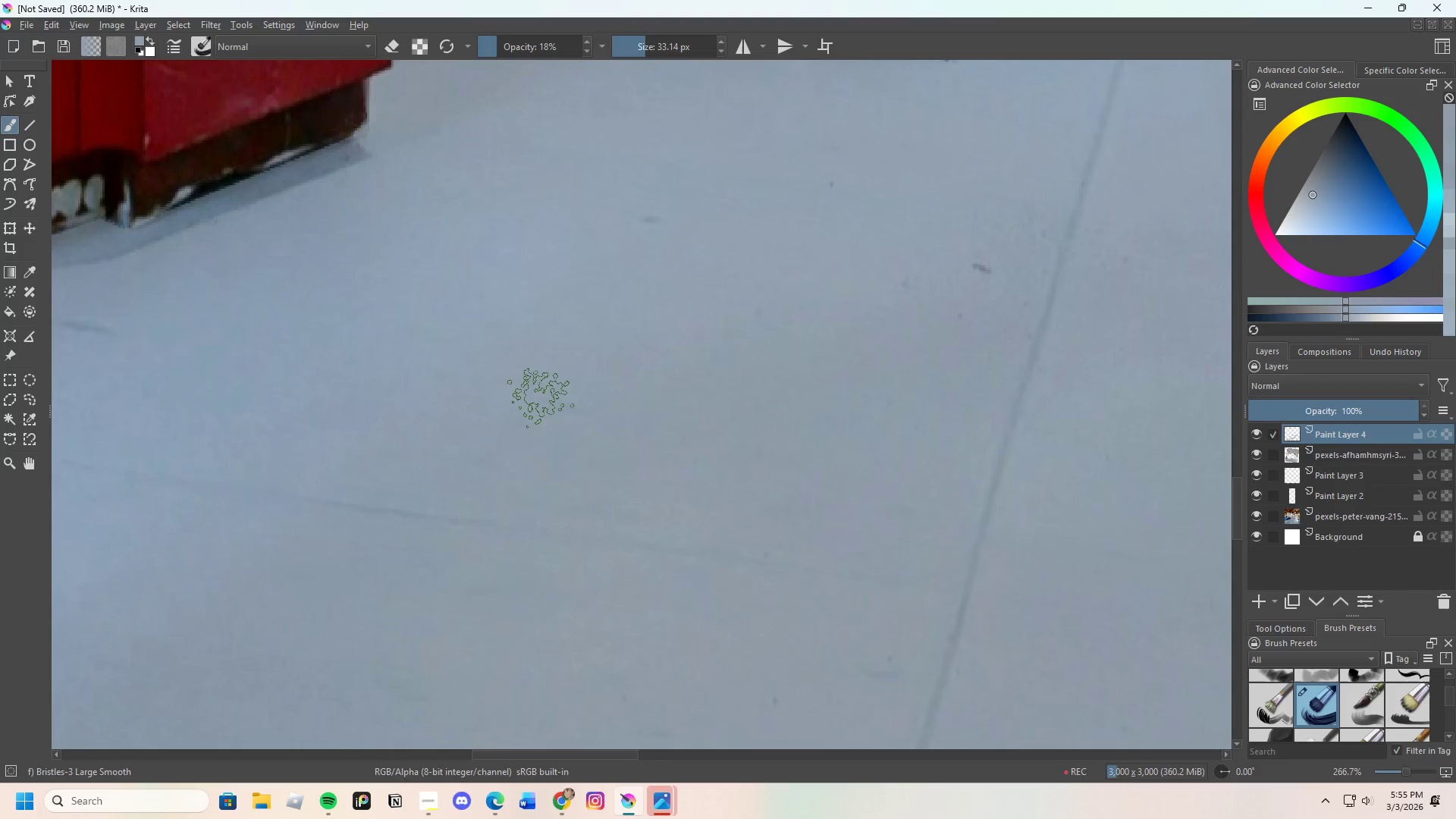 
left_click_drag(start_coordinate=[541, 400], to_coordinate=[568, 403])
 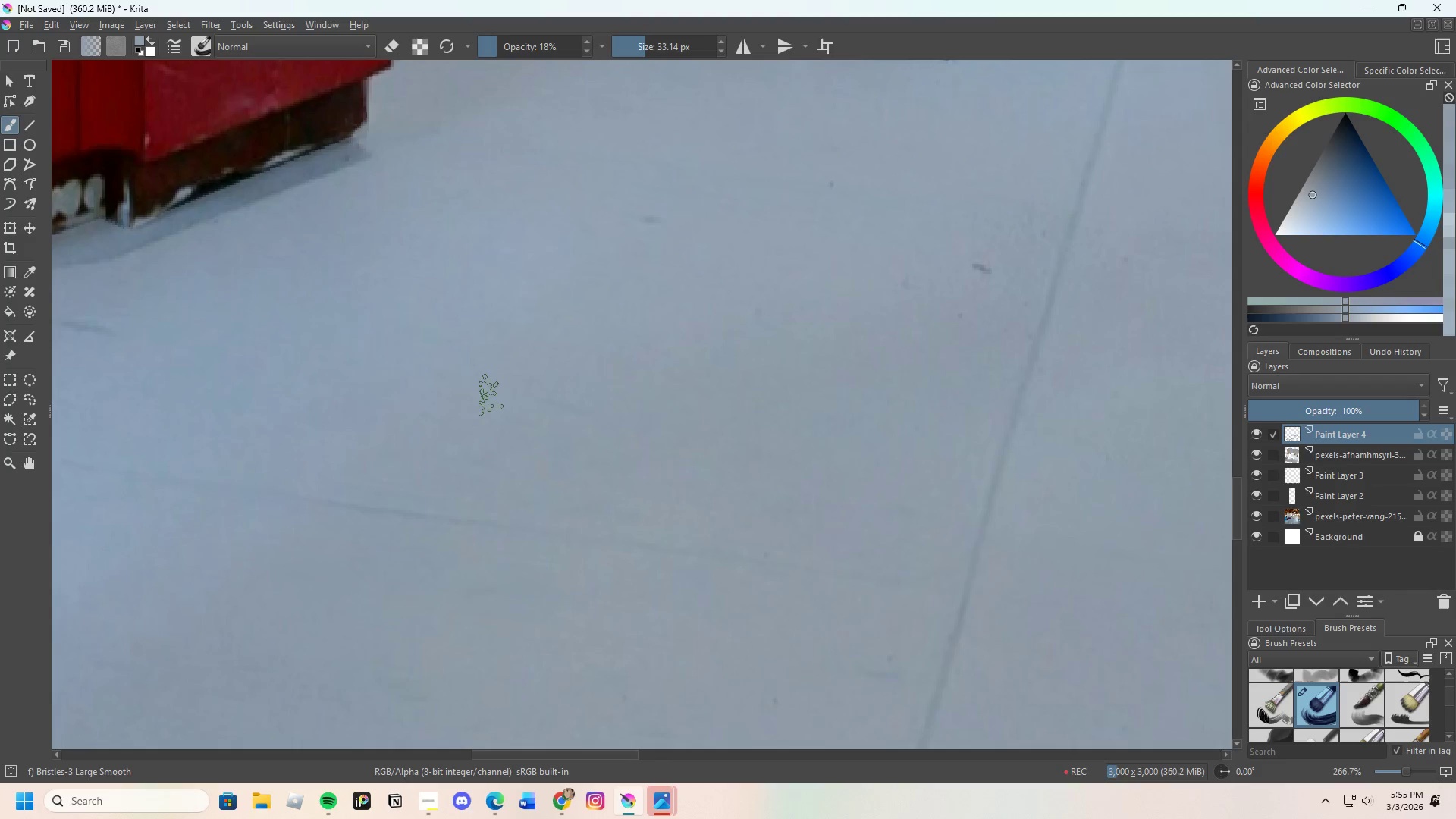 
left_click_drag(start_coordinate=[385, 399], to_coordinate=[653, 391])
 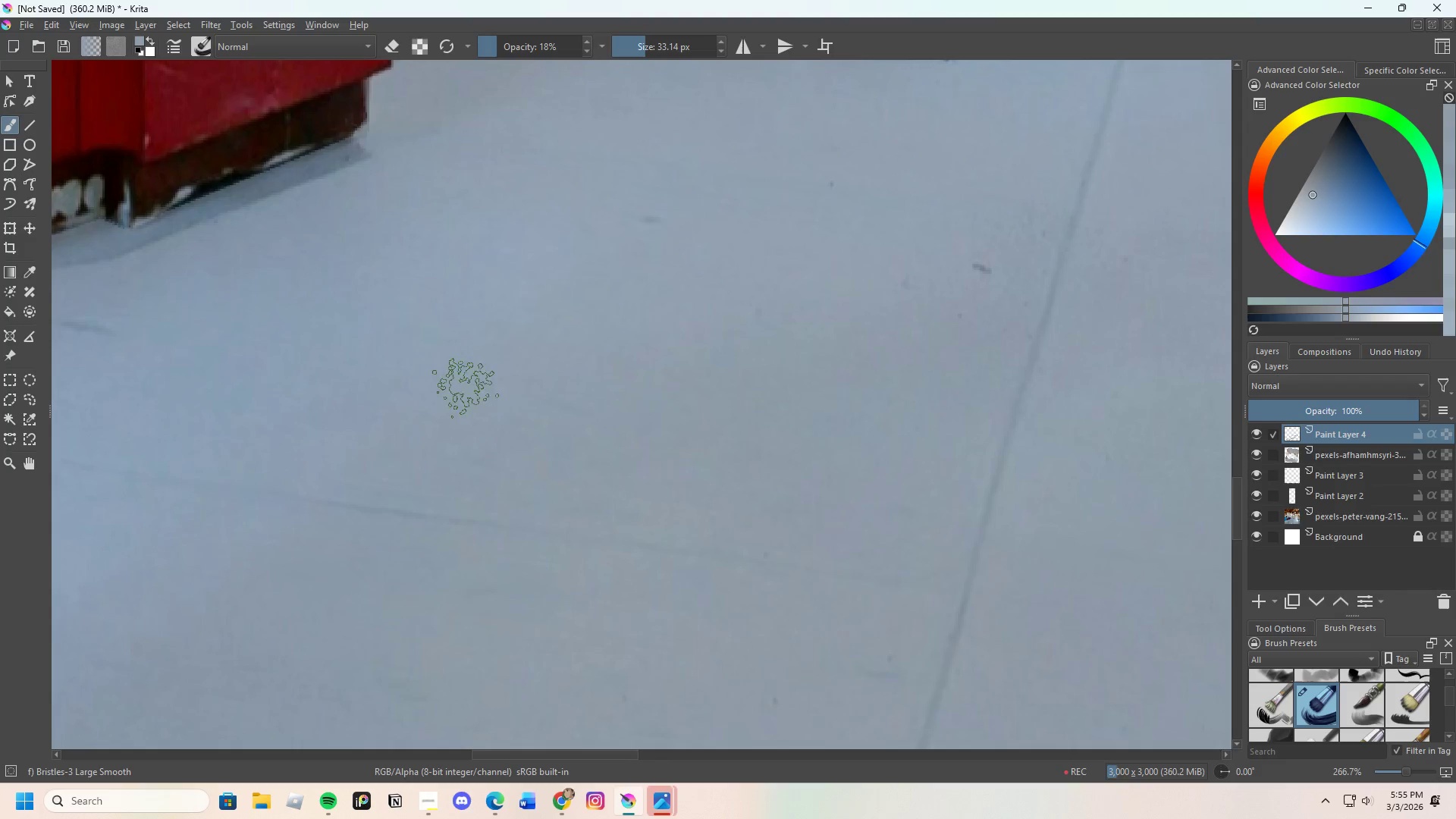 
left_click_drag(start_coordinate=[469, 388], to_coordinate=[540, 388])
 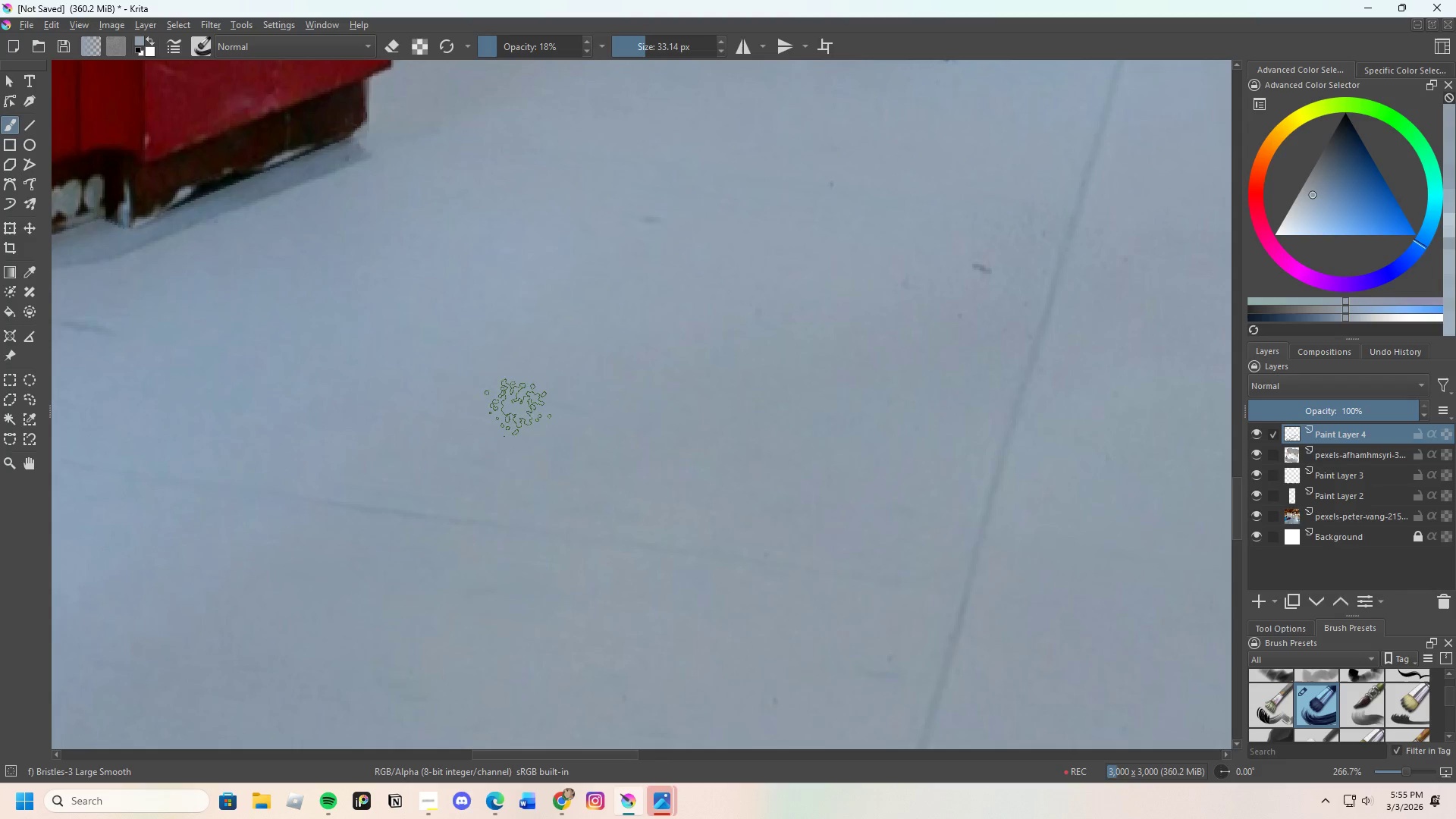 
left_click_drag(start_coordinate=[518, 409], to_coordinate=[559, 407])
 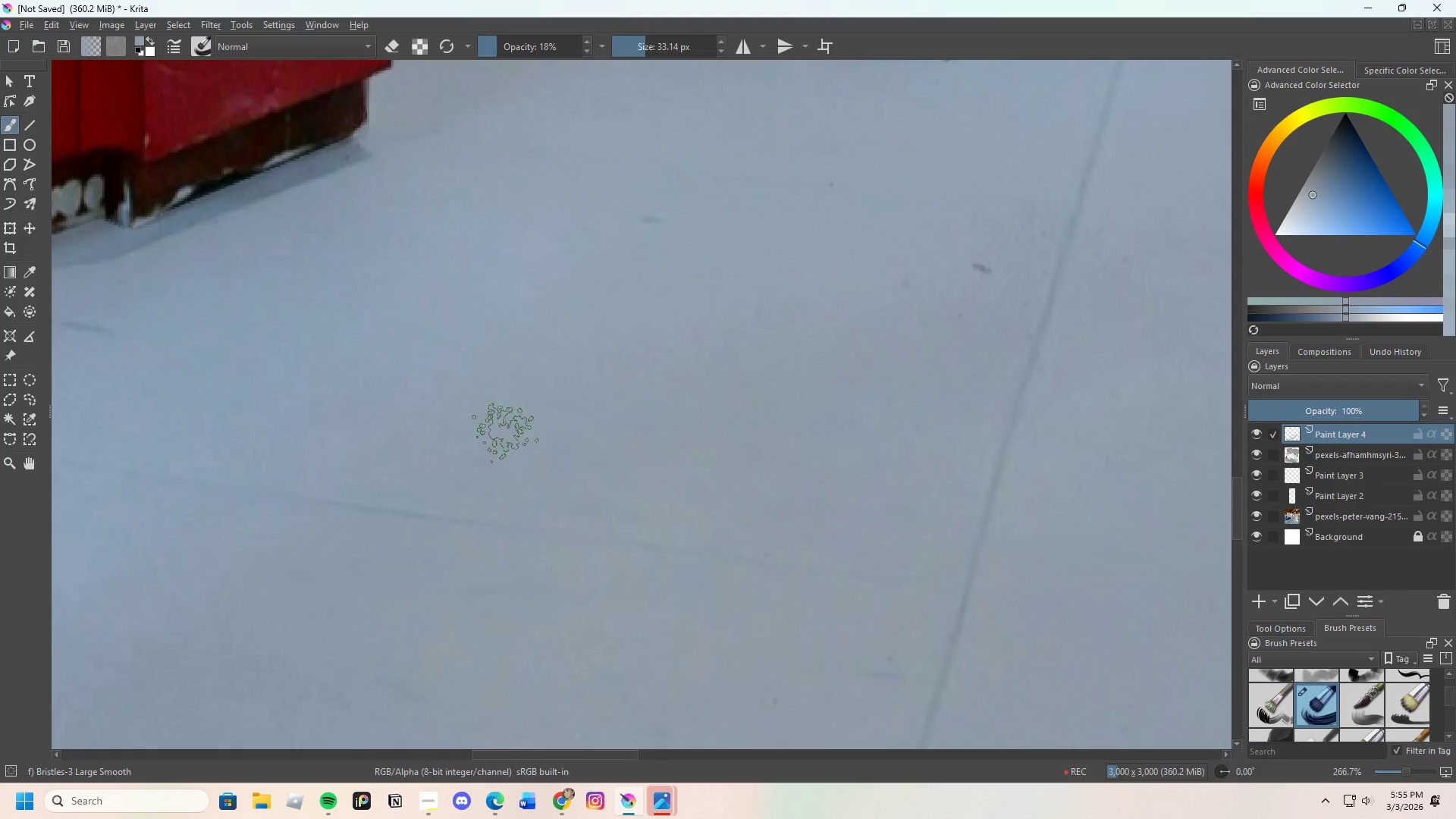 
hold_key(key=ControlLeft, duration=0.39)
left_click([606, 364])
 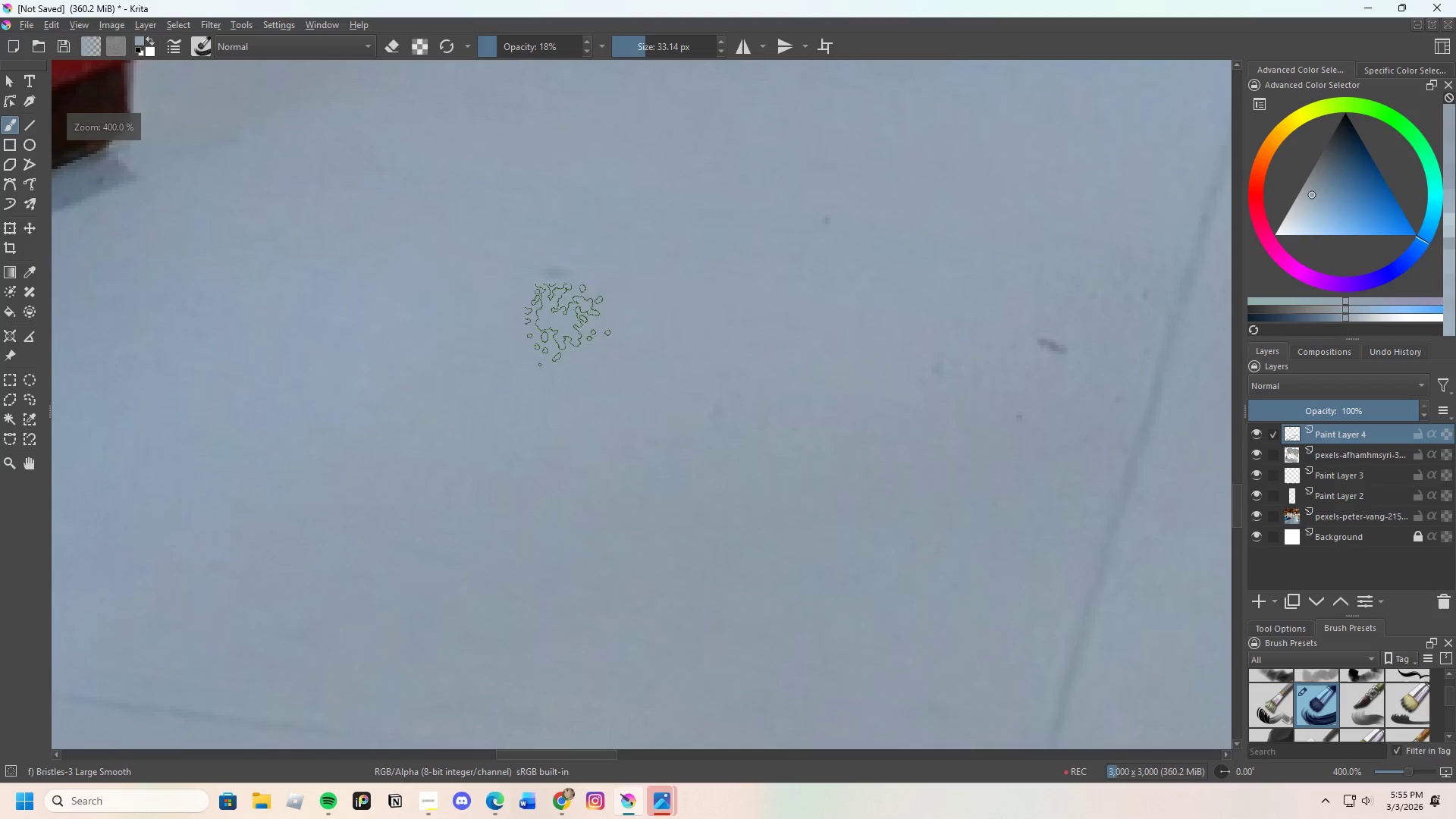 
scroll: coordinate [570, 366], scroll_direction: up, amount: 1.0
 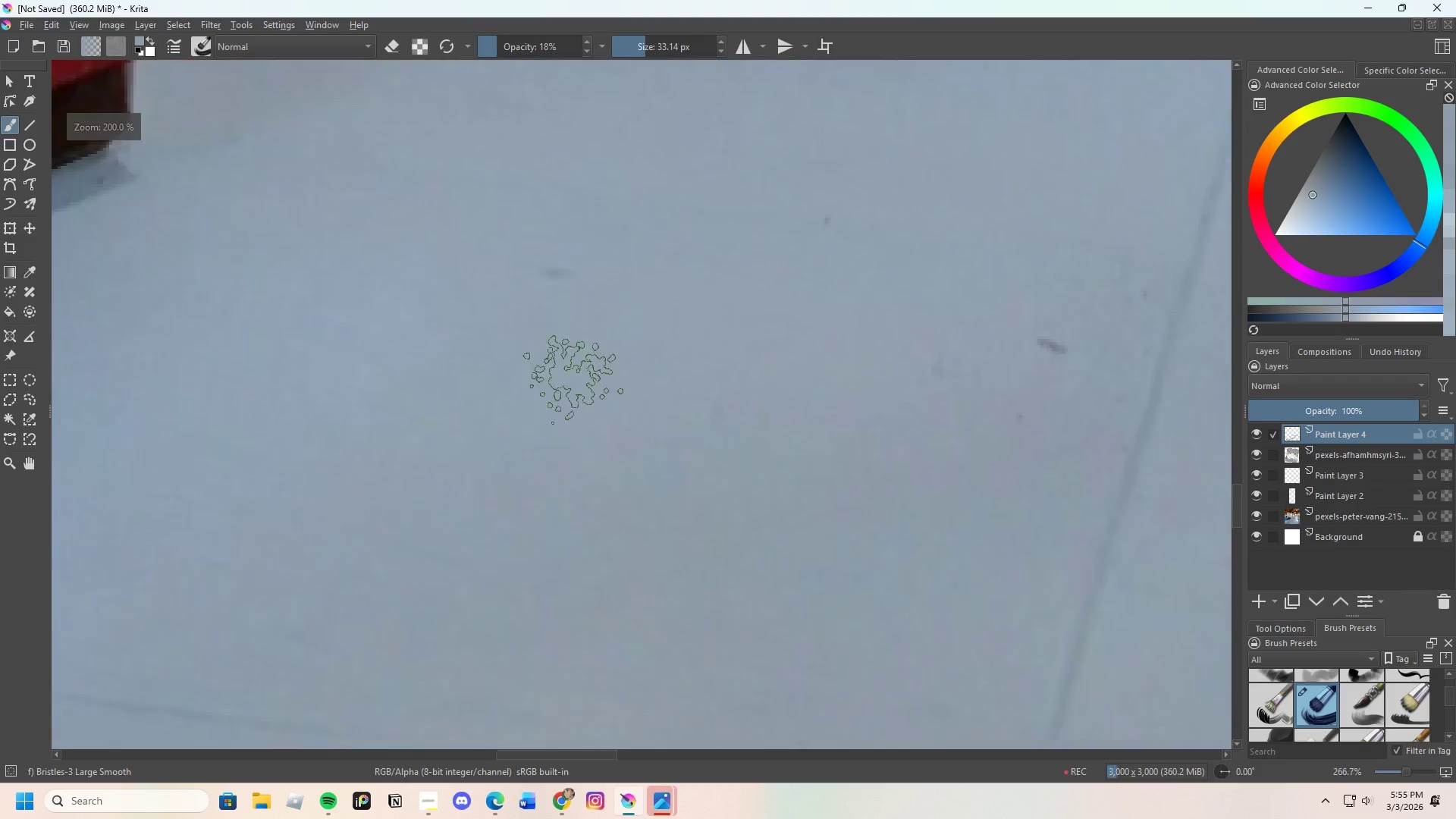 
left_click_drag(start_coordinate=[471, 267], to_coordinate=[585, 280])
 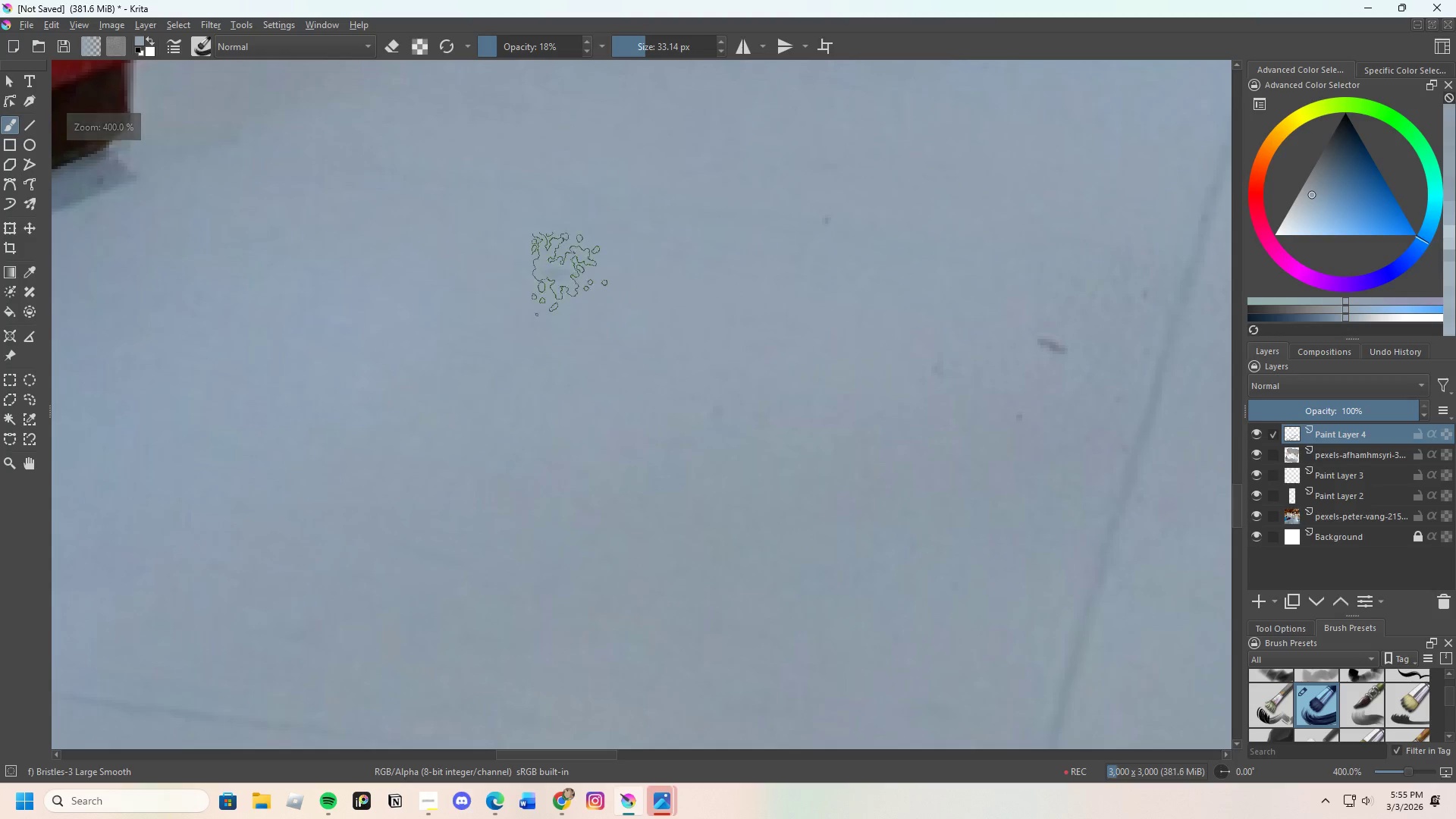 
left_click_drag(start_coordinate=[487, 270], to_coordinate=[639, 249])
 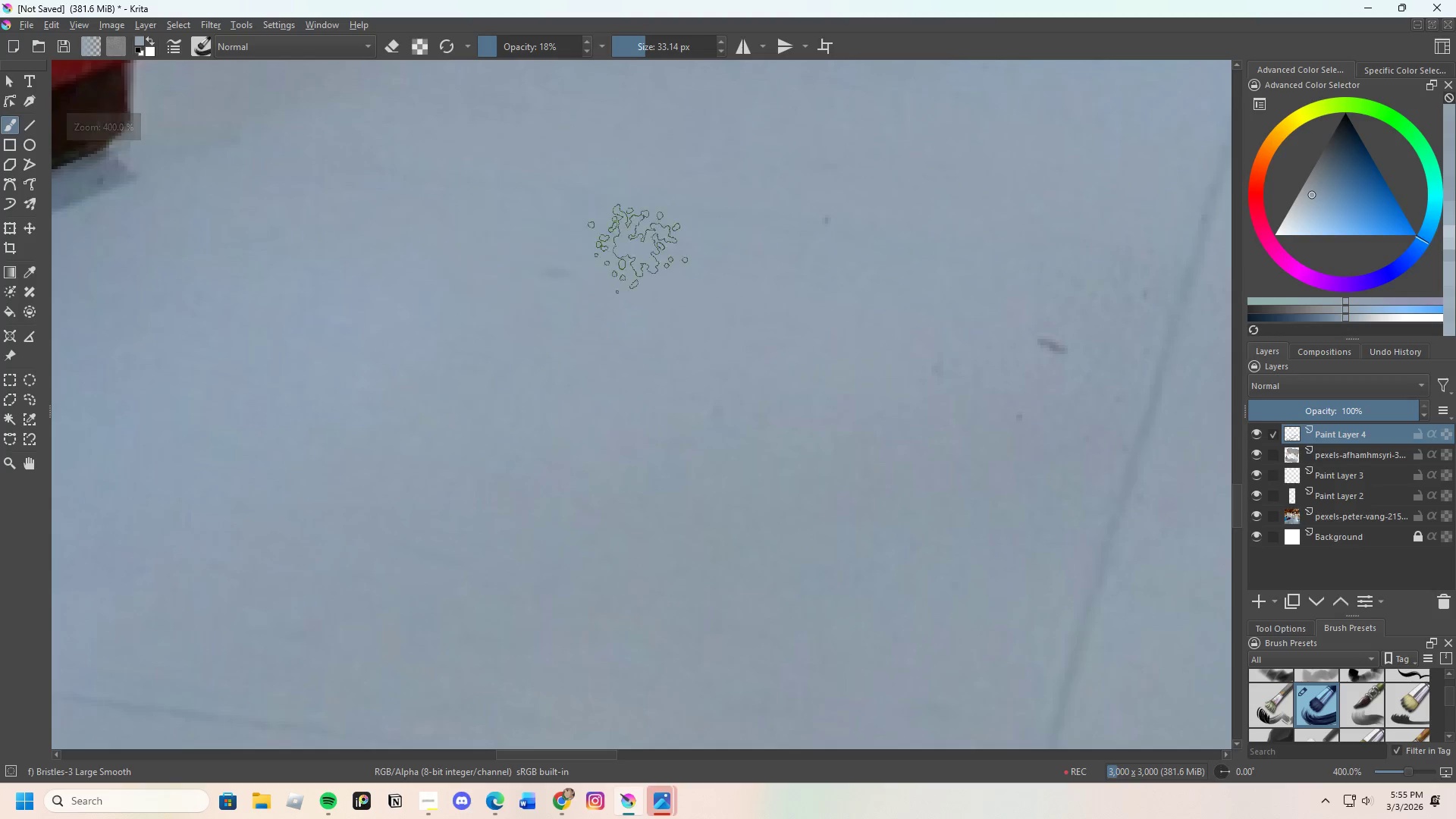 
left_click_drag(start_coordinate=[521, 268], to_coordinate=[559, 254])
 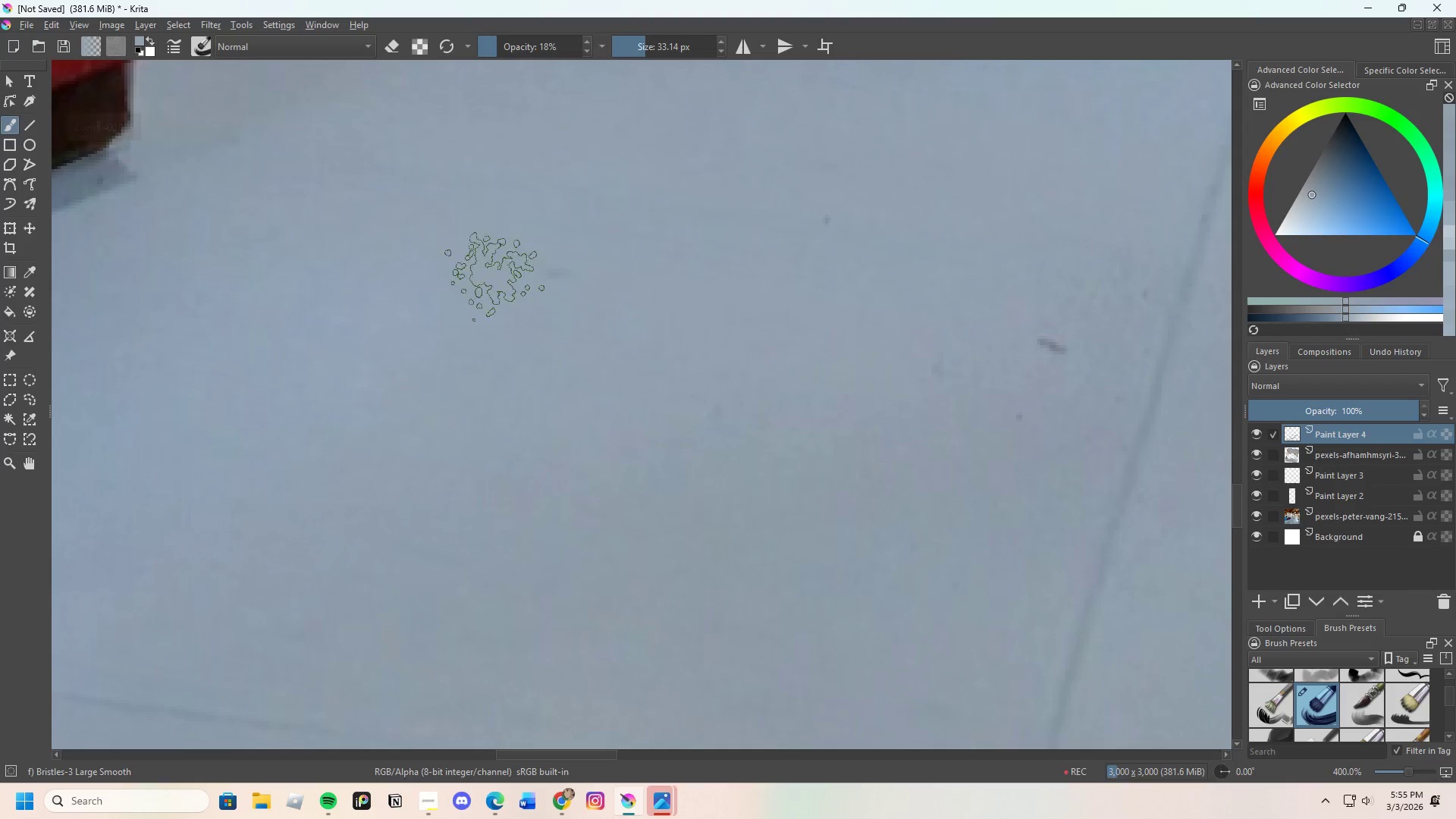 
left_click_drag(start_coordinate=[438, 268], to_coordinate=[597, 292])
 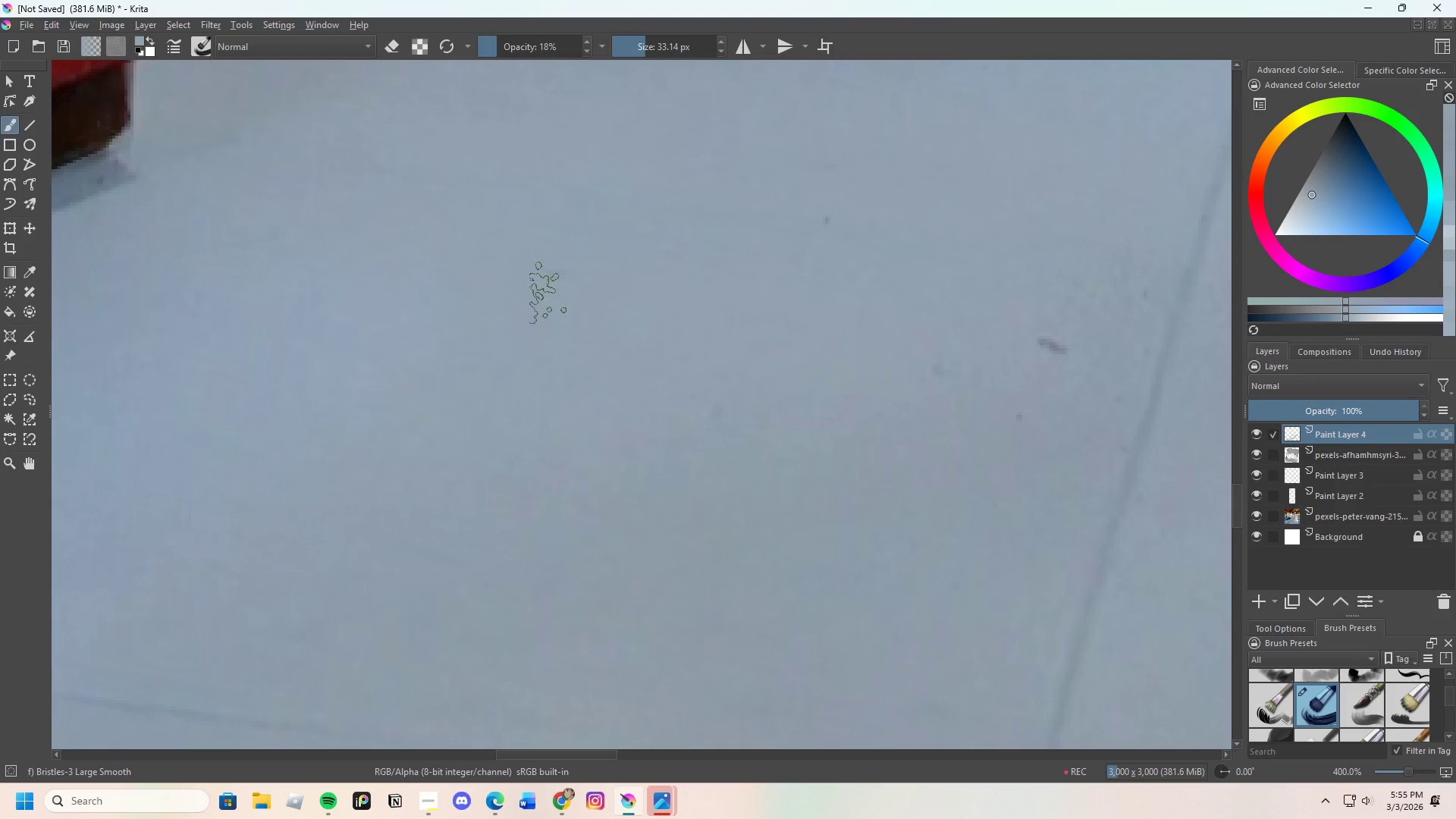 
left_click_drag(start_coordinate=[475, 299], to_coordinate=[477, 286])
 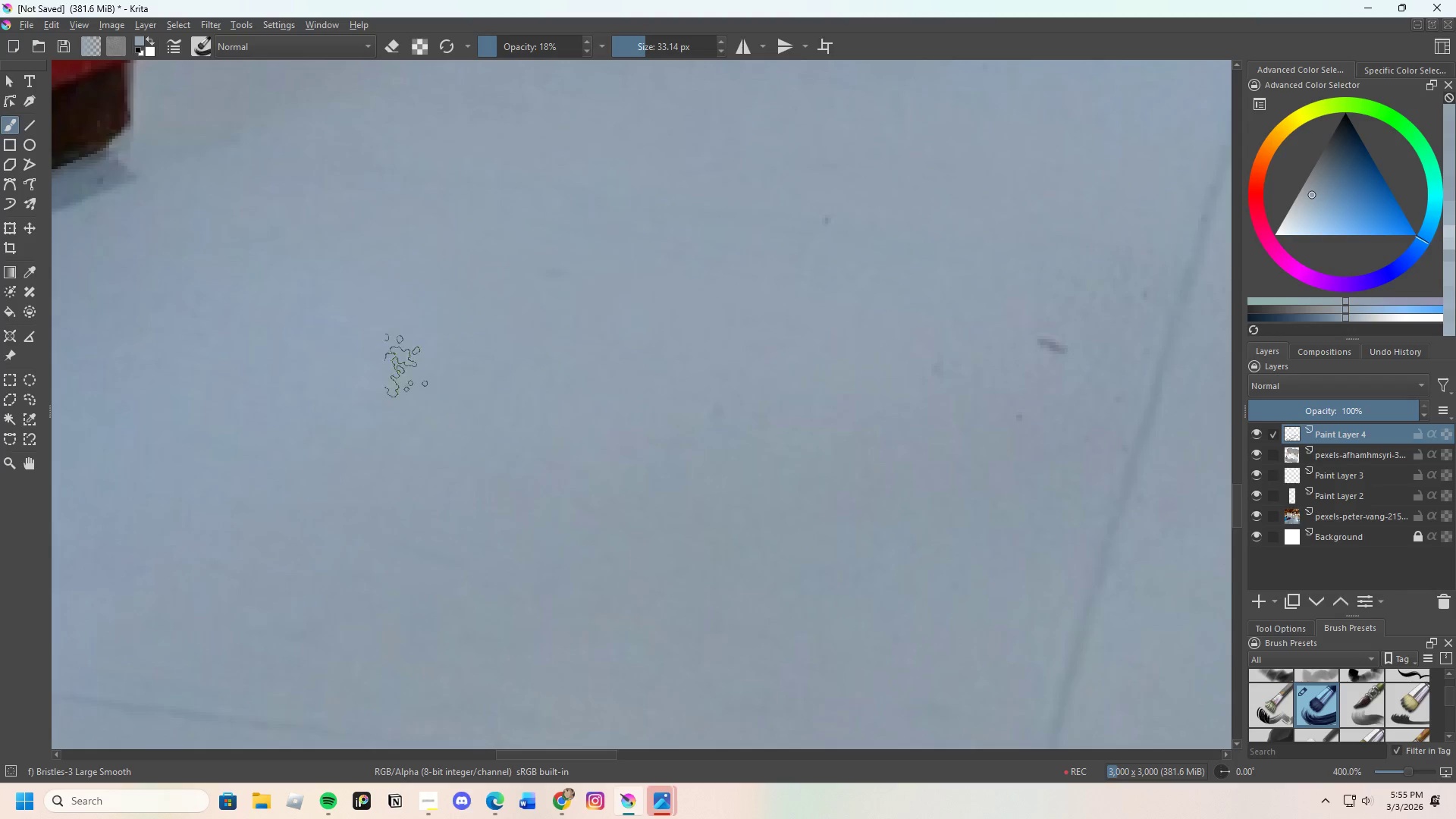 
key(Control+ControlLeft)
 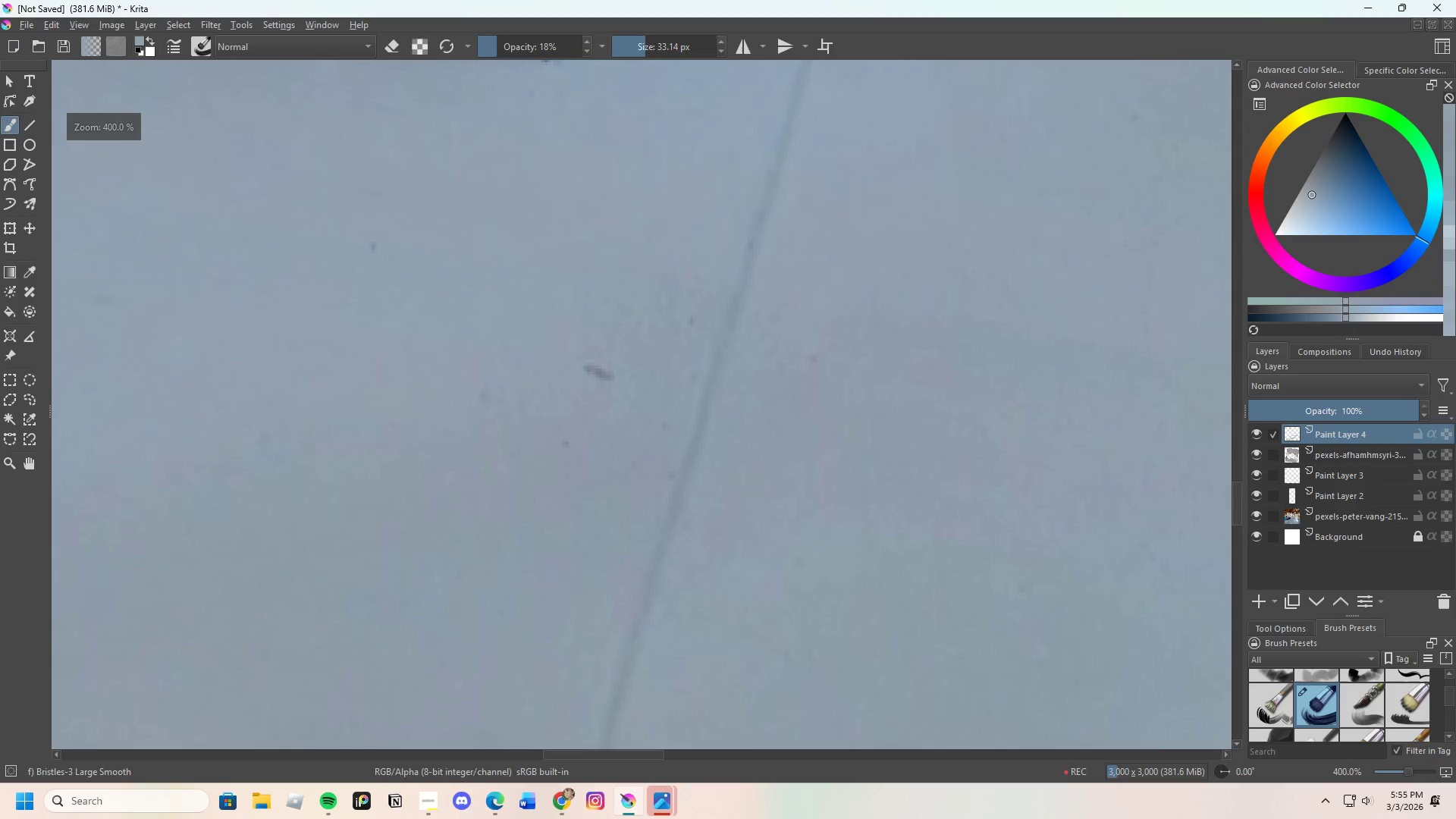 
left_click([493, 389])
 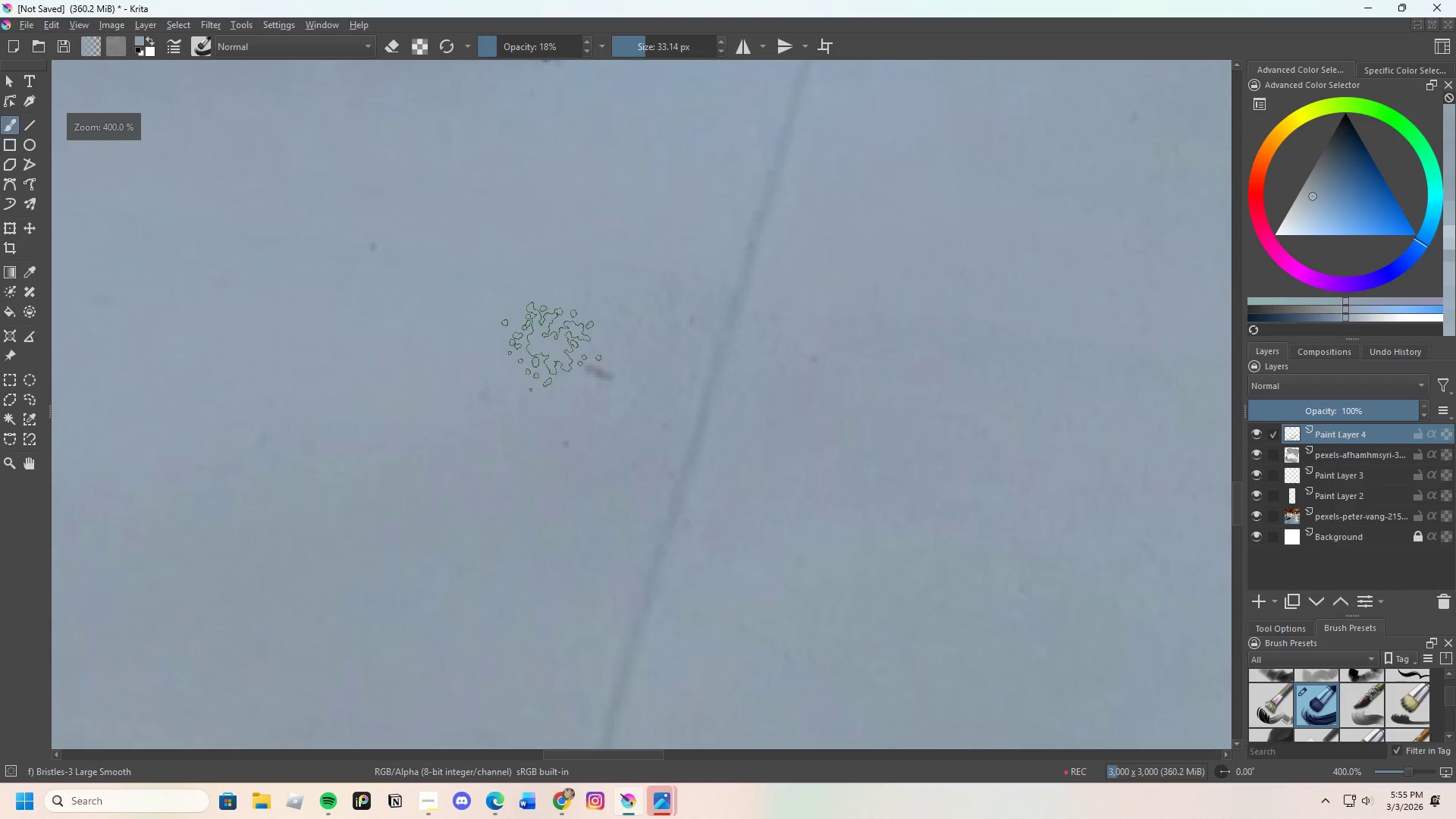 
scroll: coordinate [551, 375], scroll_direction: none, amount: 0.0
 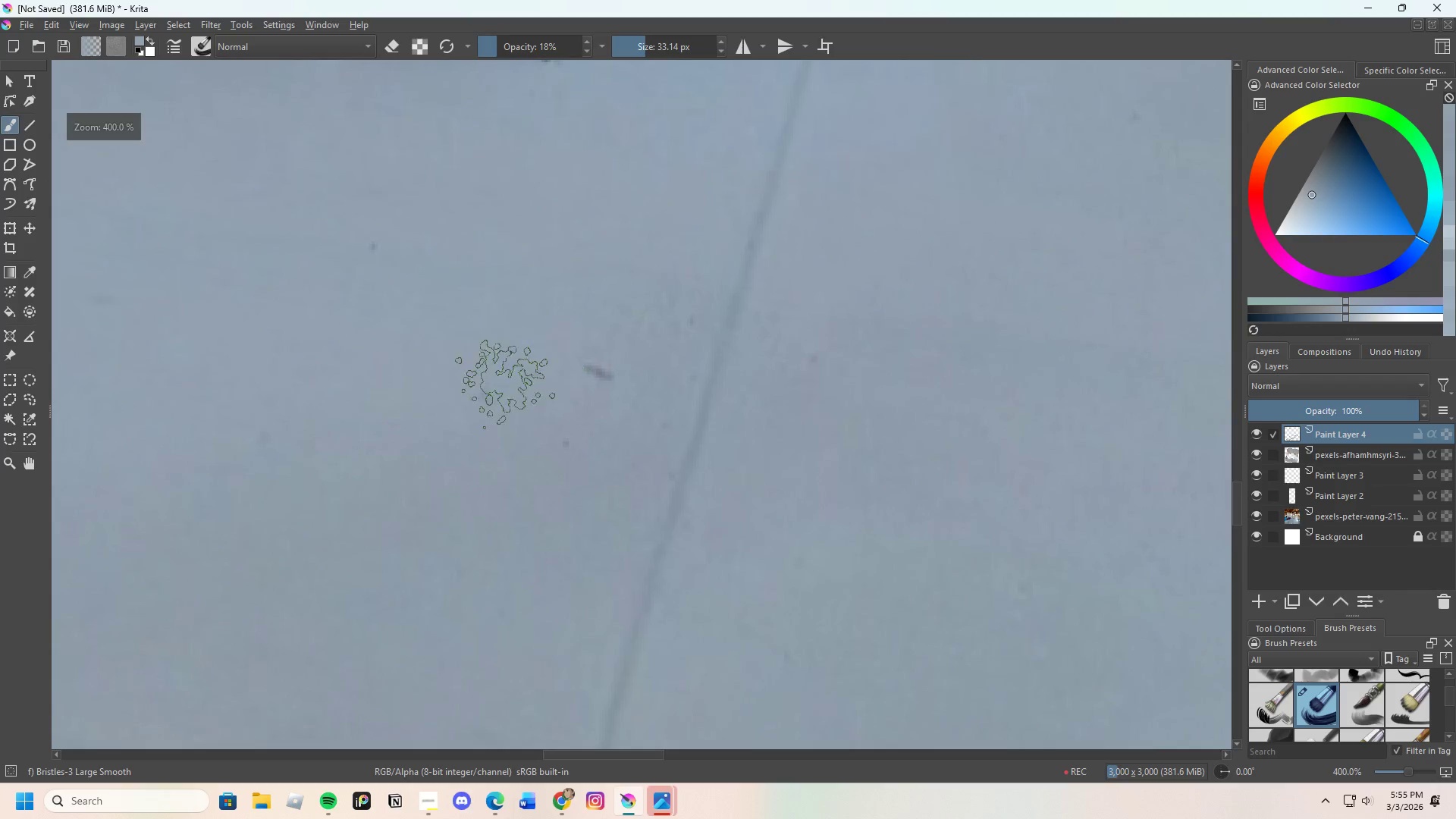 
left_click_drag(start_coordinate=[559, 356], to_coordinate=[550, 408])
 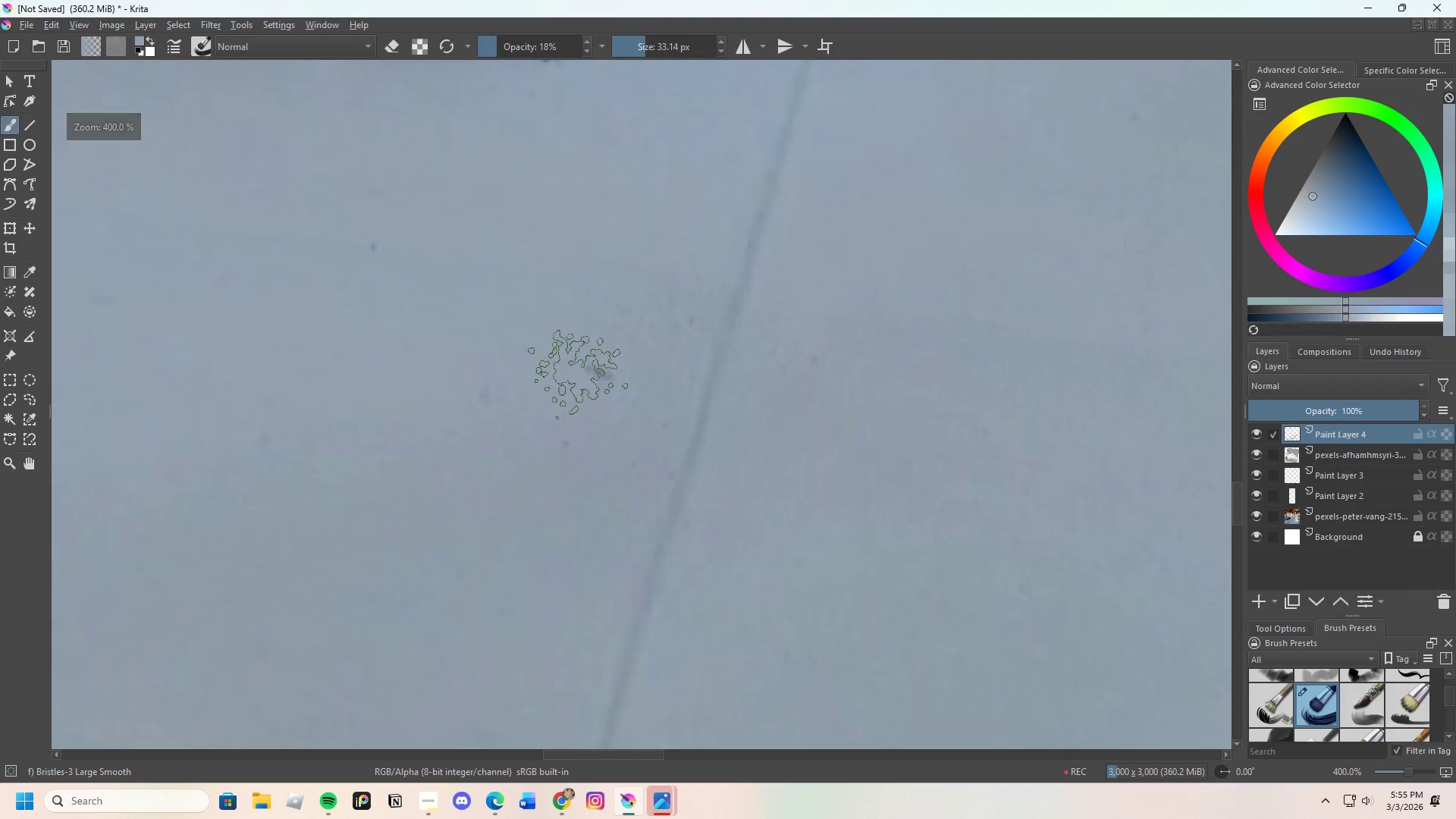 
left_click_drag(start_coordinate=[613, 337], to_coordinate=[566, 363])
 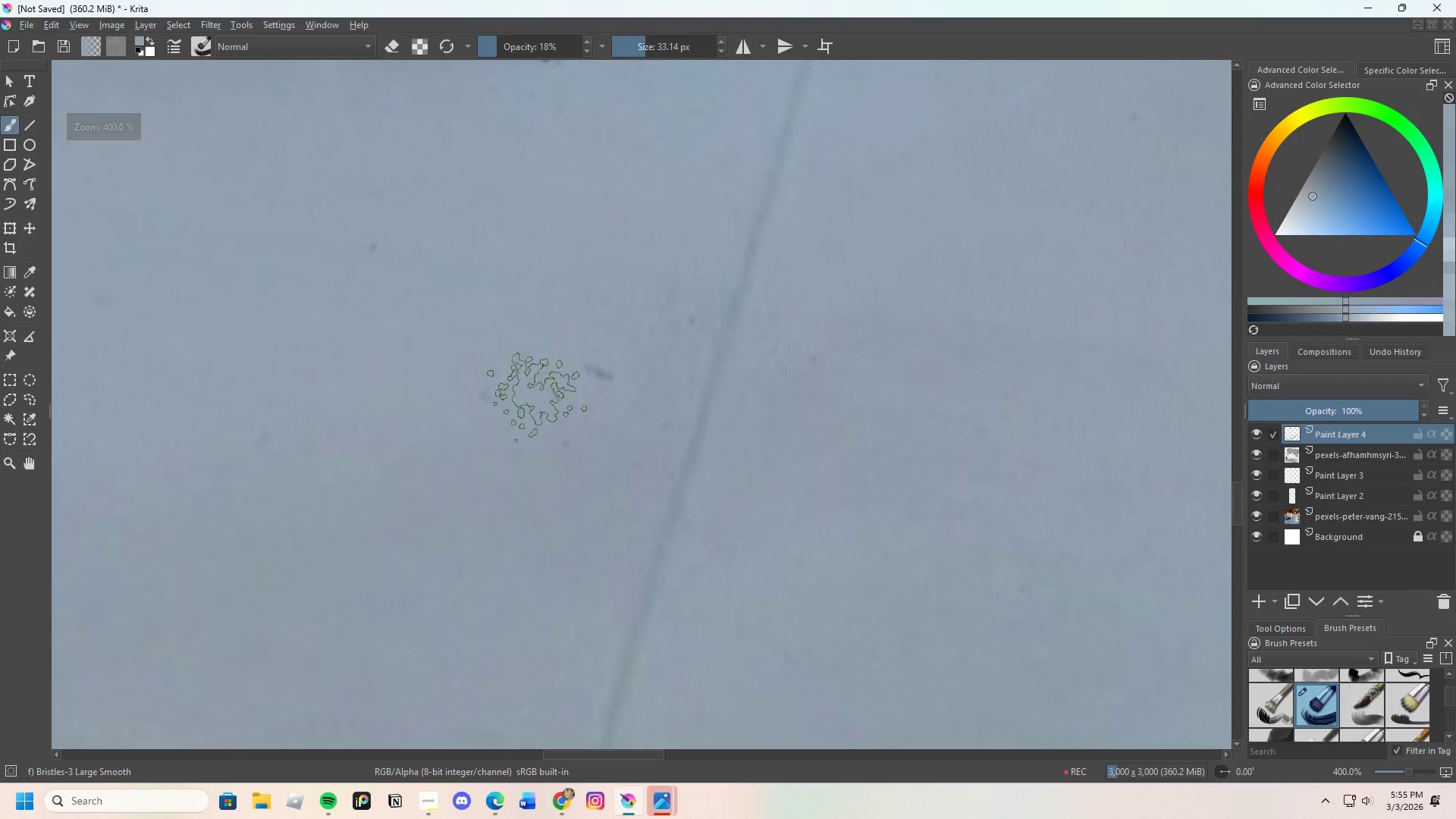 
left_click_drag(start_coordinate=[601, 339], to_coordinate=[592, 368])
 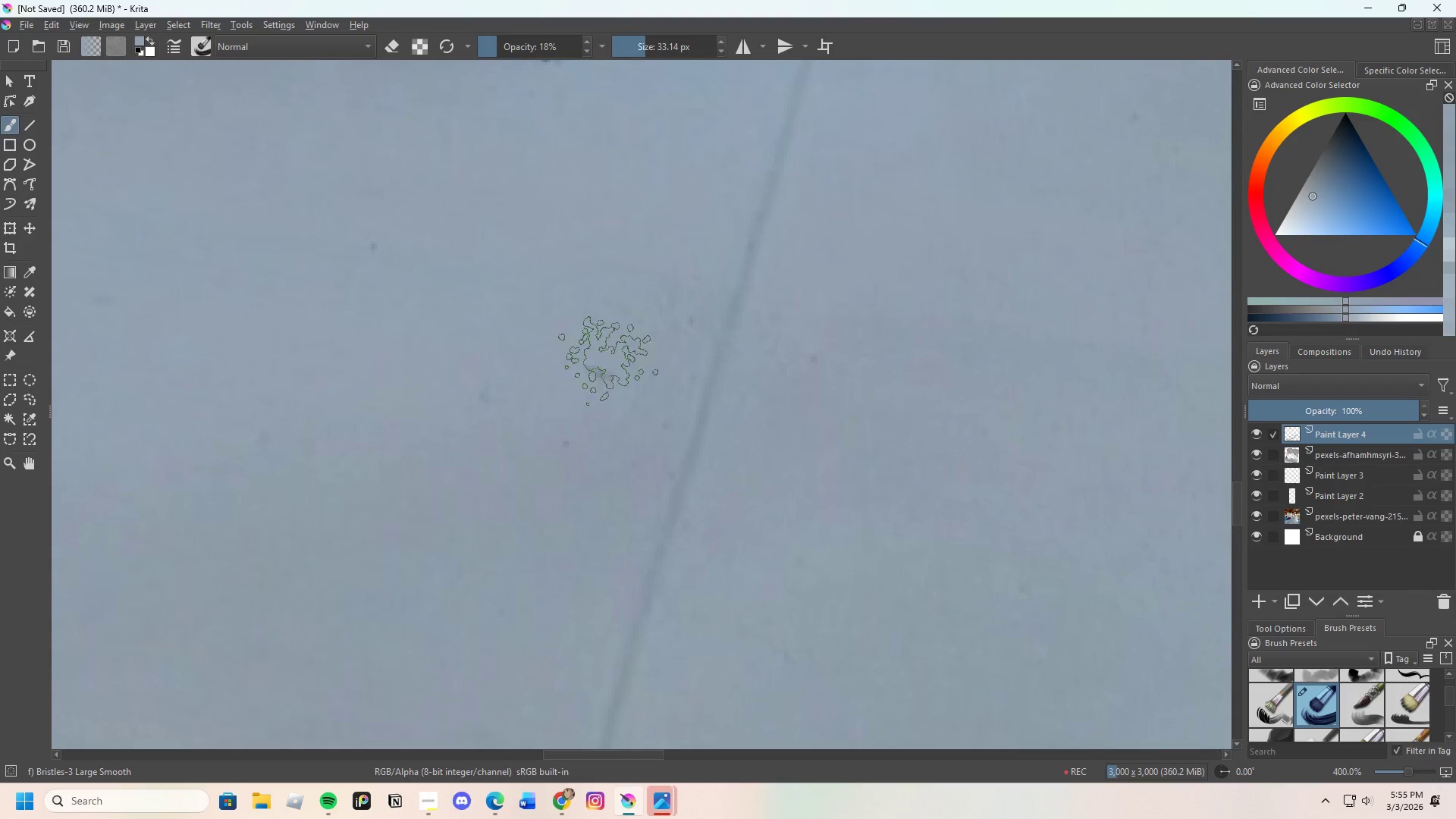 
left_click_drag(start_coordinate=[604, 370], to_coordinate=[580, 382])
 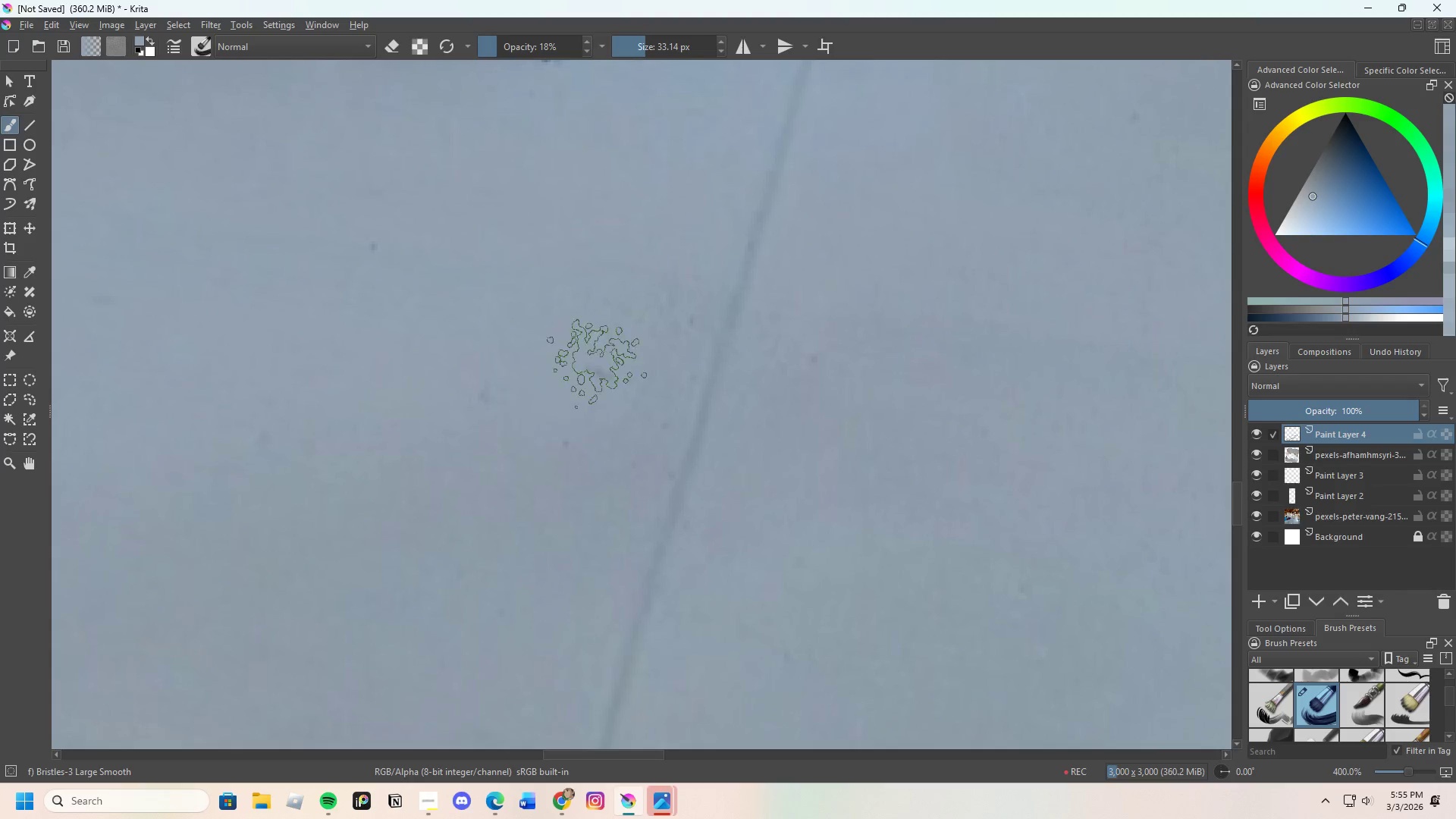 
left_click_drag(start_coordinate=[597, 364], to_coordinate=[602, 363])
 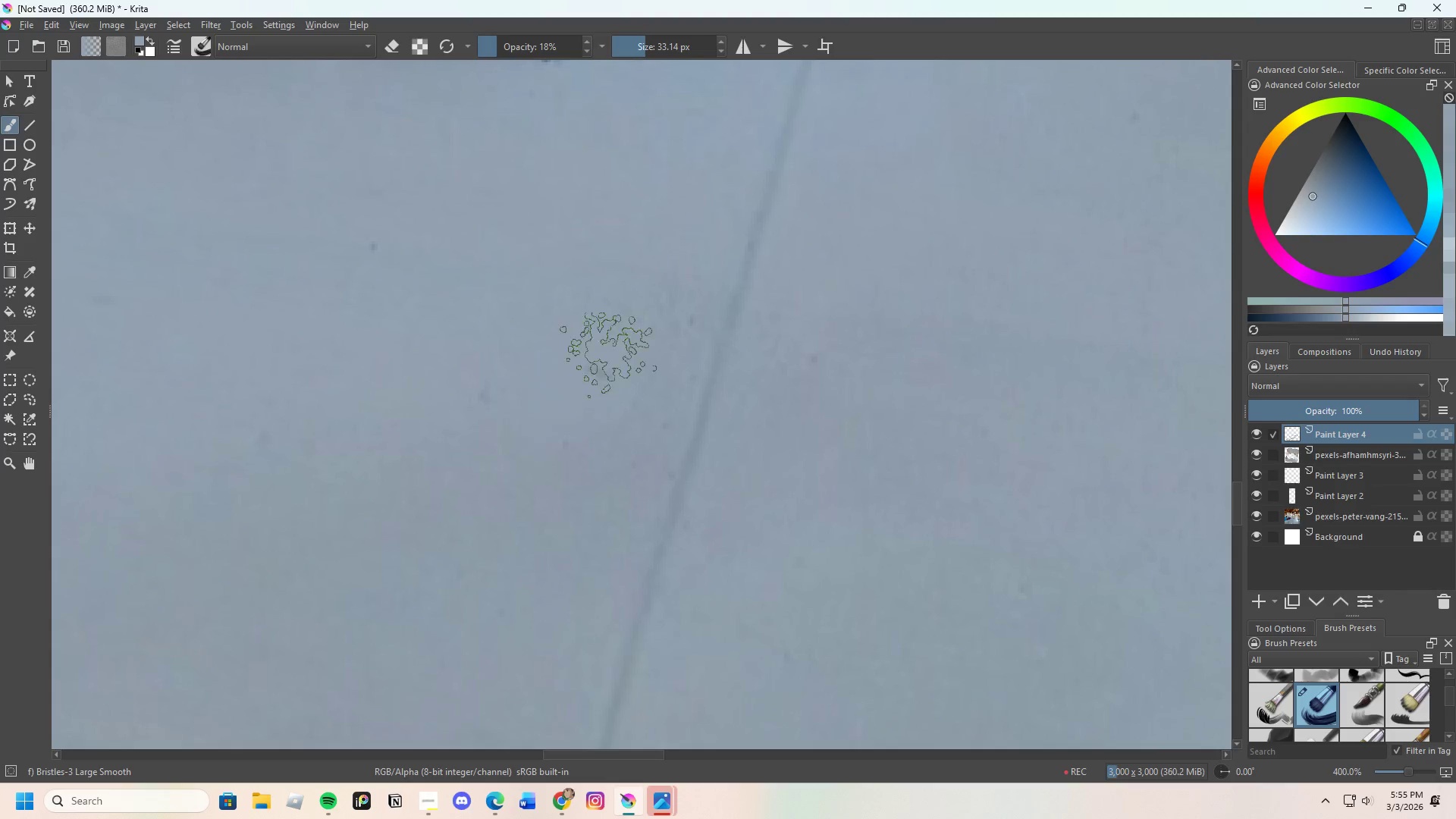 
left_click_drag(start_coordinate=[610, 354], to_coordinate=[582, 381])
 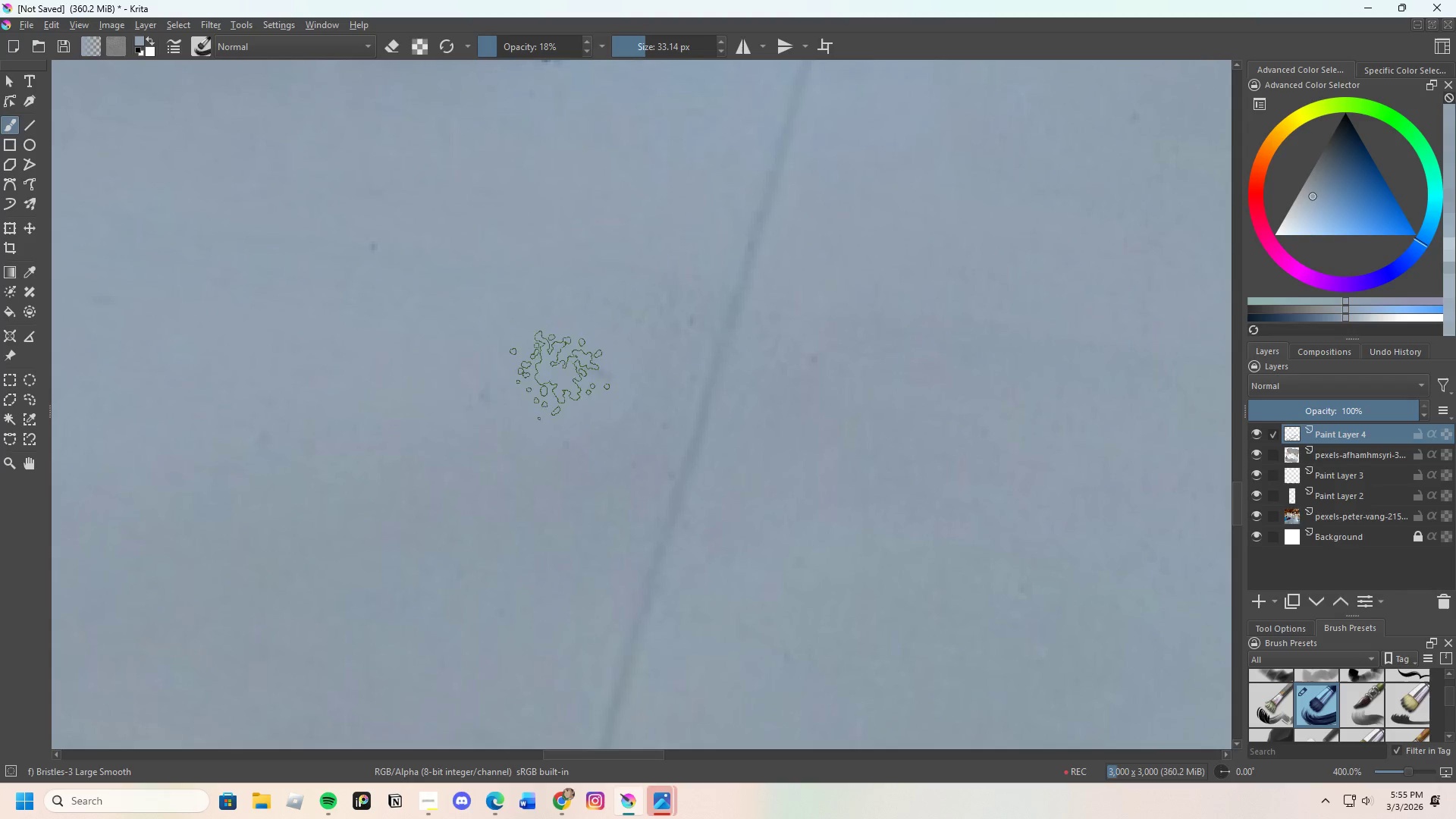 
left_click_drag(start_coordinate=[446, 402], to_coordinate=[595, 346])
 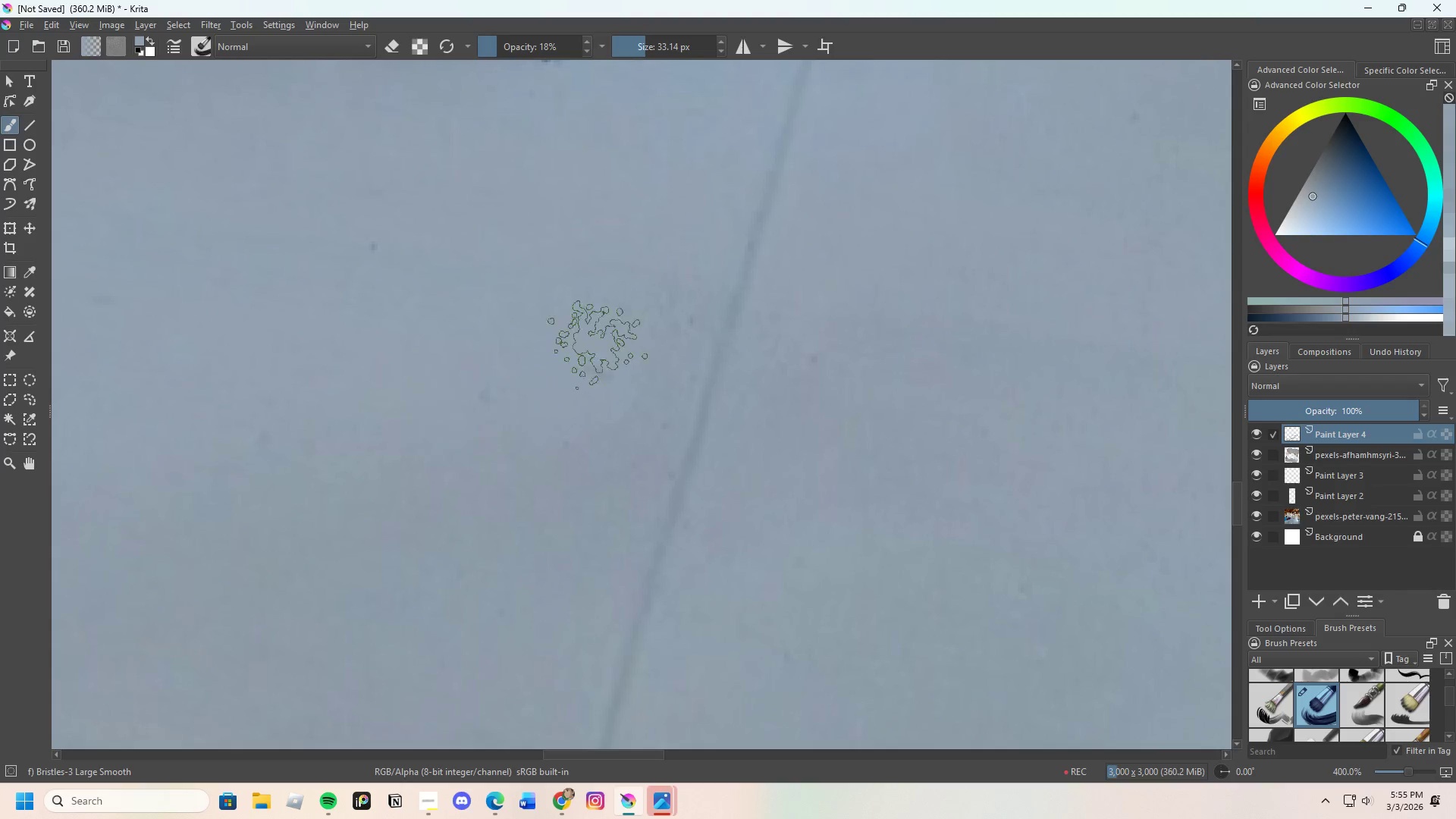 
left_click_drag(start_coordinate=[566, 369], to_coordinate=[509, 407])
 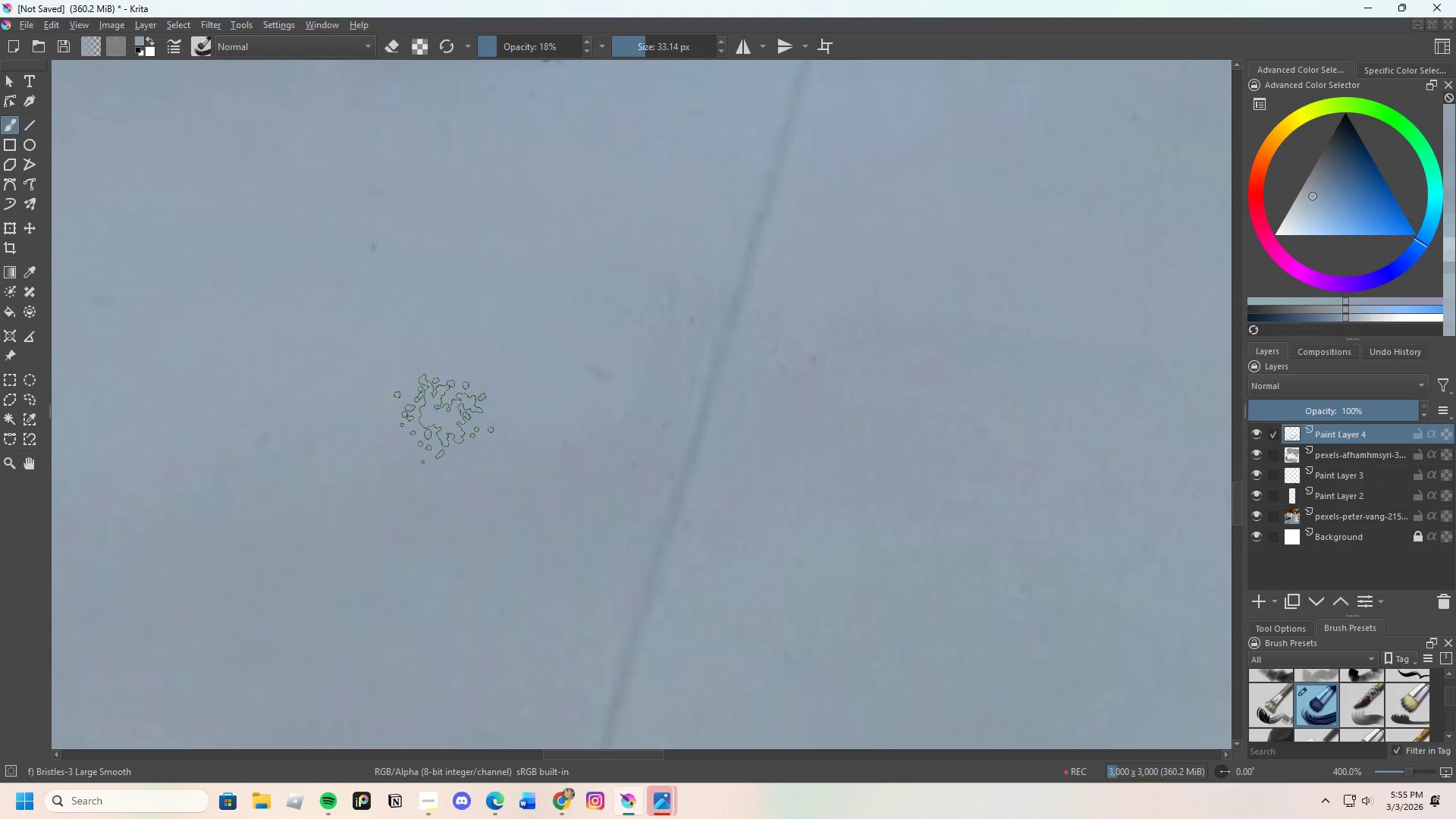 
scroll: coordinate [404, 275], scroll_direction: down, amount: 5.0
 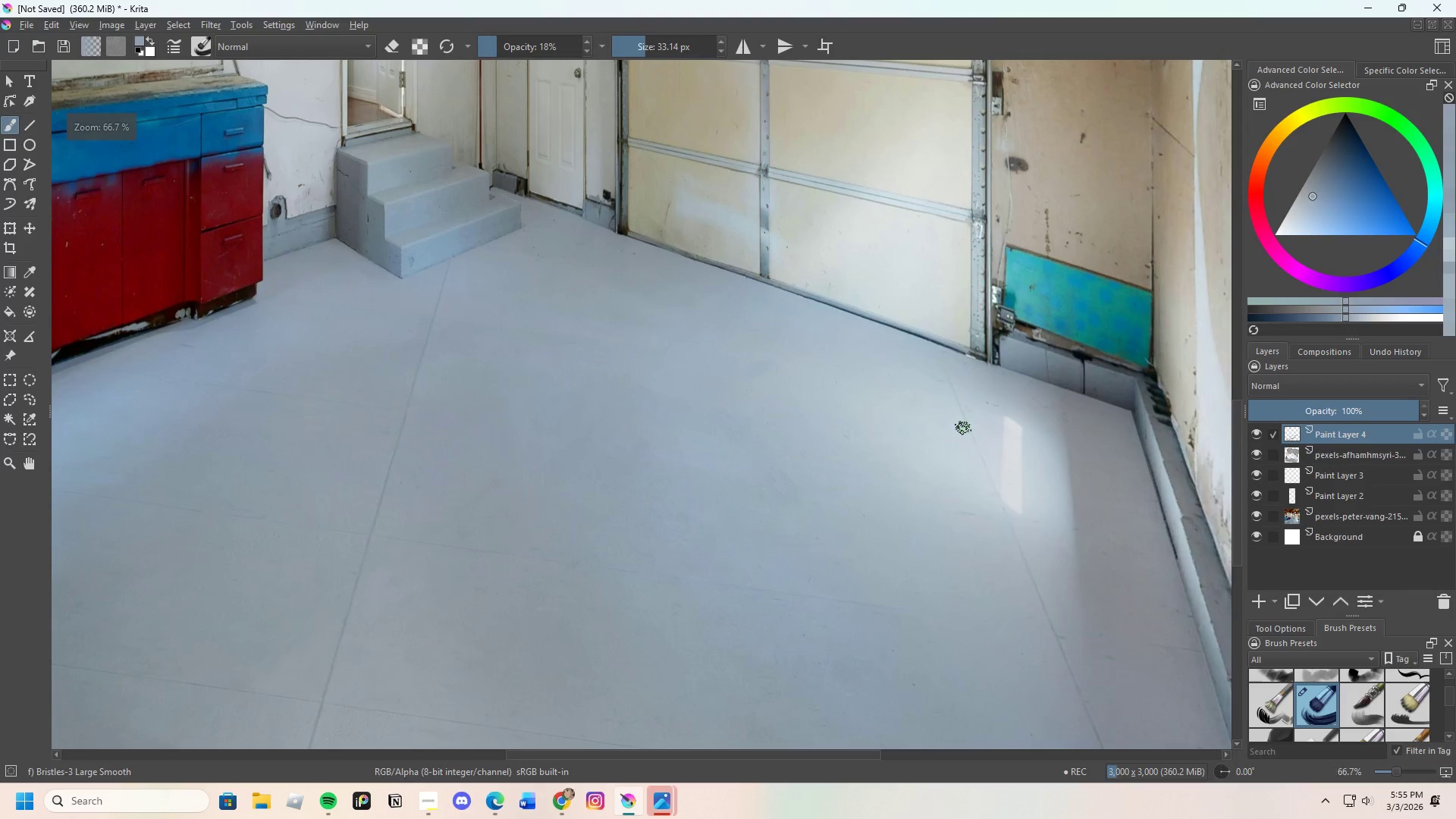 
scroll: coordinate [990, 444], scroll_direction: up, amount: 1.0
 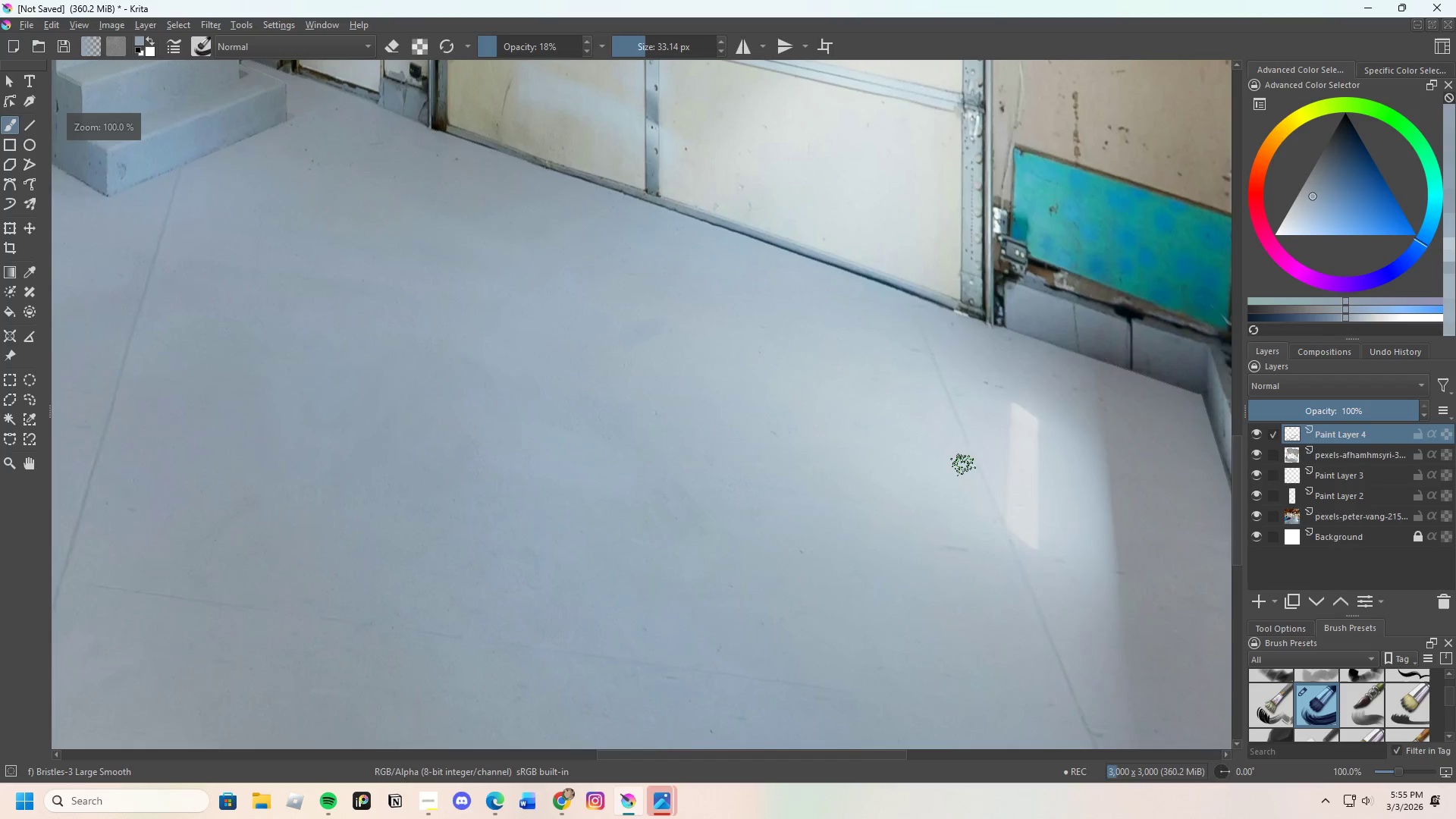 
scroll: coordinate [905, 468], scroll_direction: none, amount: 0.0
 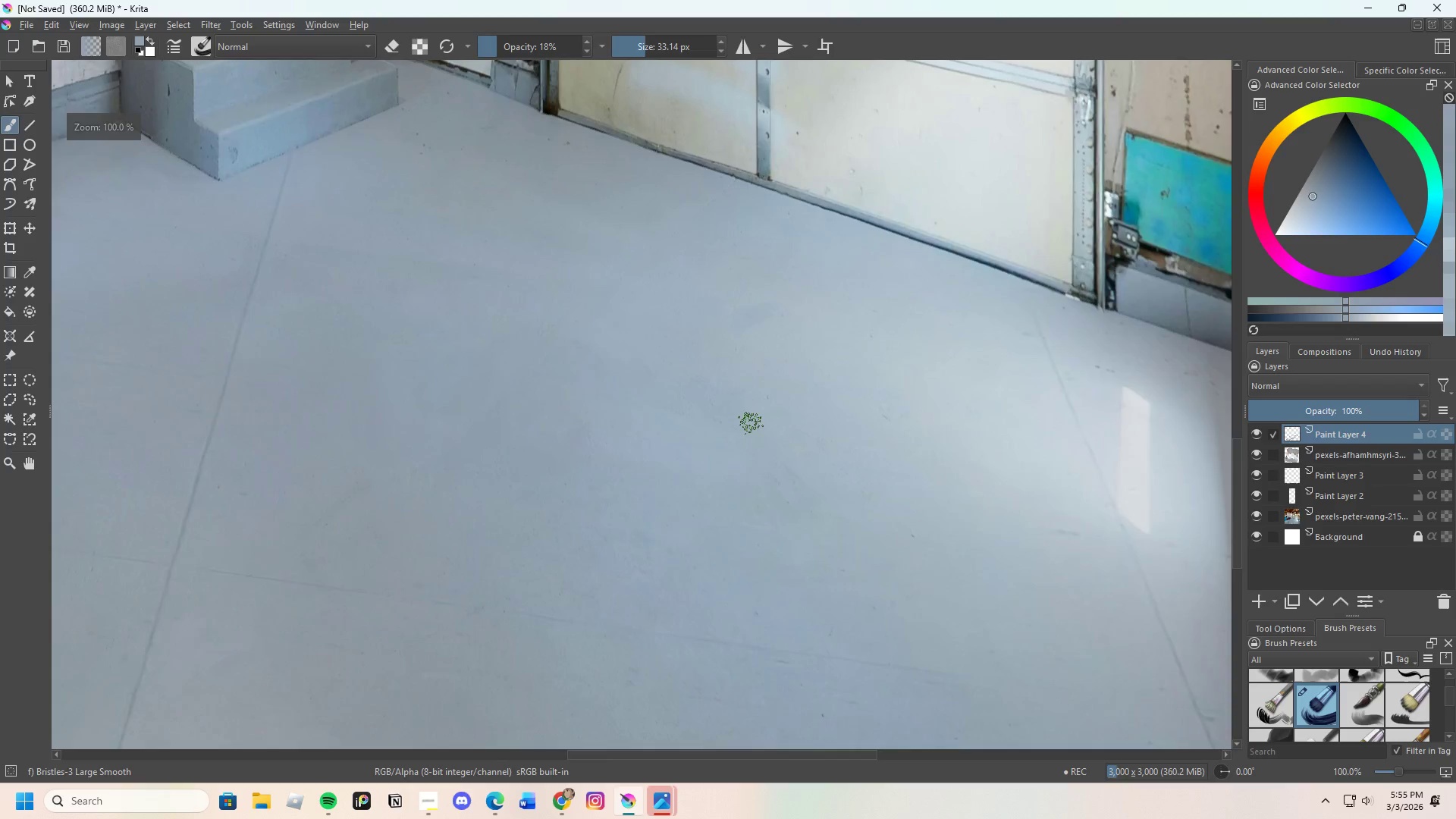 
scroll: coordinate [748, 422], scroll_direction: up, amount: 2.0
 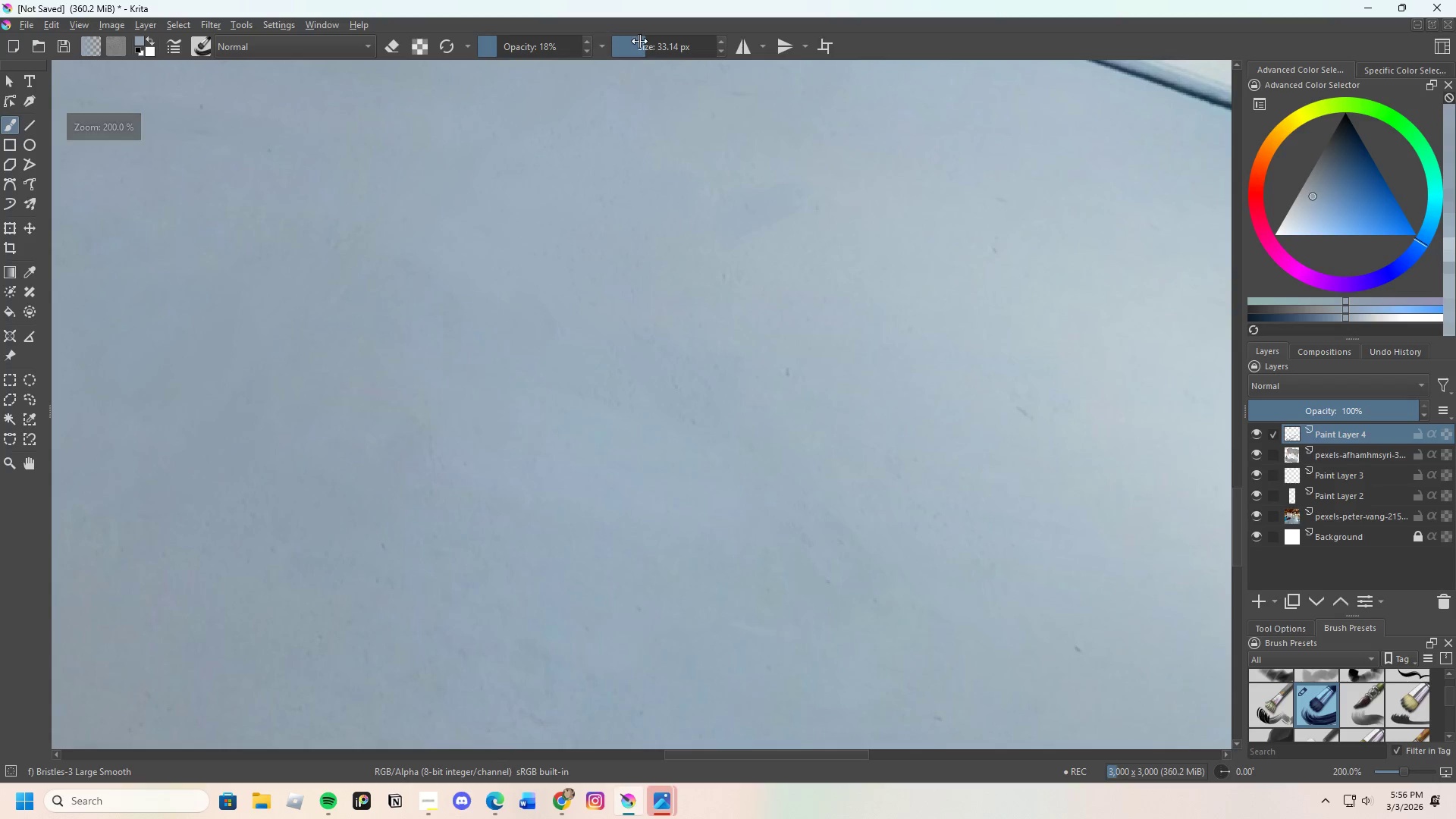 
left_click_drag(start_coordinate=[644, 43], to_coordinate=[657, 44])
 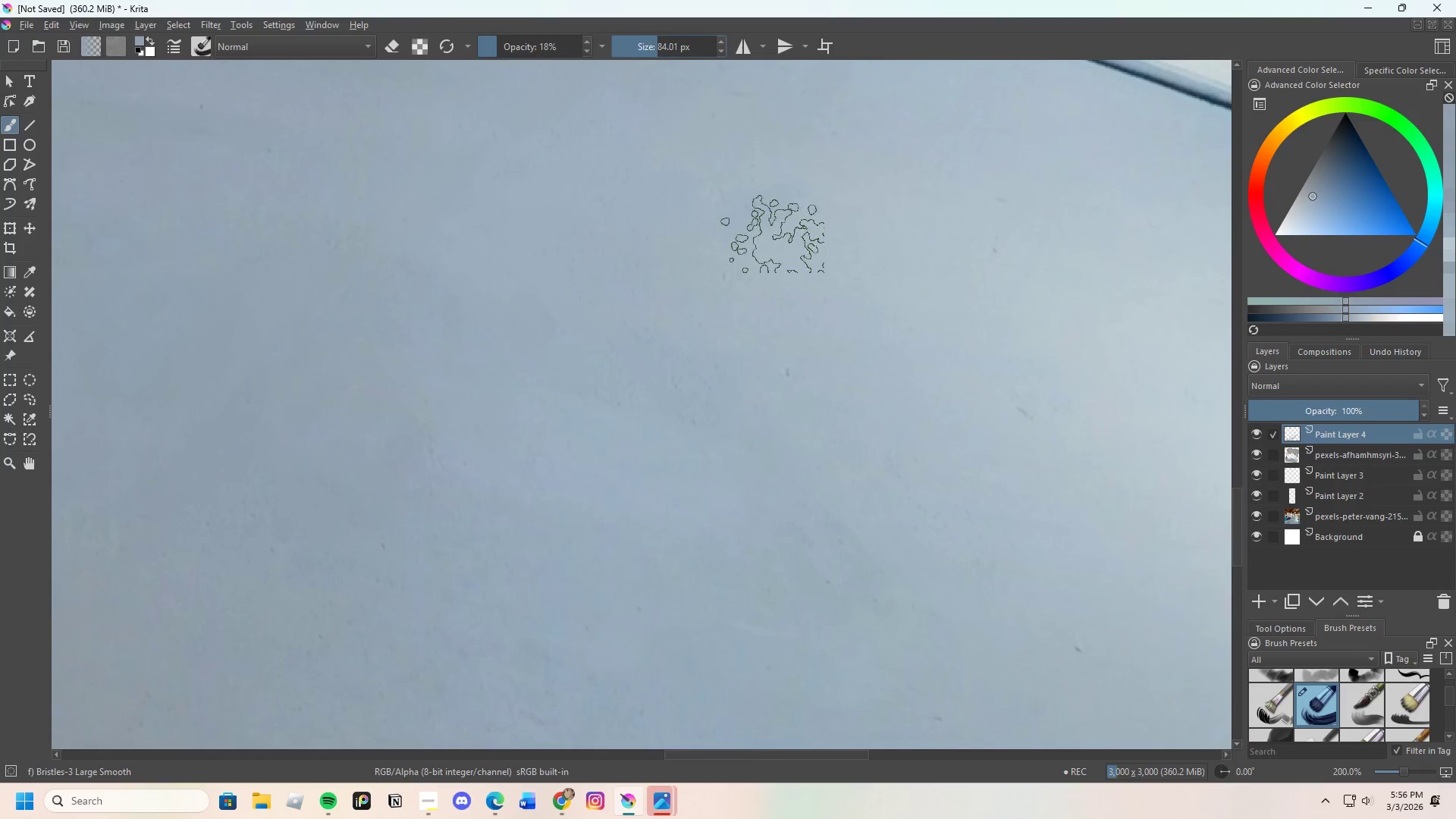 
hold_key(key=ControlLeft, duration=0.64)
 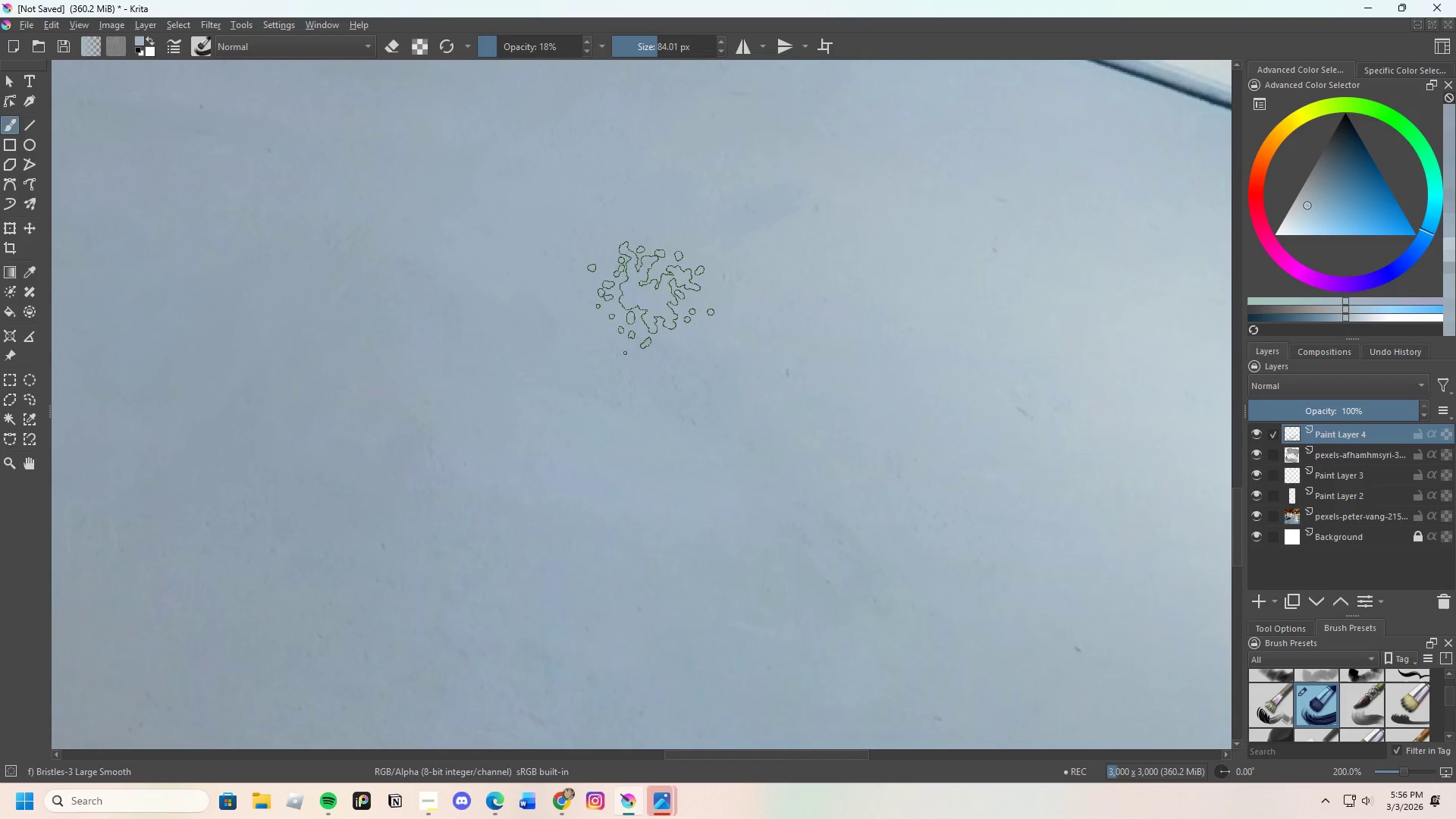 
left_click_drag(start_coordinate=[713, 340], to_coordinate=[722, 366])
 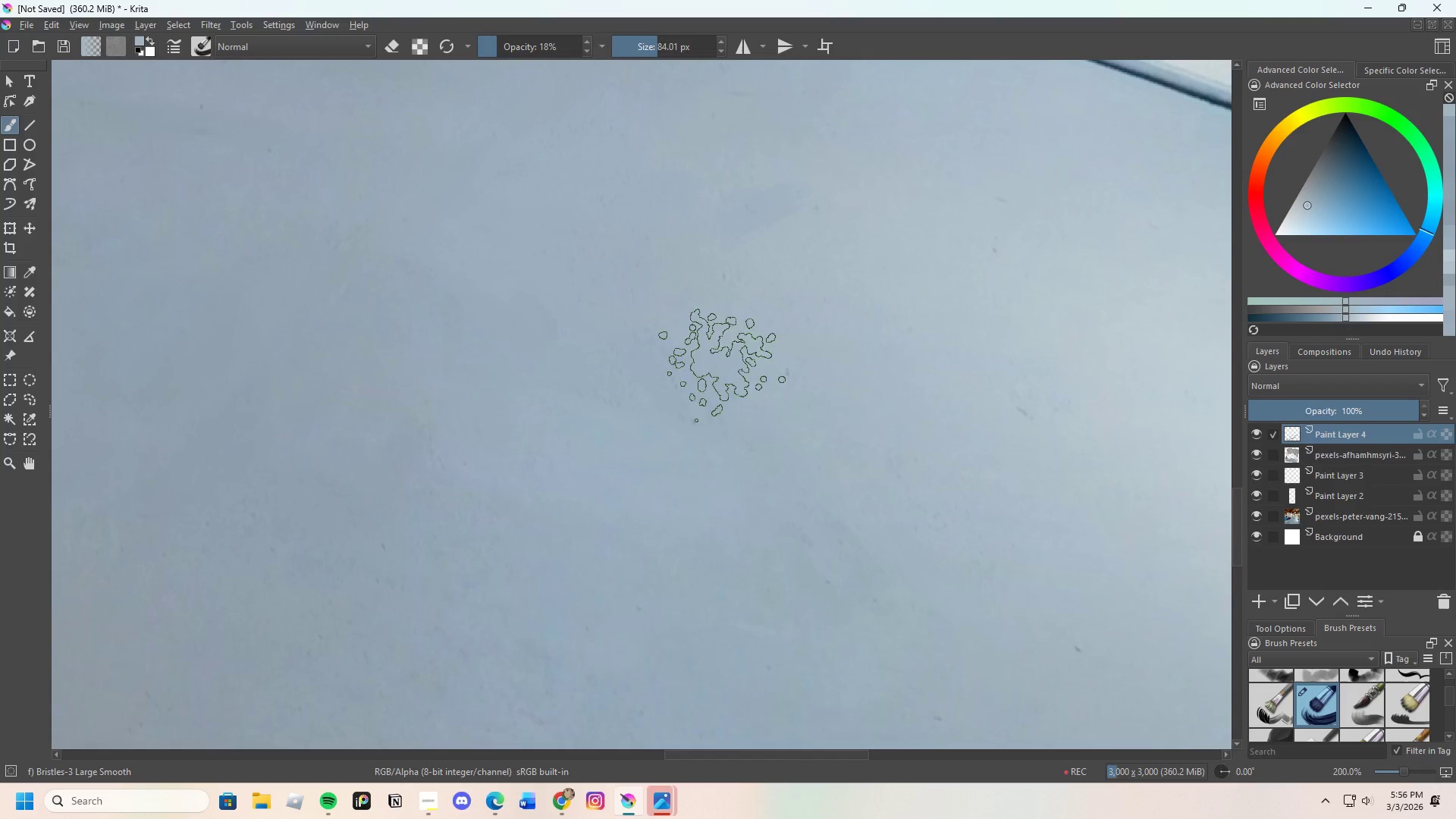 
left_click_drag(start_coordinate=[535, 333], to_coordinate=[645, 390])
 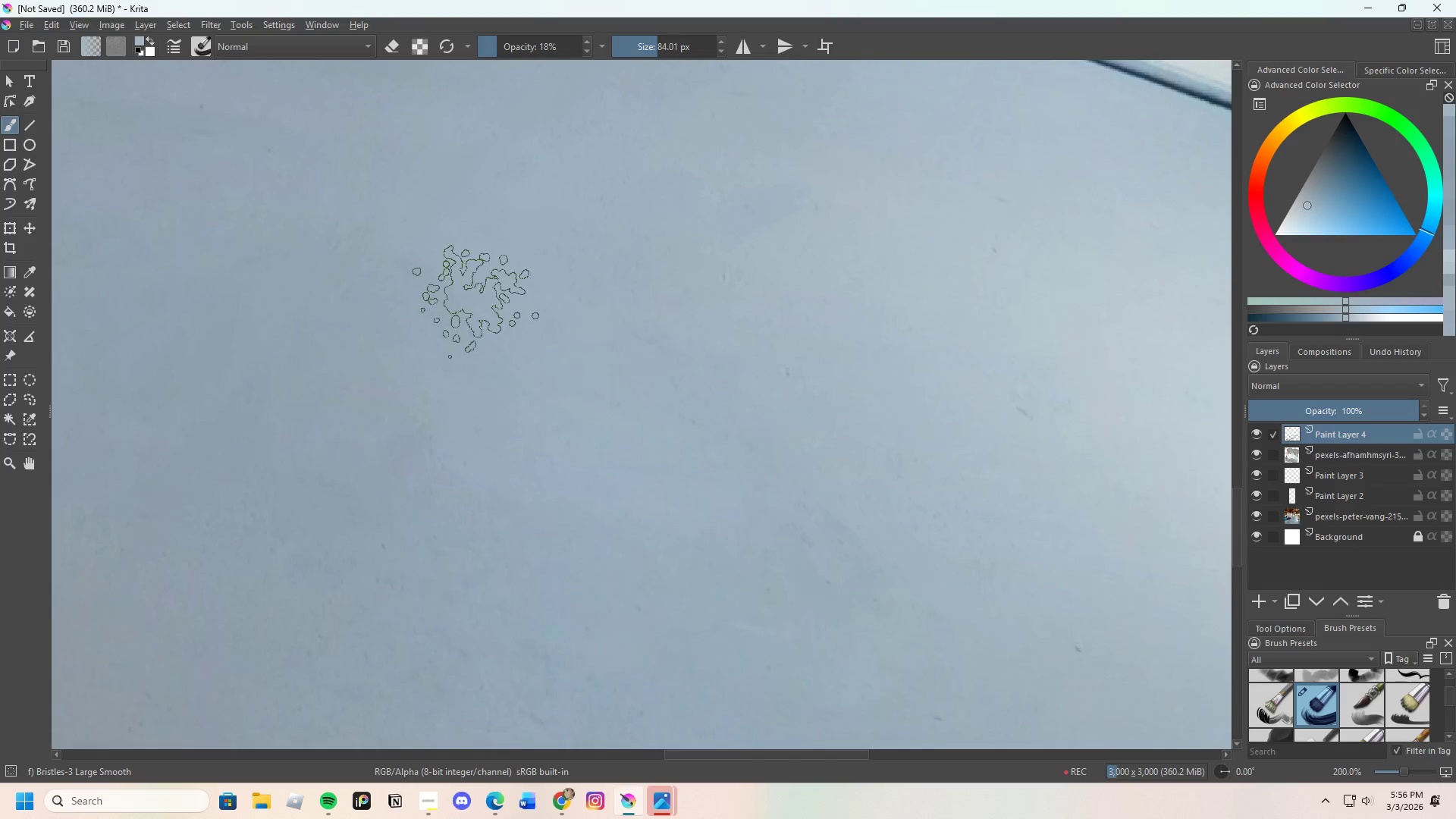 
left_click_drag(start_coordinate=[493, 315], to_coordinate=[696, 399])
 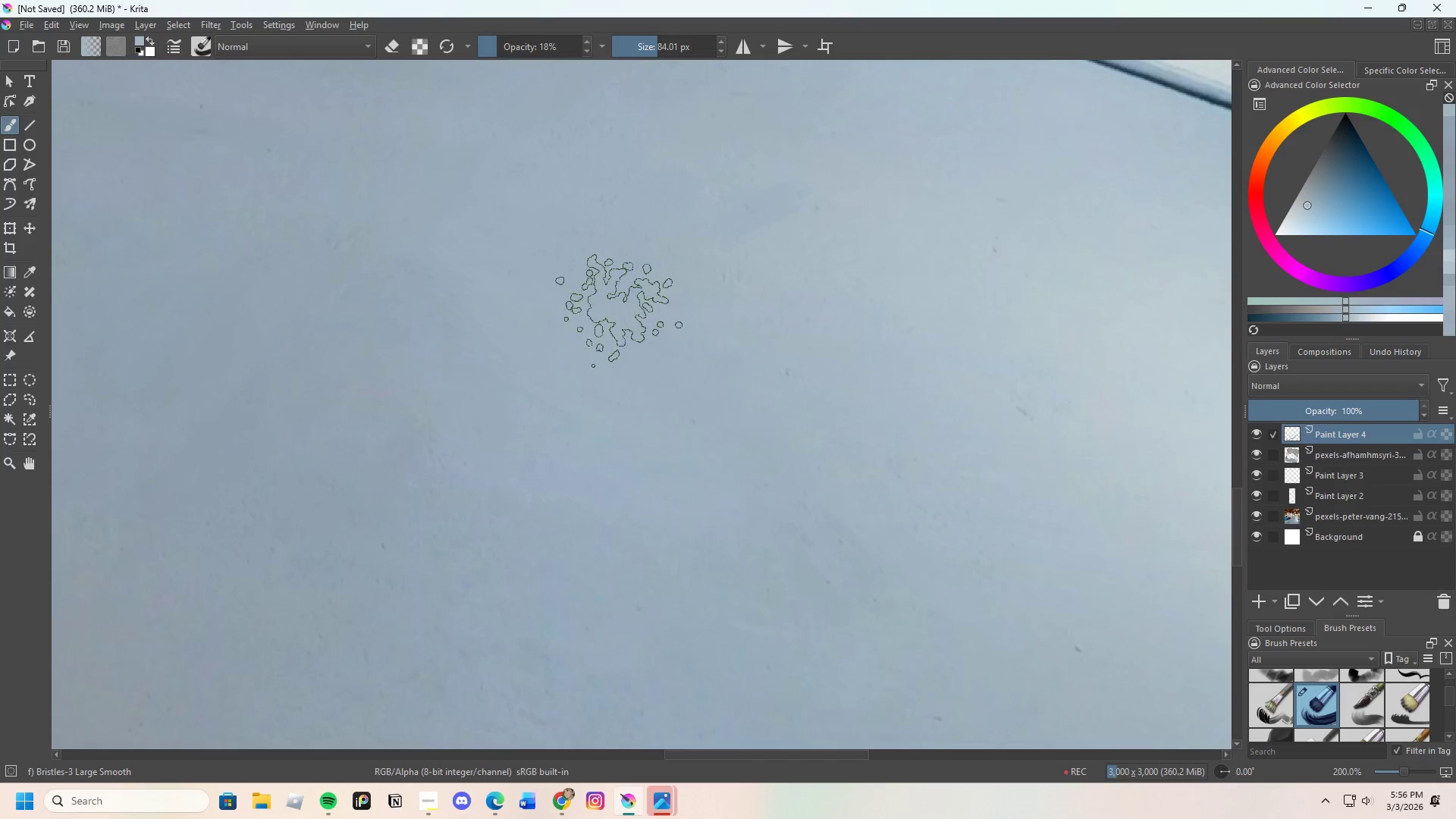 
left_click_drag(start_coordinate=[642, 323], to_coordinate=[792, 424])
 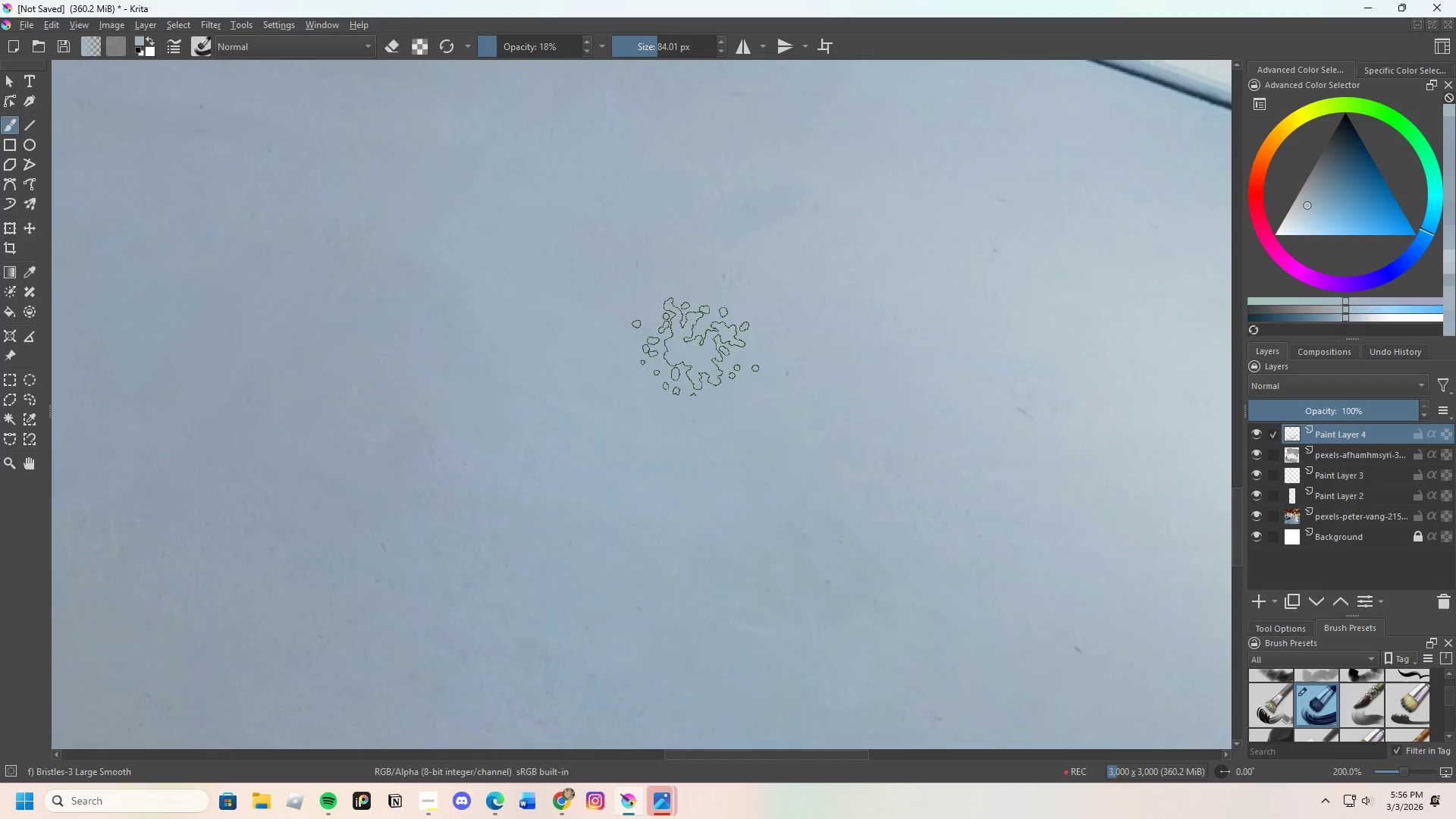 
left_click_drag(start_coordinate=[724, 406], to_coordinate=[890, 567])
 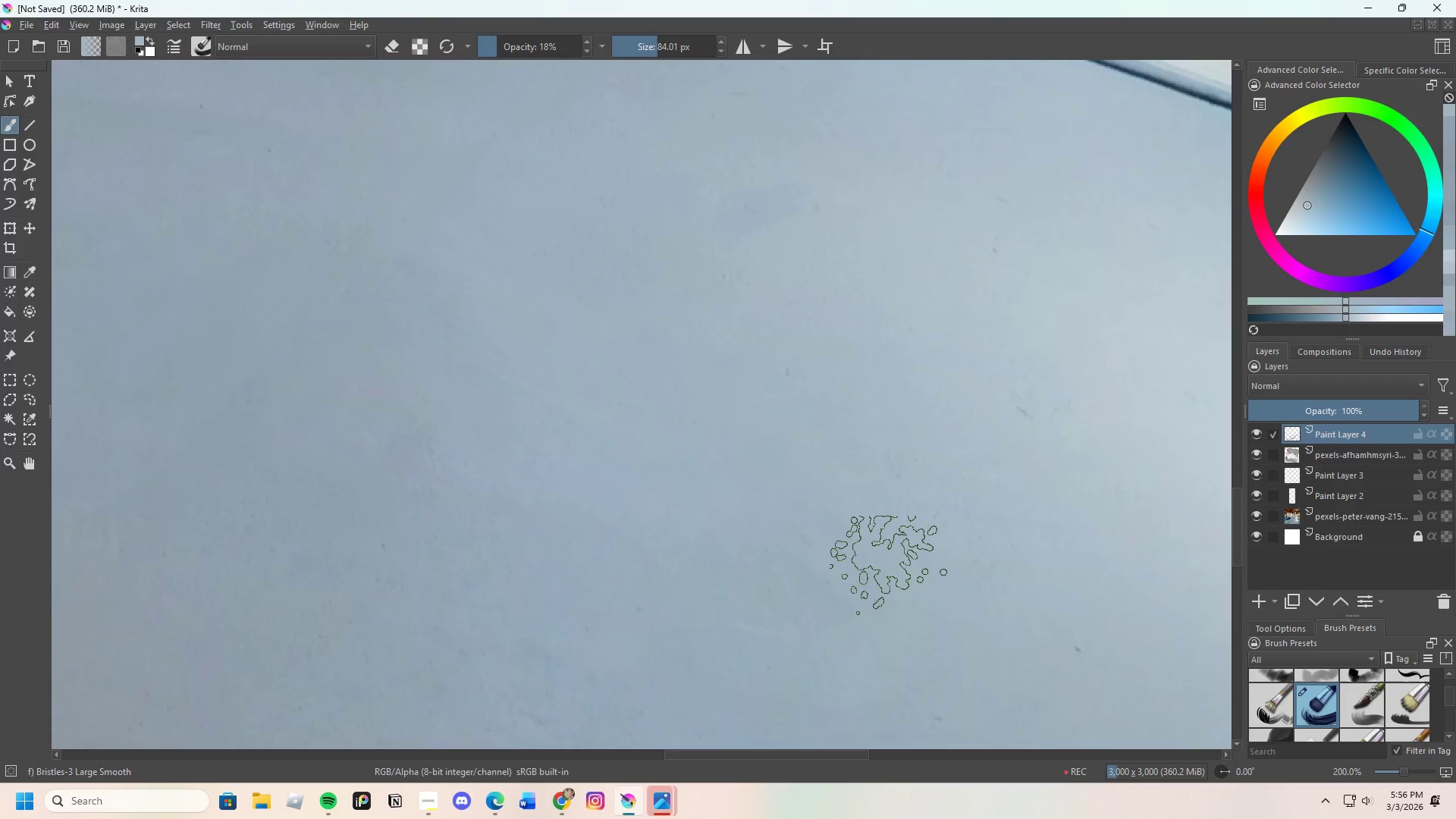 
left_click_drag(start_coordinate=[861, 522], to_coordinate=[897, 592])
 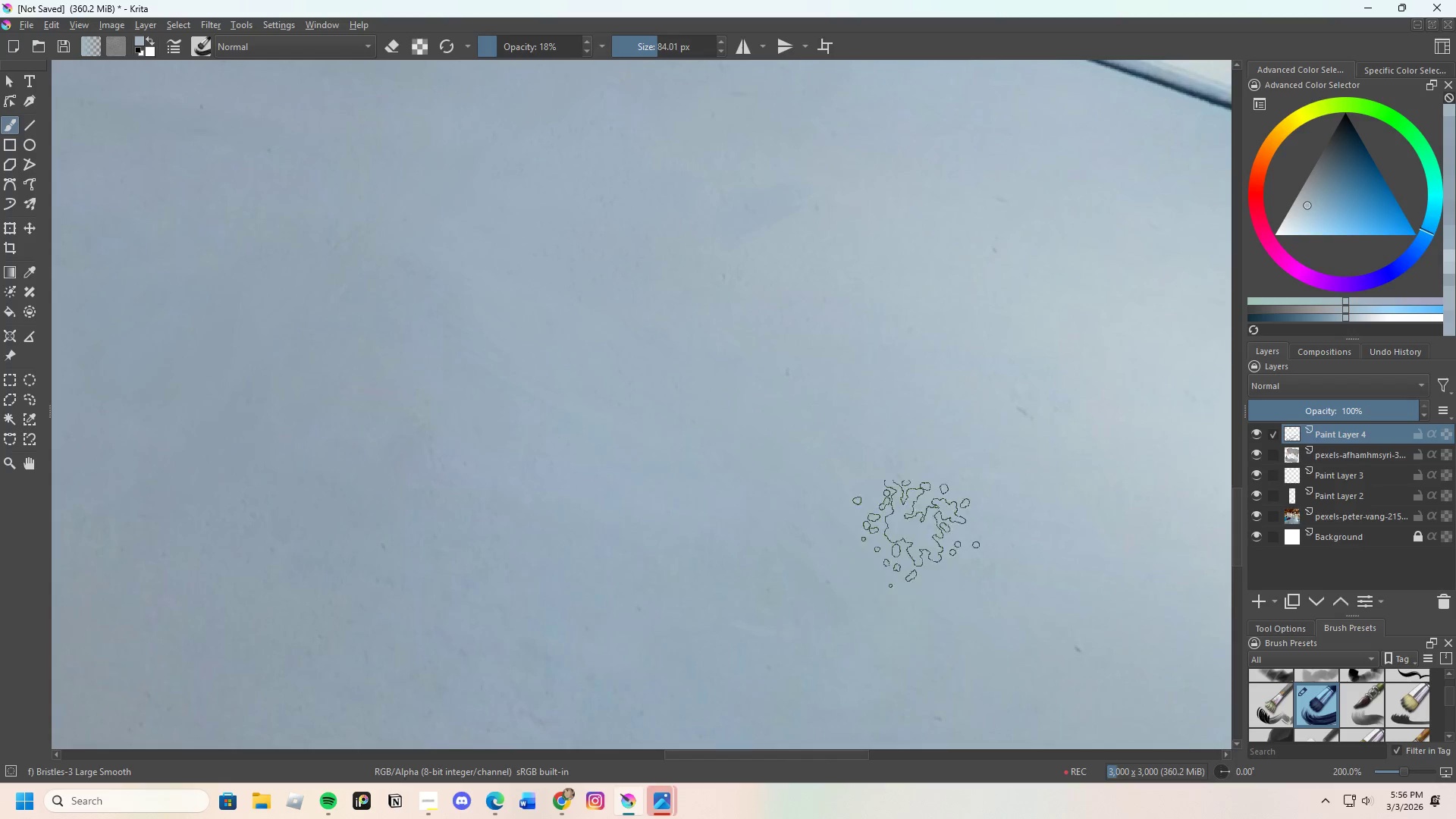 
scroll: coordinate [885, 340], scroll_direction: down, amount: 3.0
 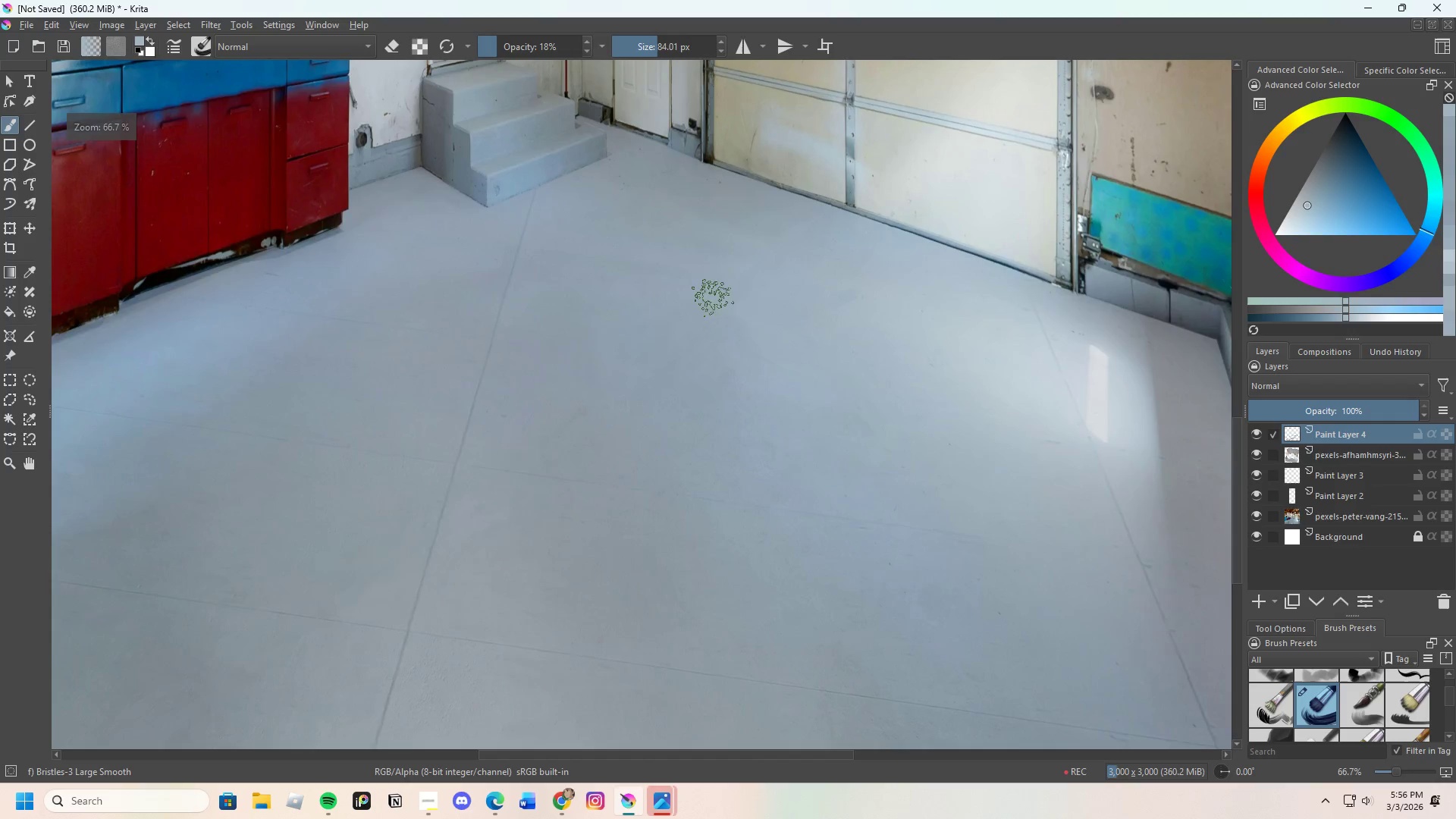 
hold_key(key=ControlLeft, duration=0.34)
left_click_drag(start_coordinate=[650, 354], to_coordinate=[652, 344])
 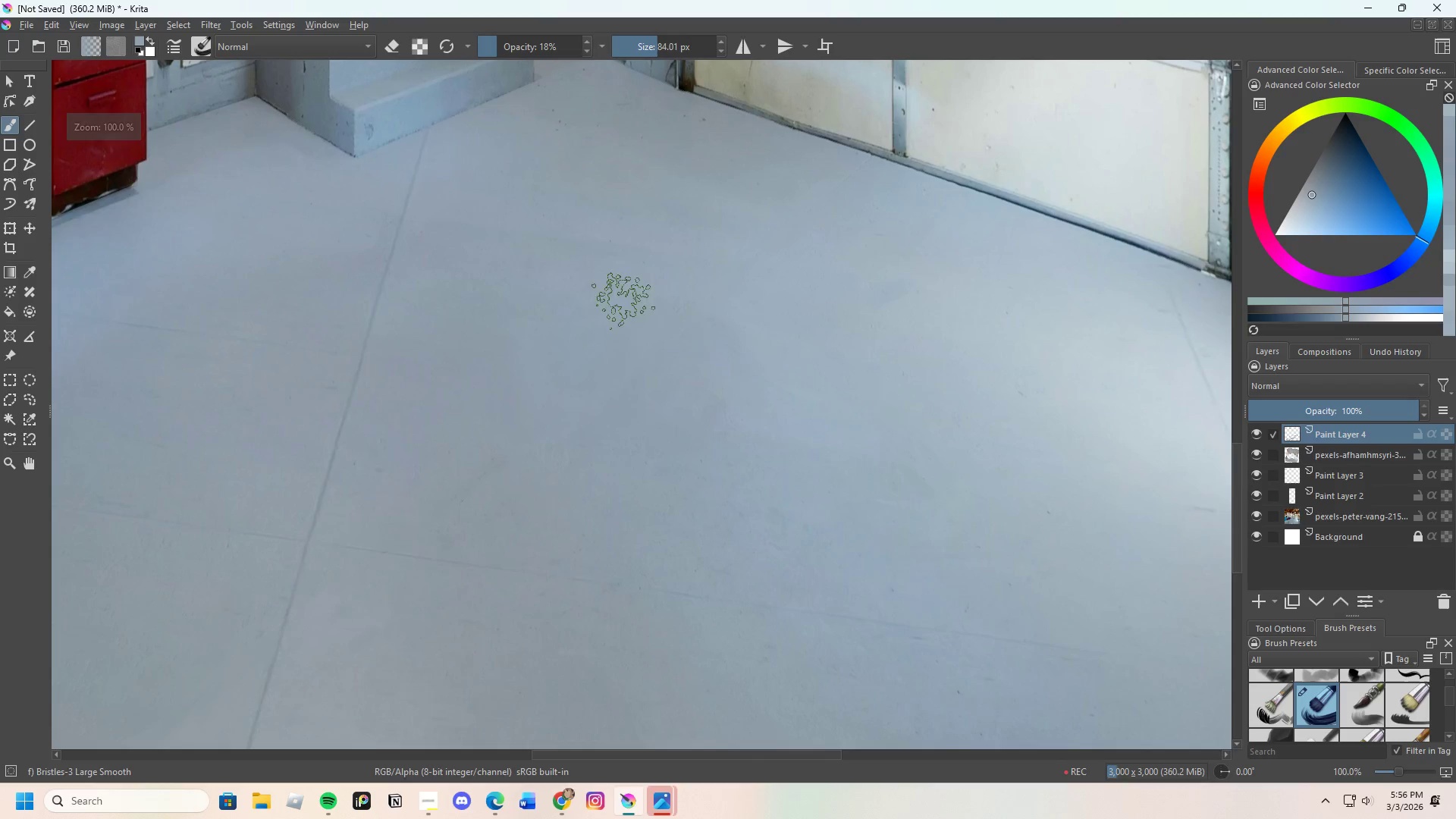 
scroll: coordinate [753, 308], scroll_direction: up, amount: 1.0
 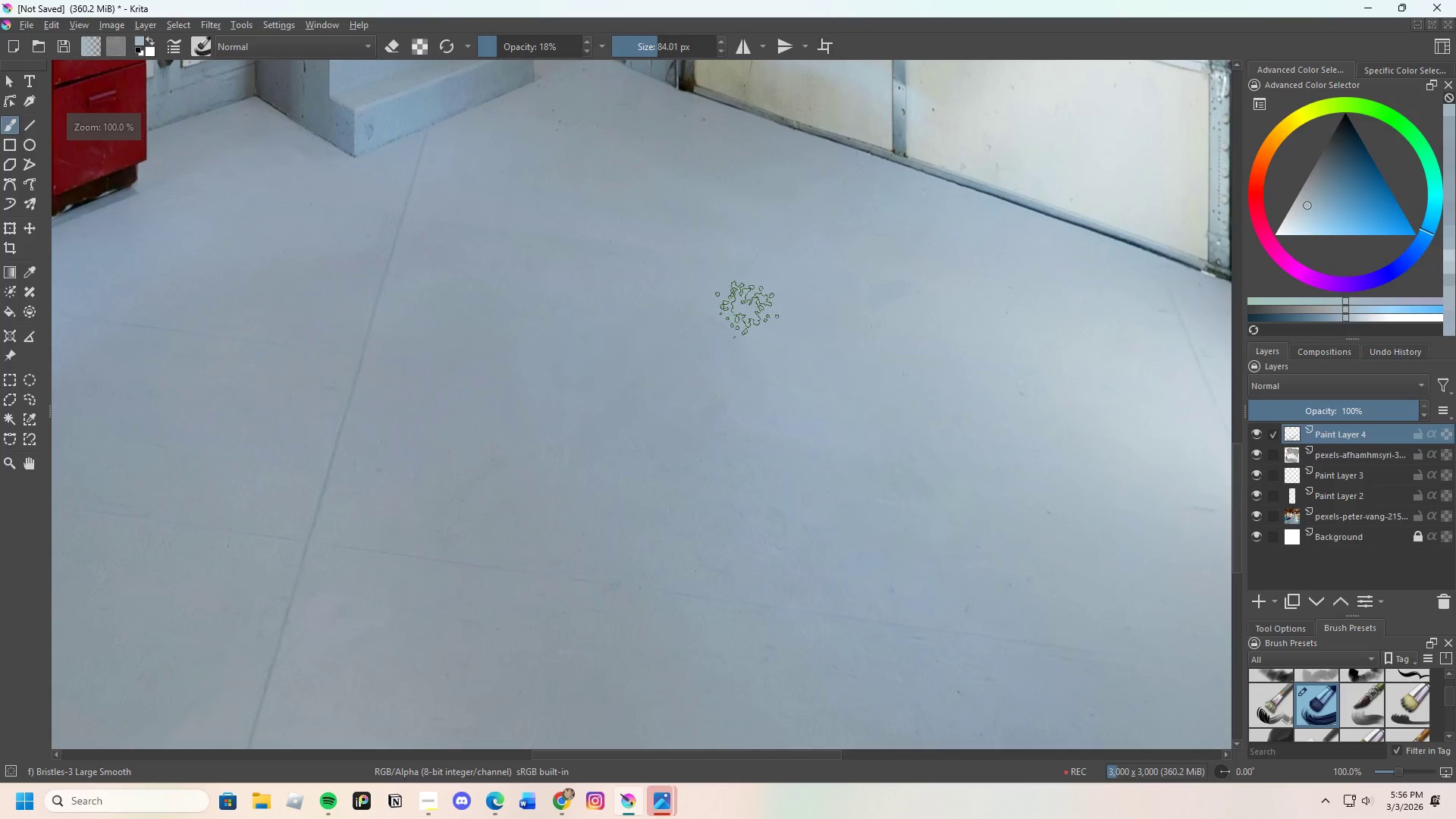 
left_click_drag(start_coordinate=[640, 318], to_coordinate=[756, 328])
 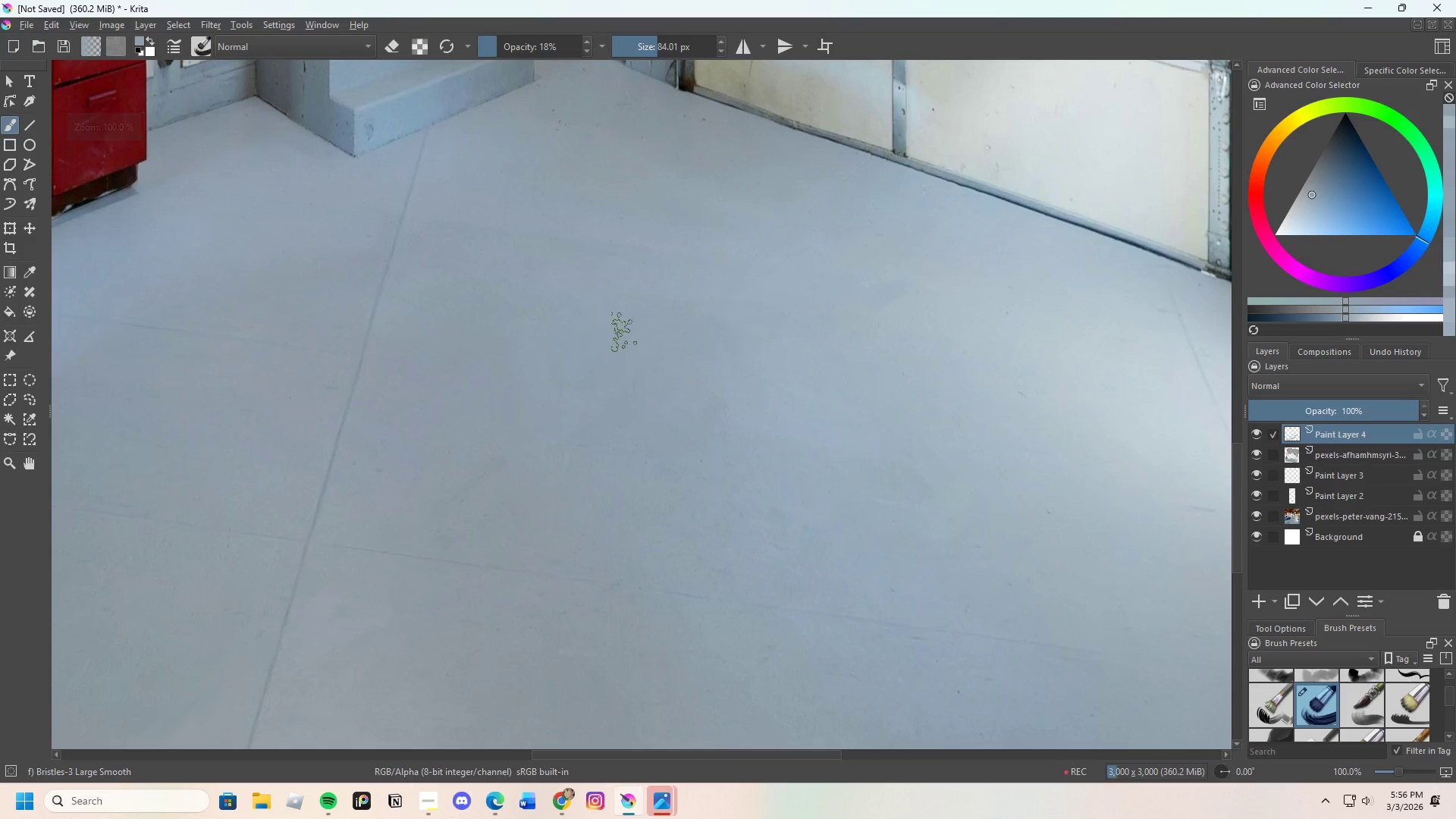 
left_click_drag(start_coordinate=[635, 345], to_coordinate=[689, 333])
 